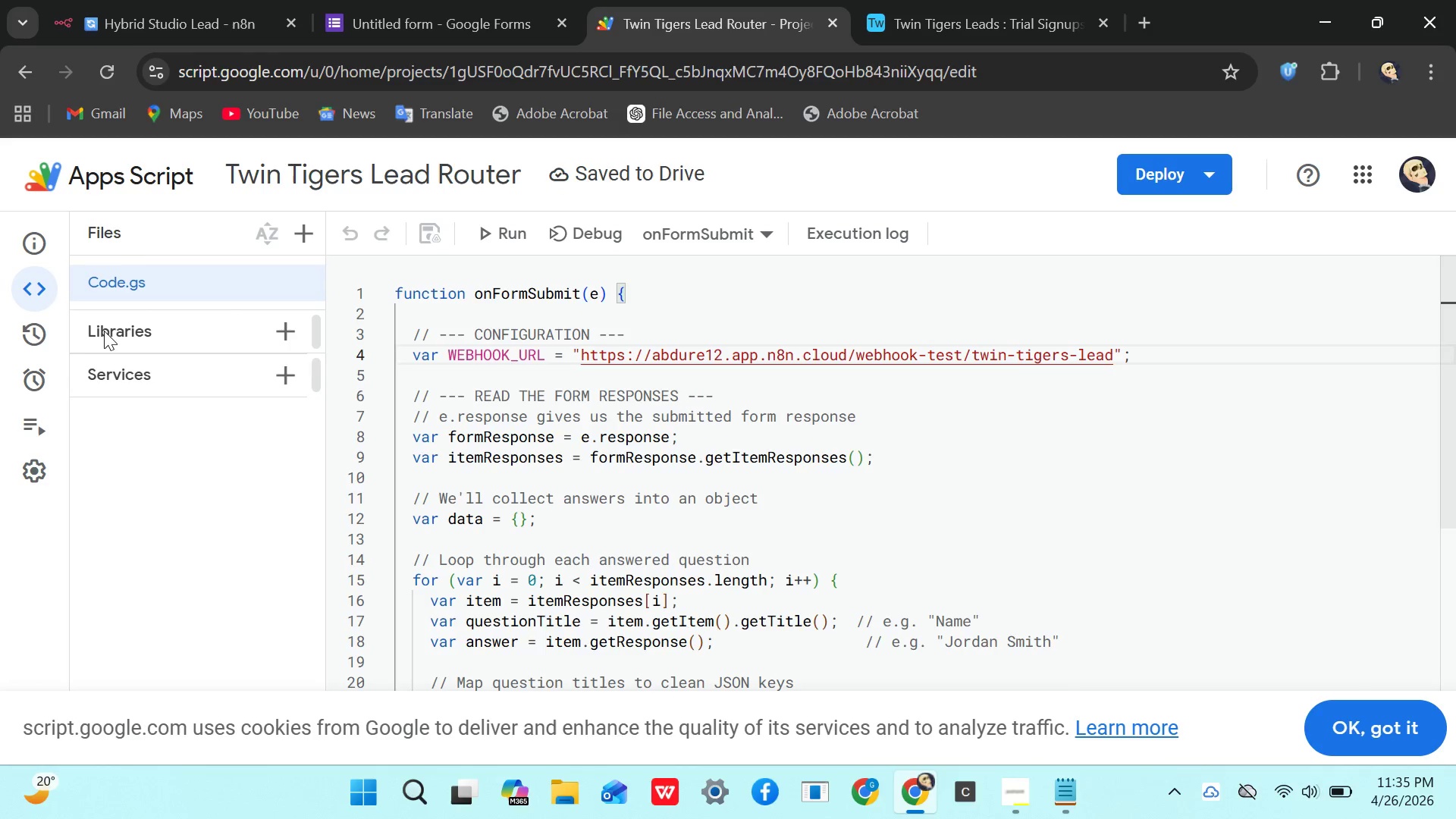 
left_click([39, 361])
 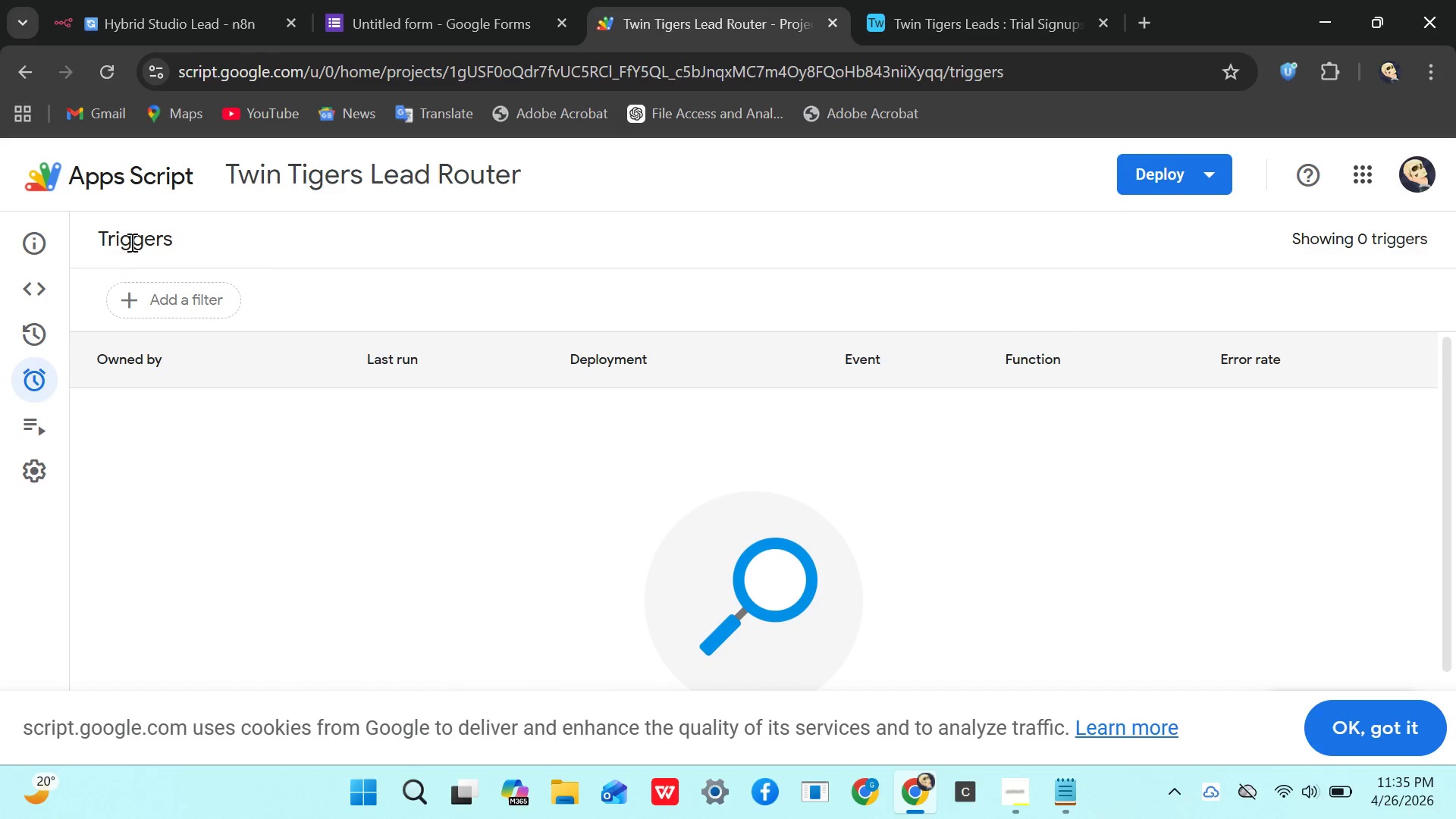 
wait(5.71)
 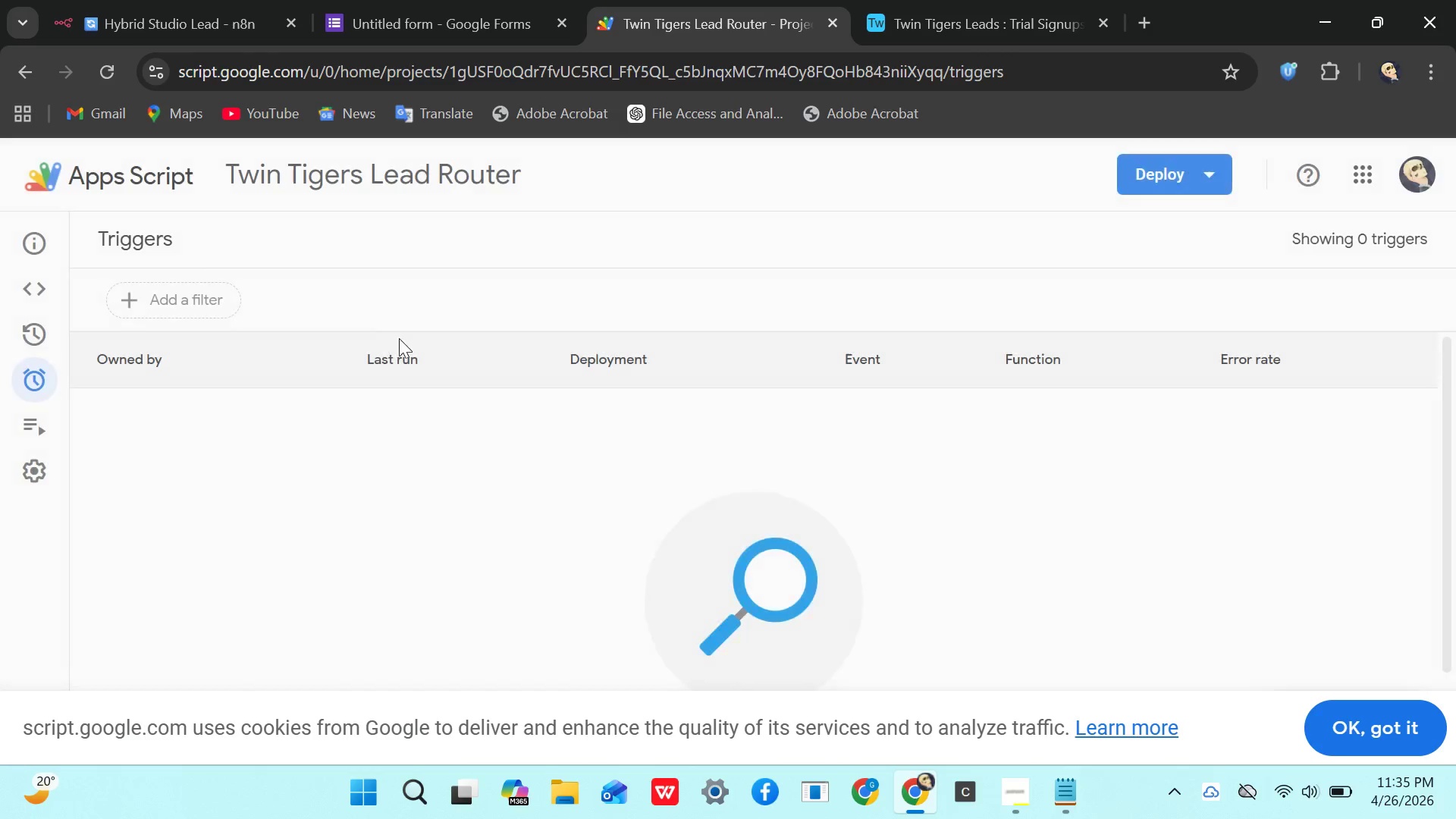 
mouse_move([270, 172])
 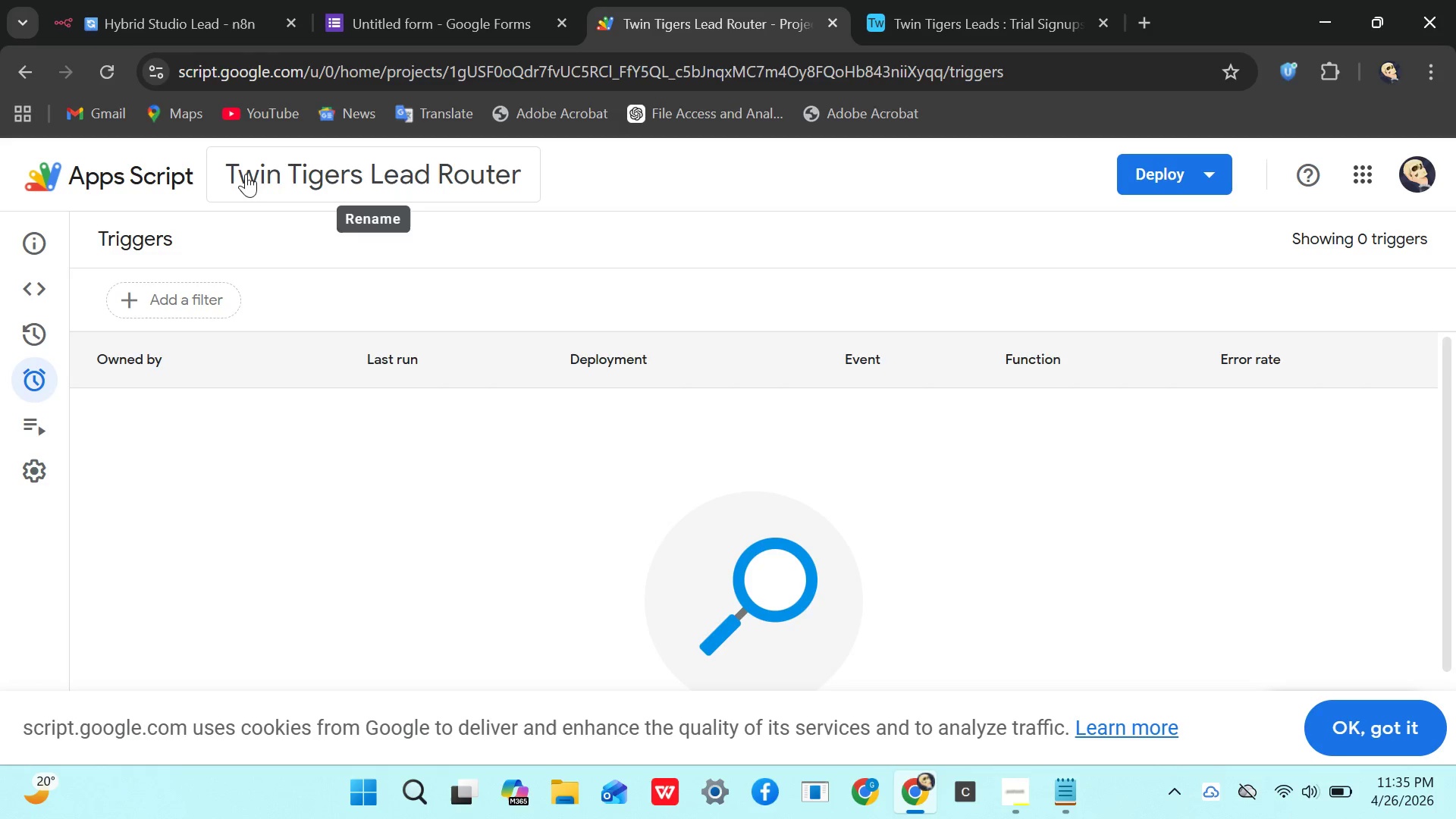 
right_click([235, 175])
 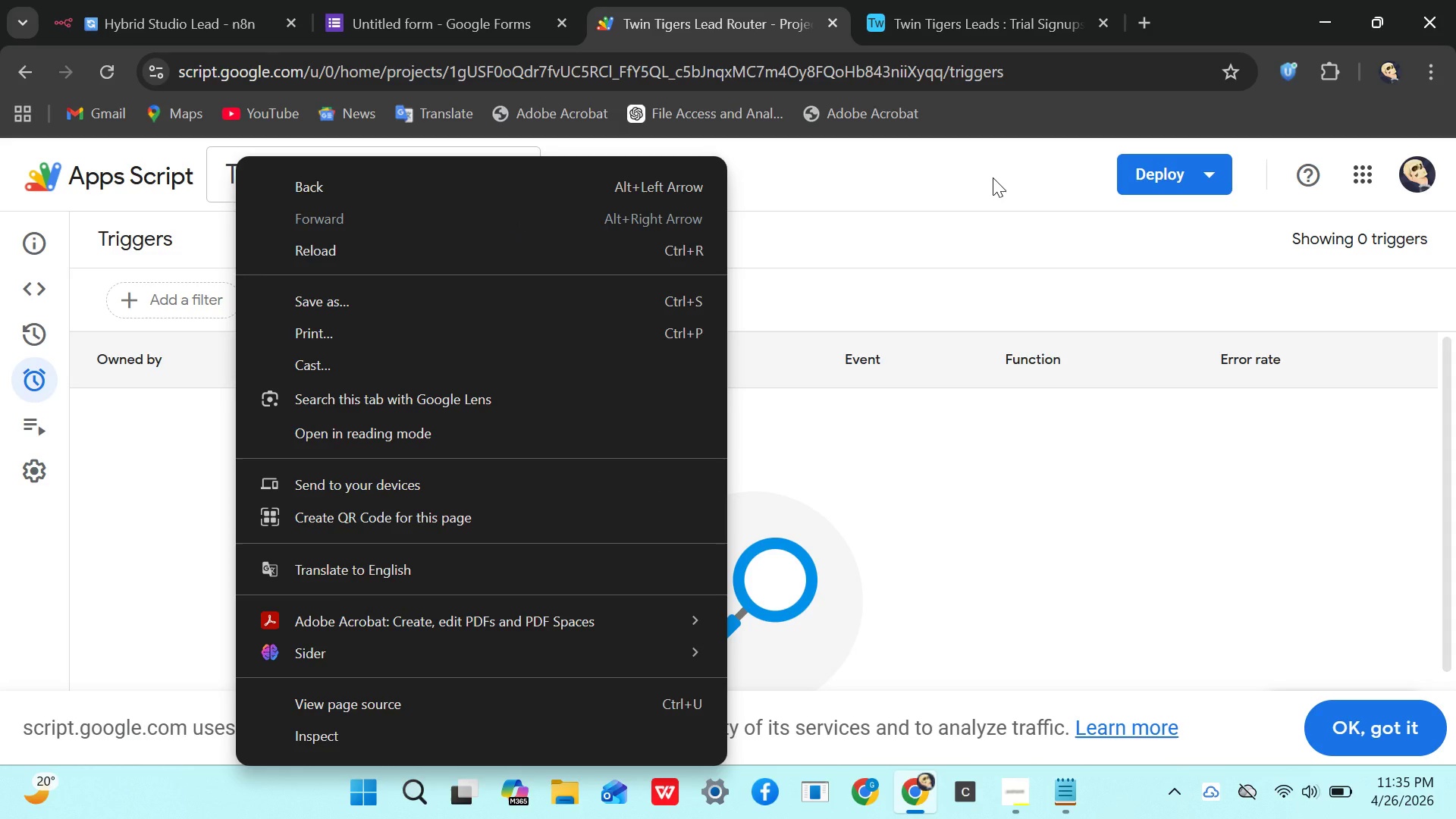 
left_click([993, 177])
 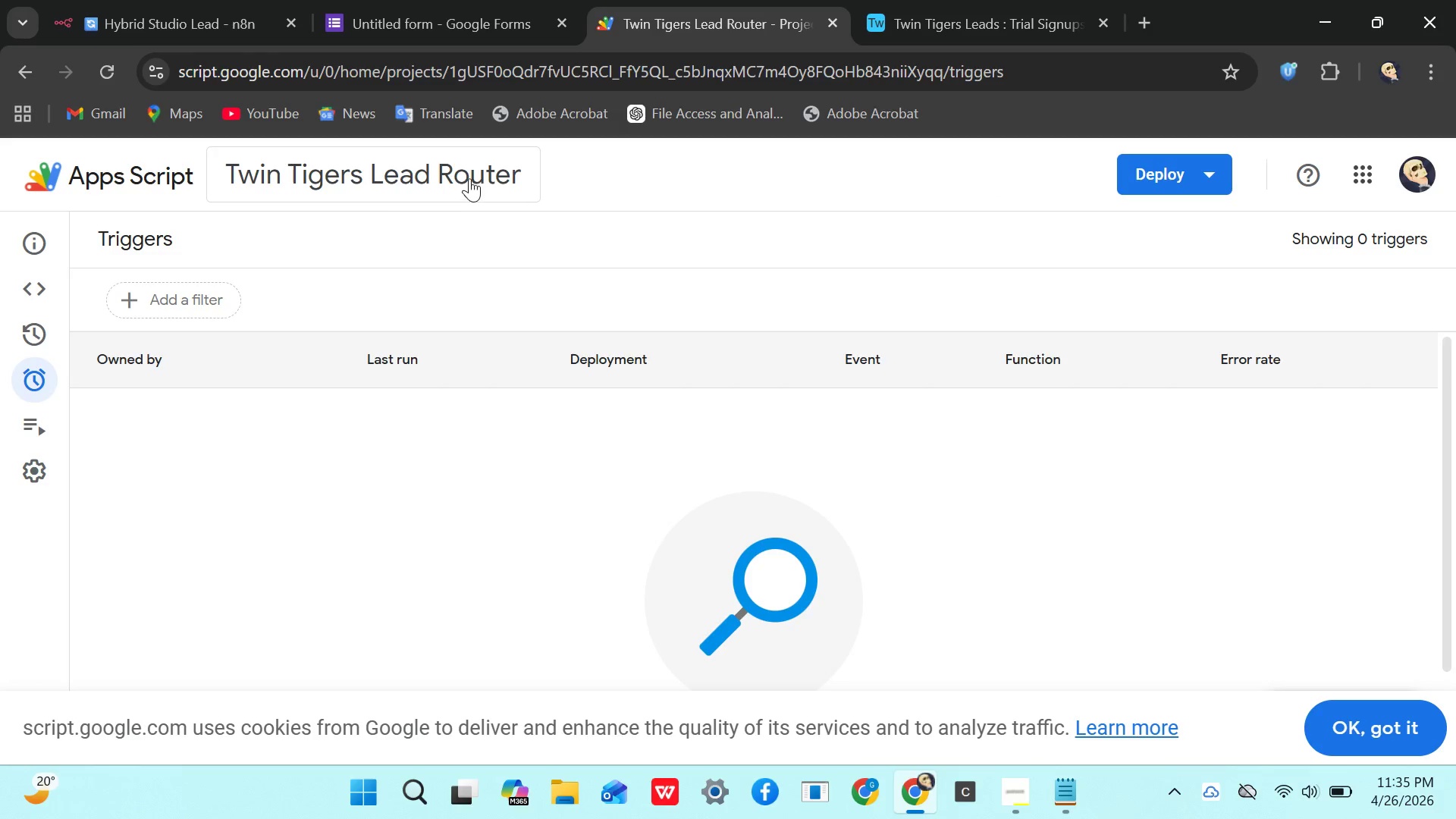 
left_click([469, 178])
 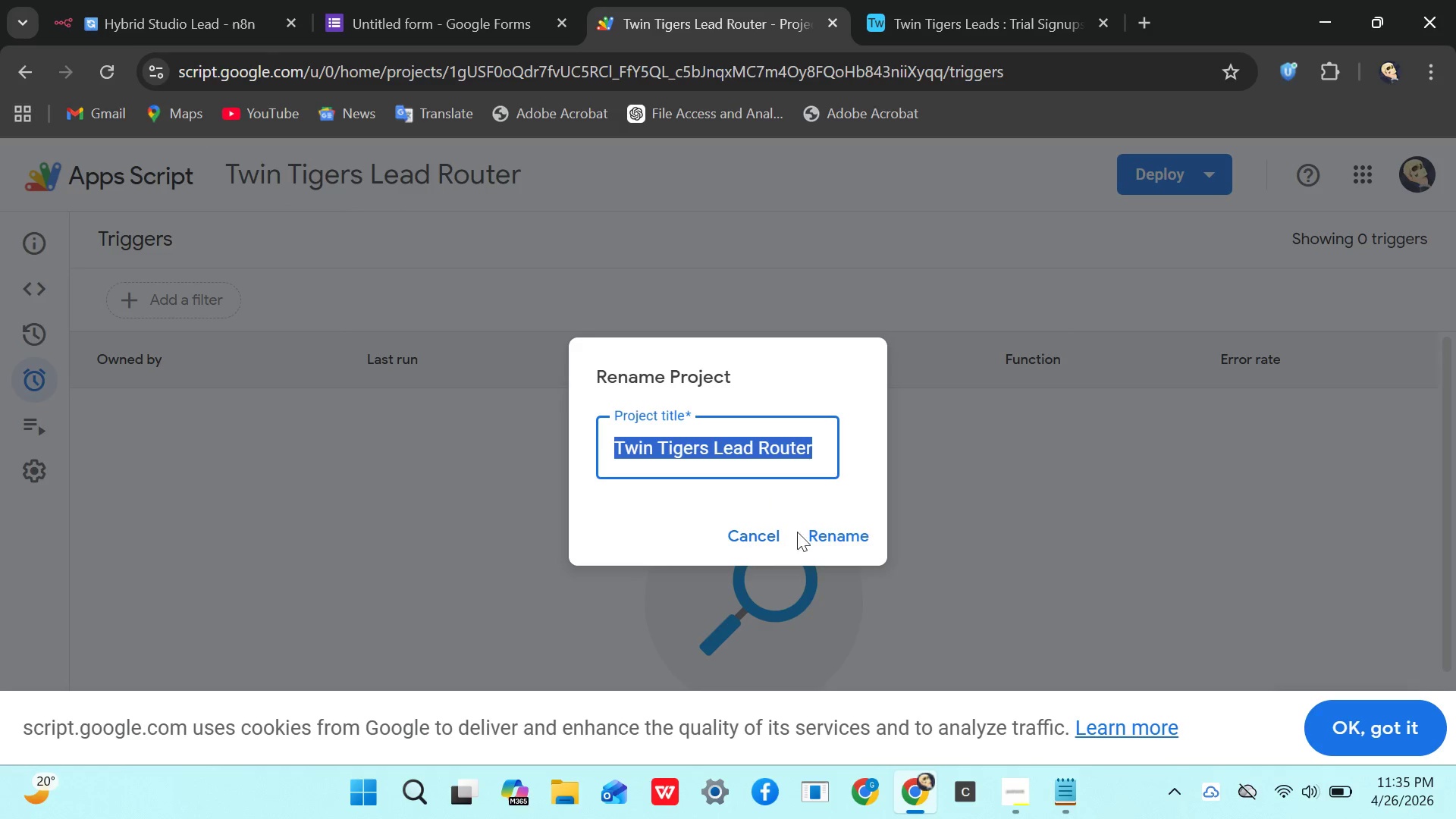 
left_click([809, 532])
 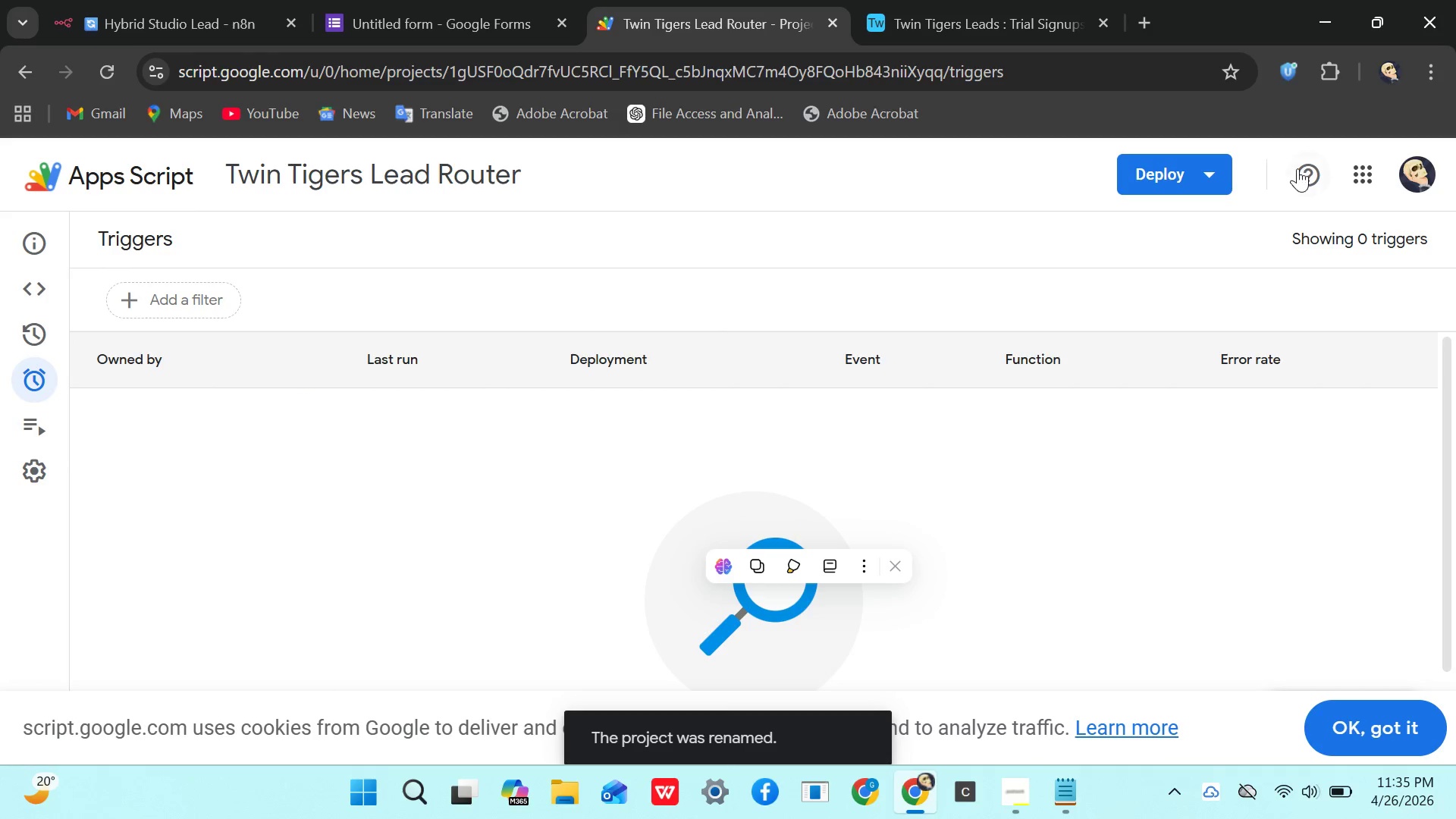 
wait(6.0)
 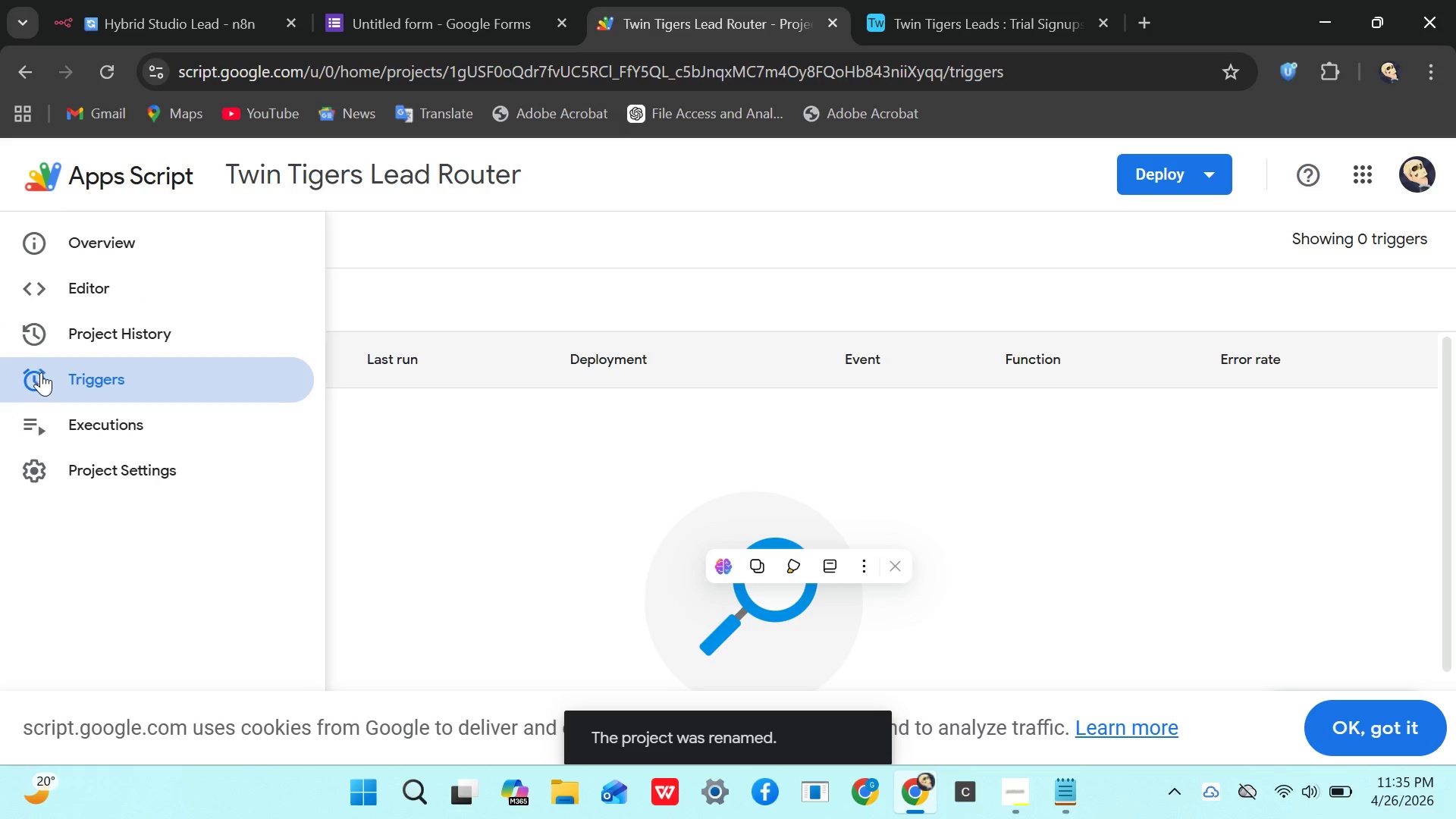 
mouse_move([1267, 191])
 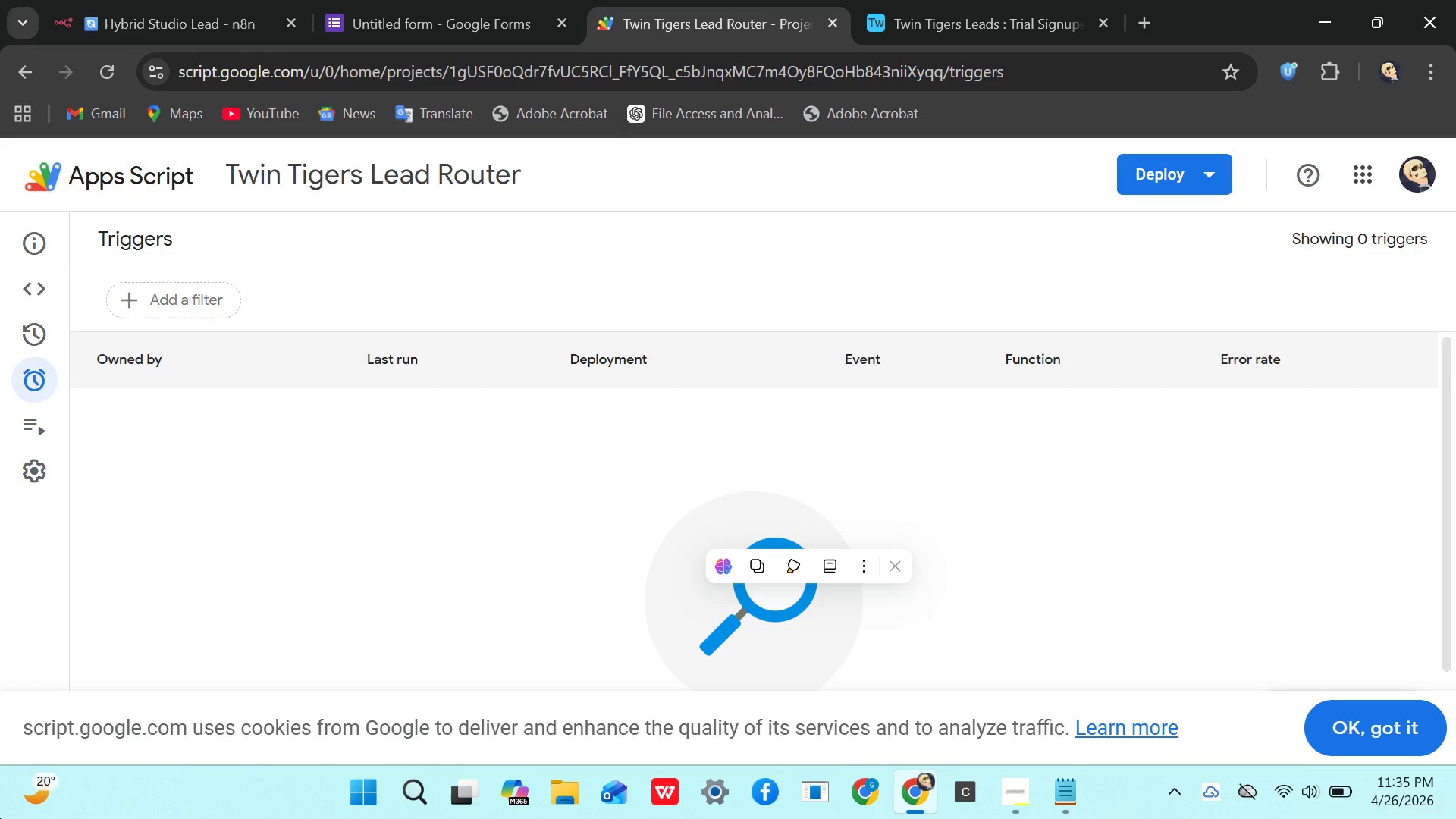 
wait(20.32)
 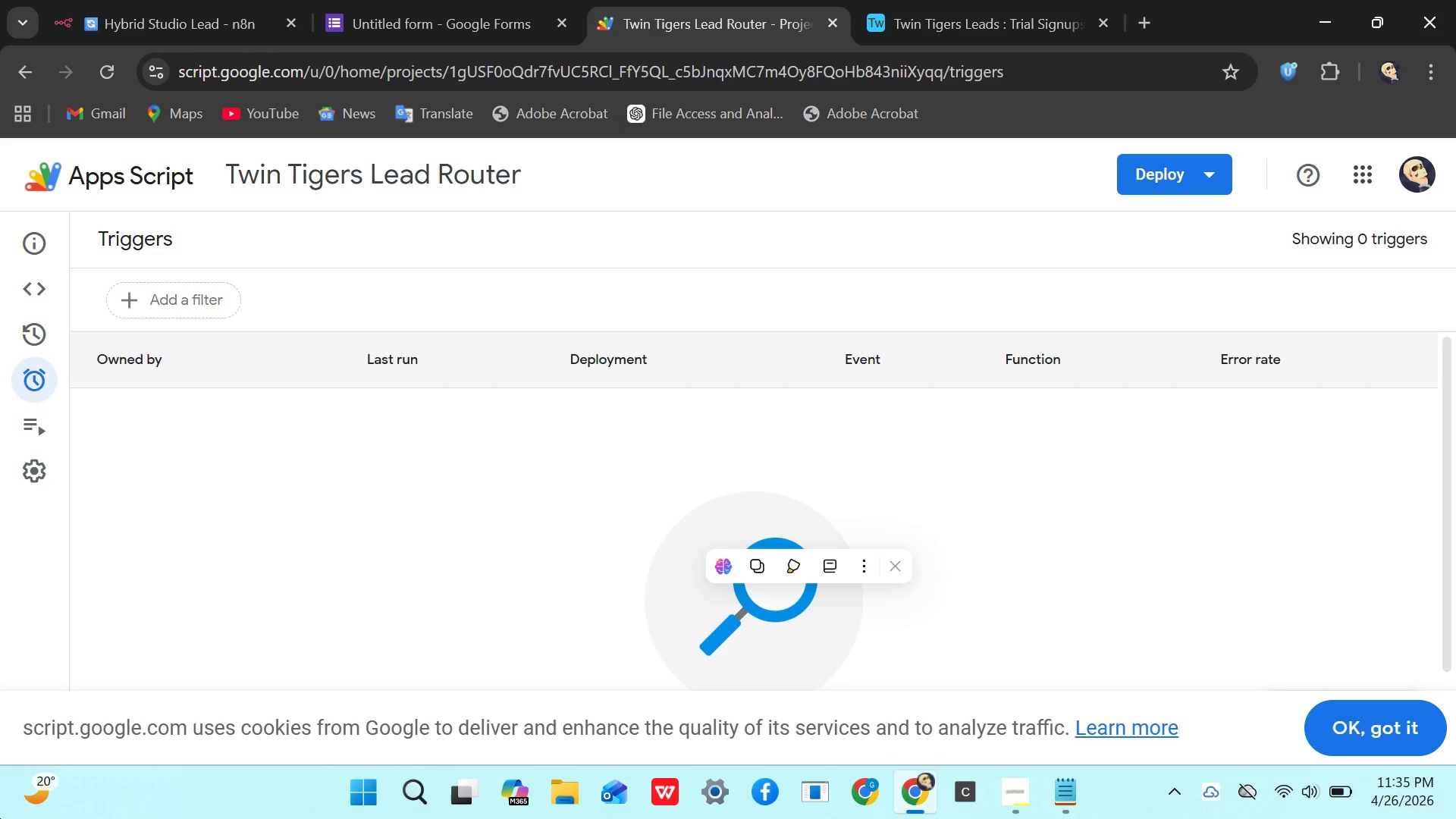 
scroll: coordinate [359, 511], scroll_direction: down, amount: 2.0
 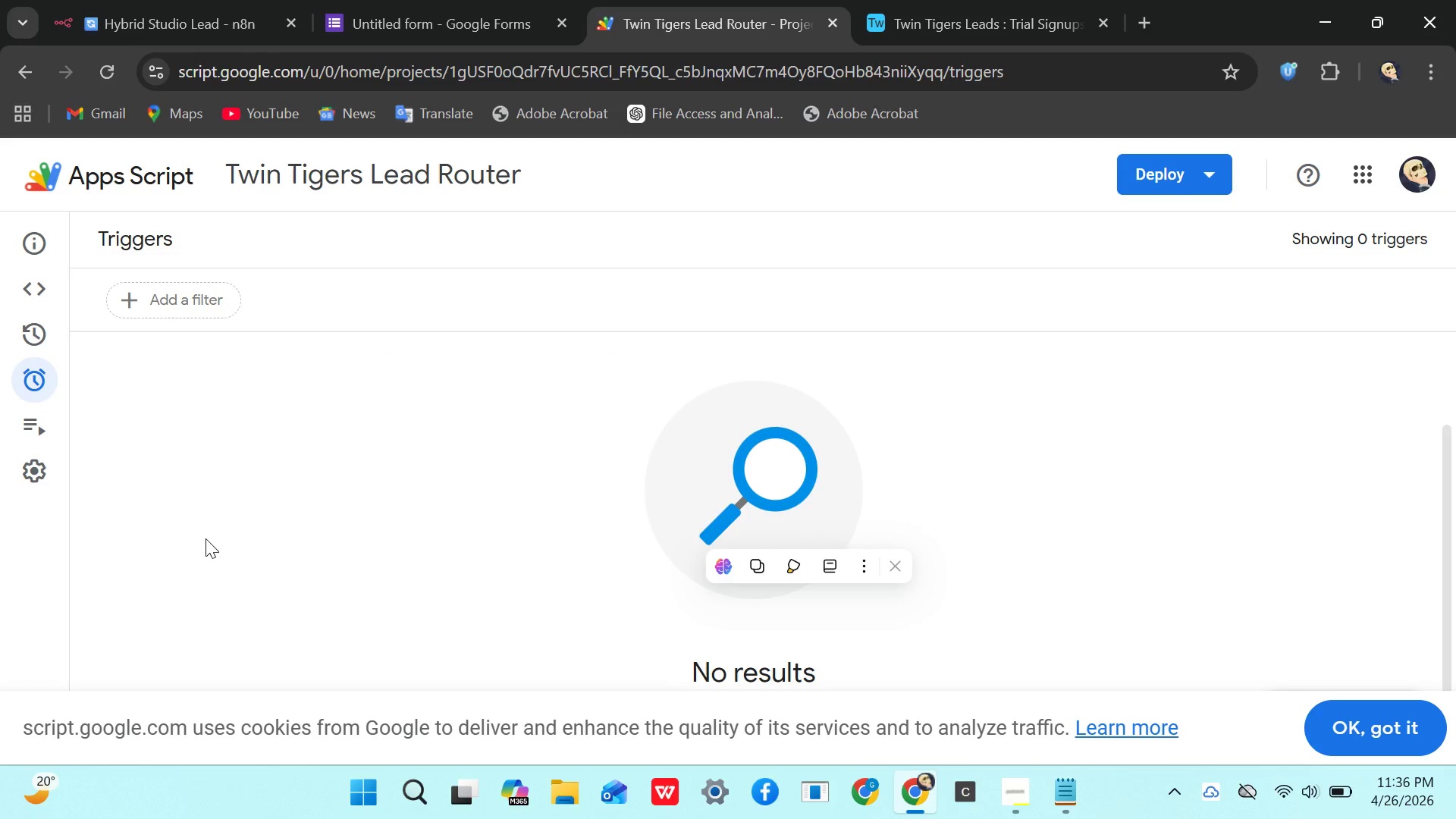 
wait(6.39)
 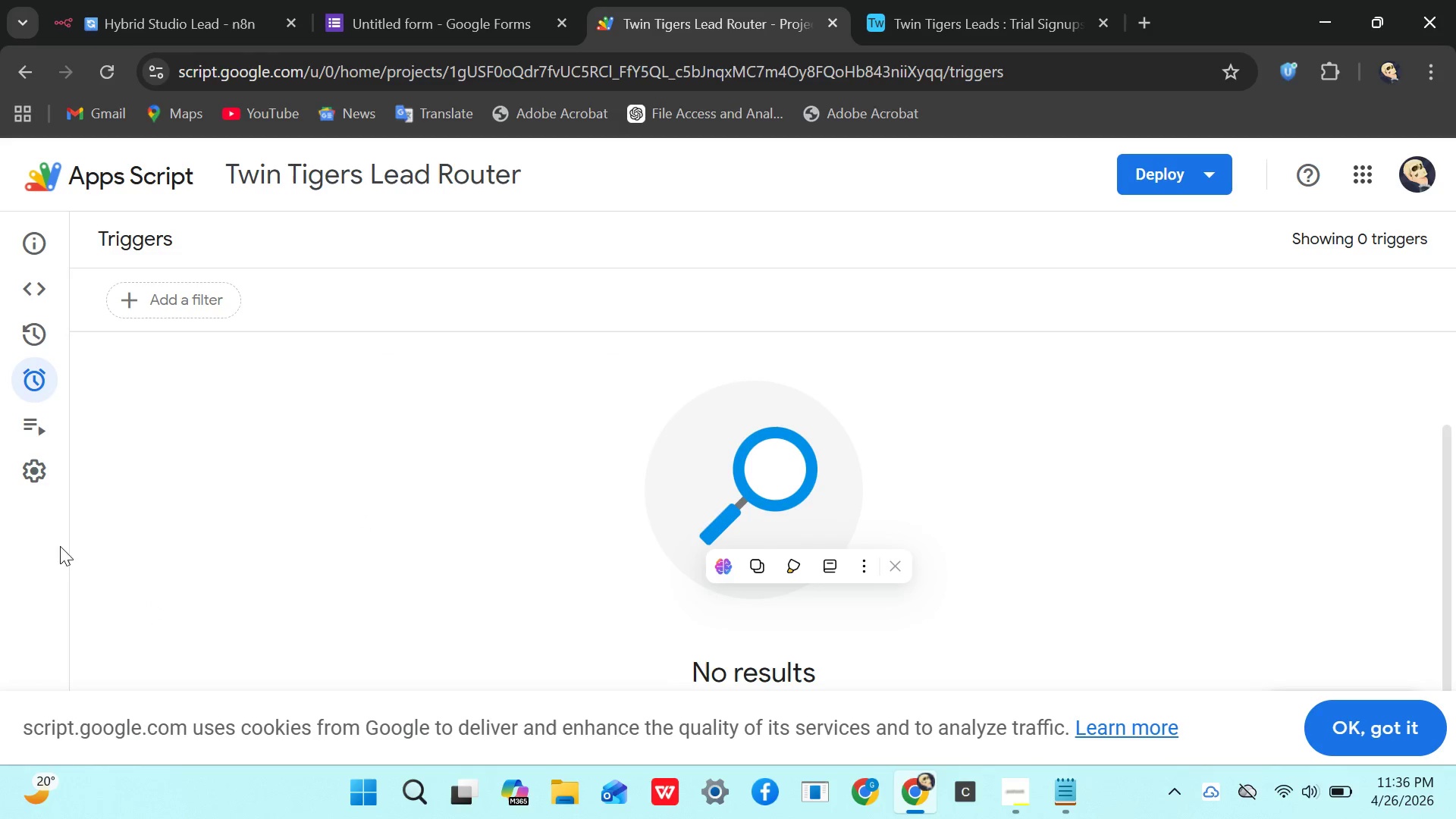 
scroll: coordinate [297, 532], scroll_direction: none, amount: 0.0
 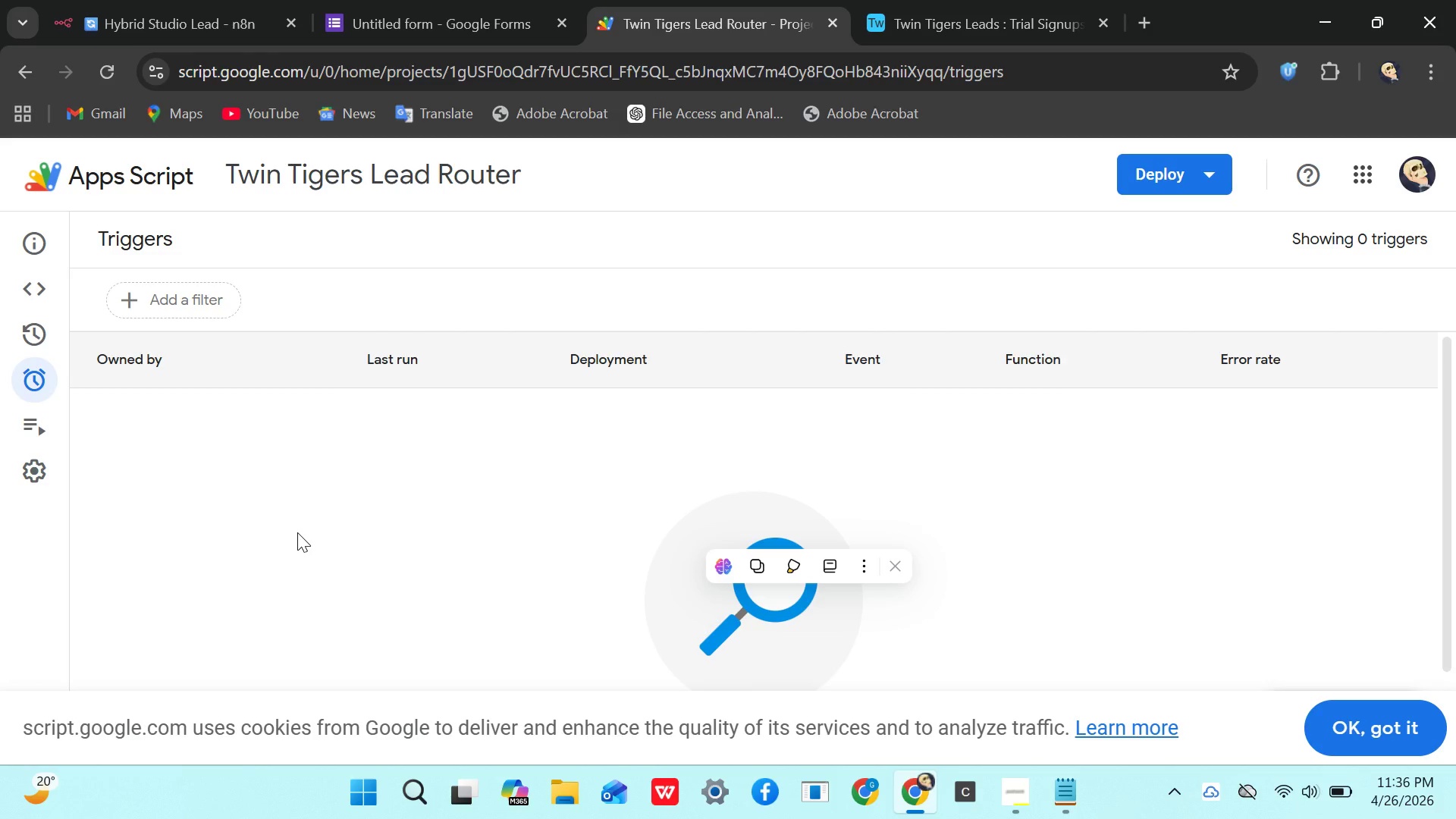 
scroll: coordinate [297, 532], scroll_direction: up, amount: 4.0
 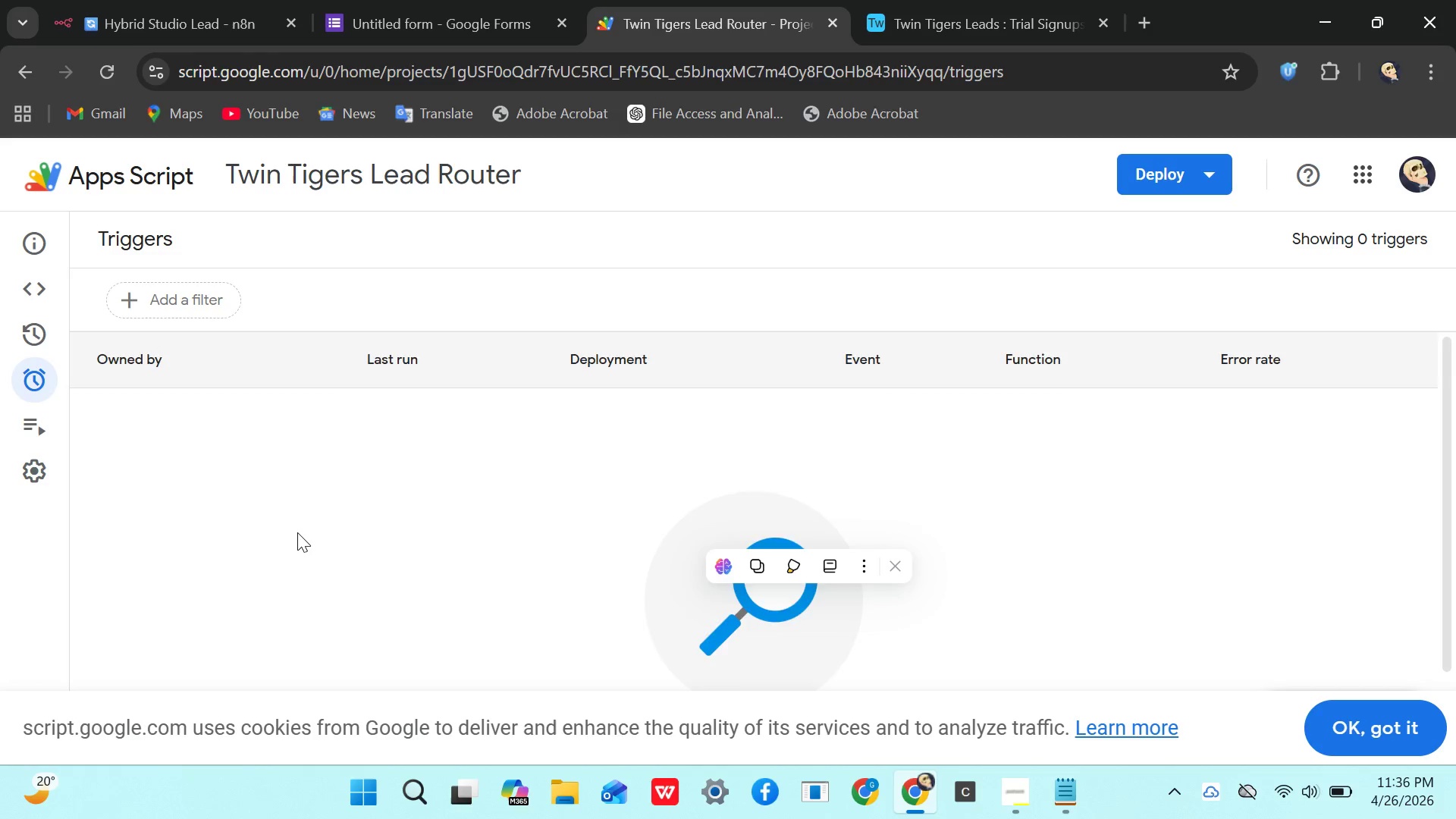 
scroll: coordinate [298, 533], scroll_direction: down, amount: 6.0
 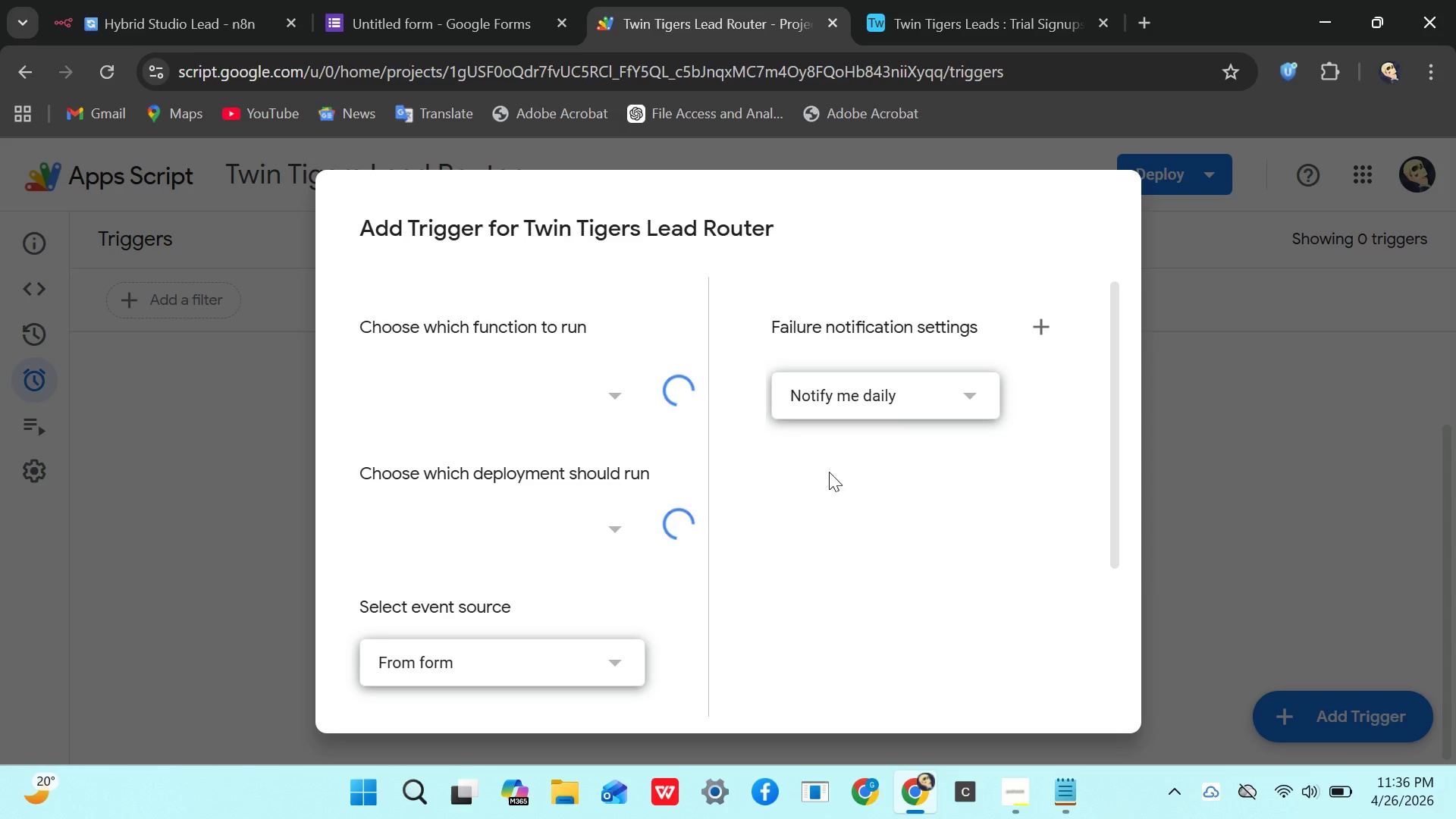 
wait(8.86)
 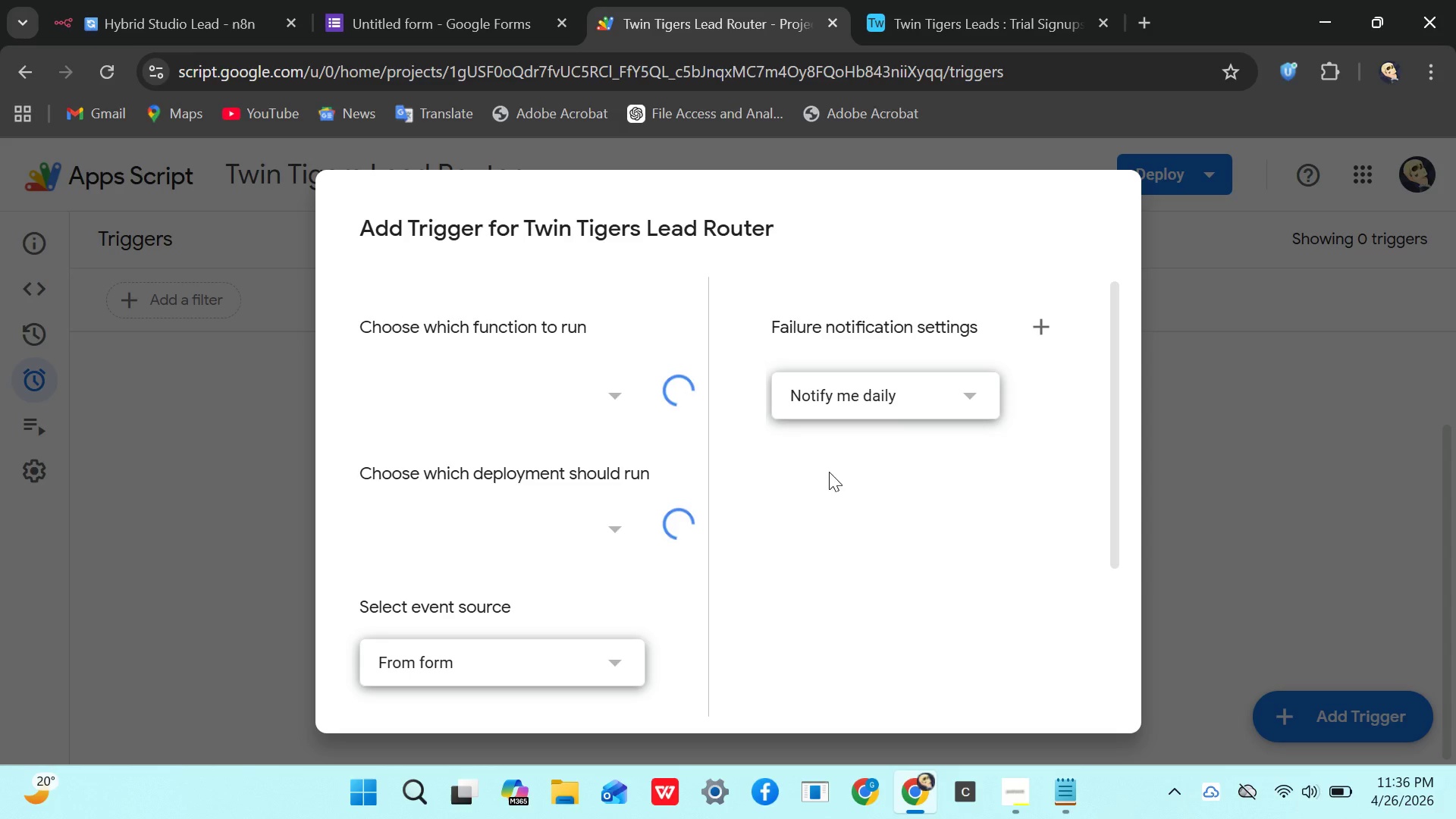 
scroll: coordinate [554, 539], scroll_direction: down, amount: 7.0
 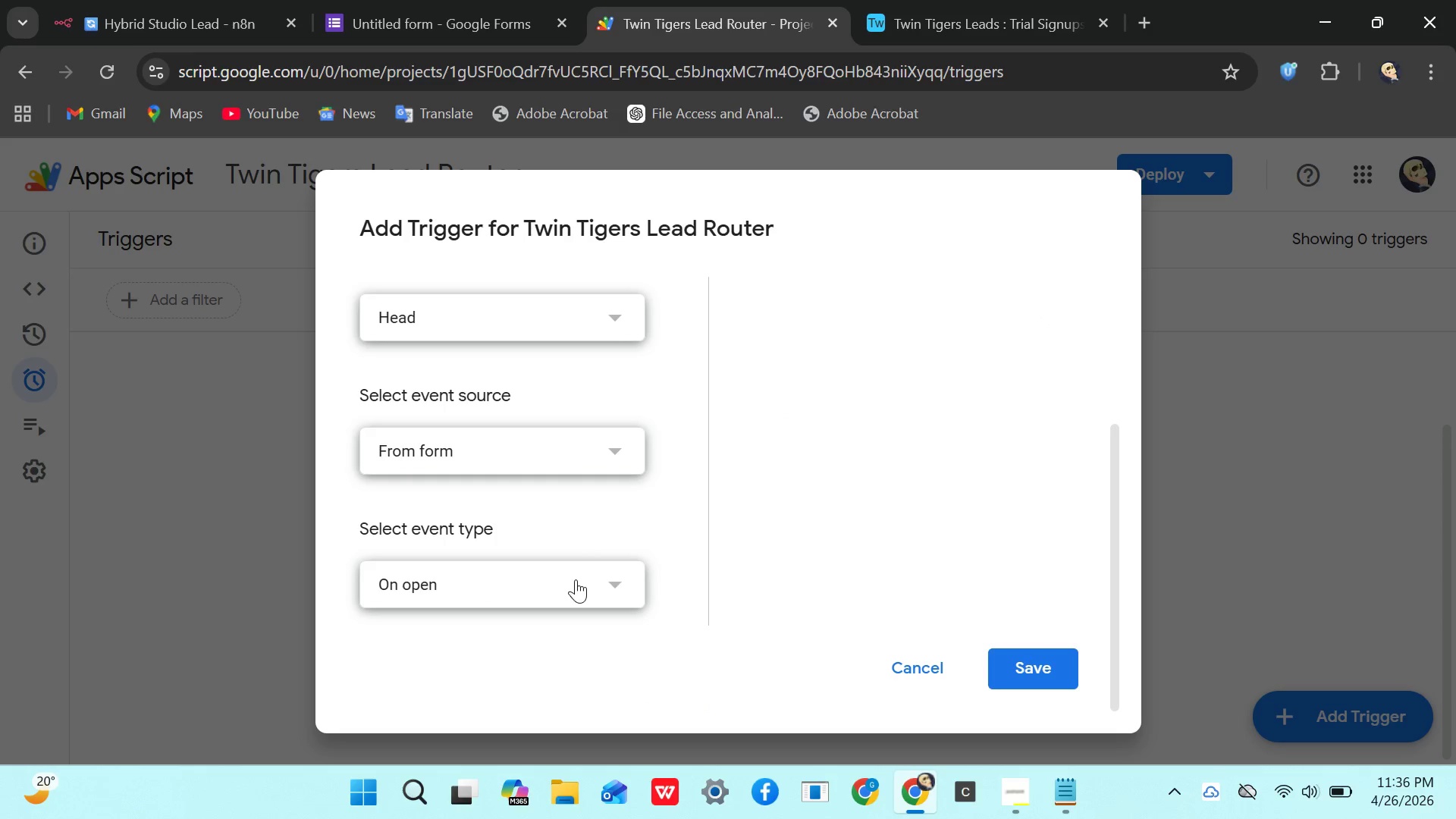 
left_click([607, 579])
 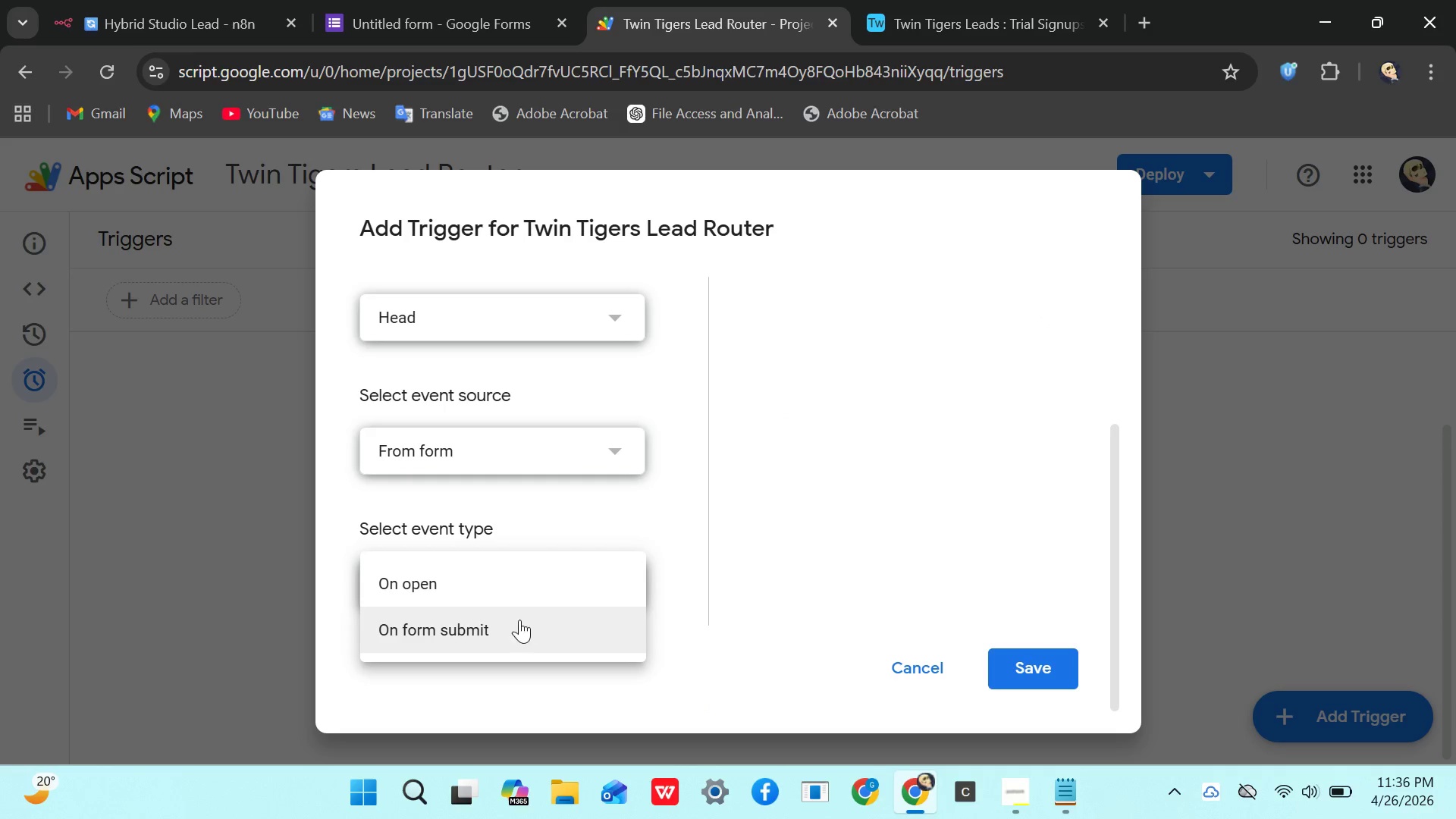 
left_click([516, 620])
 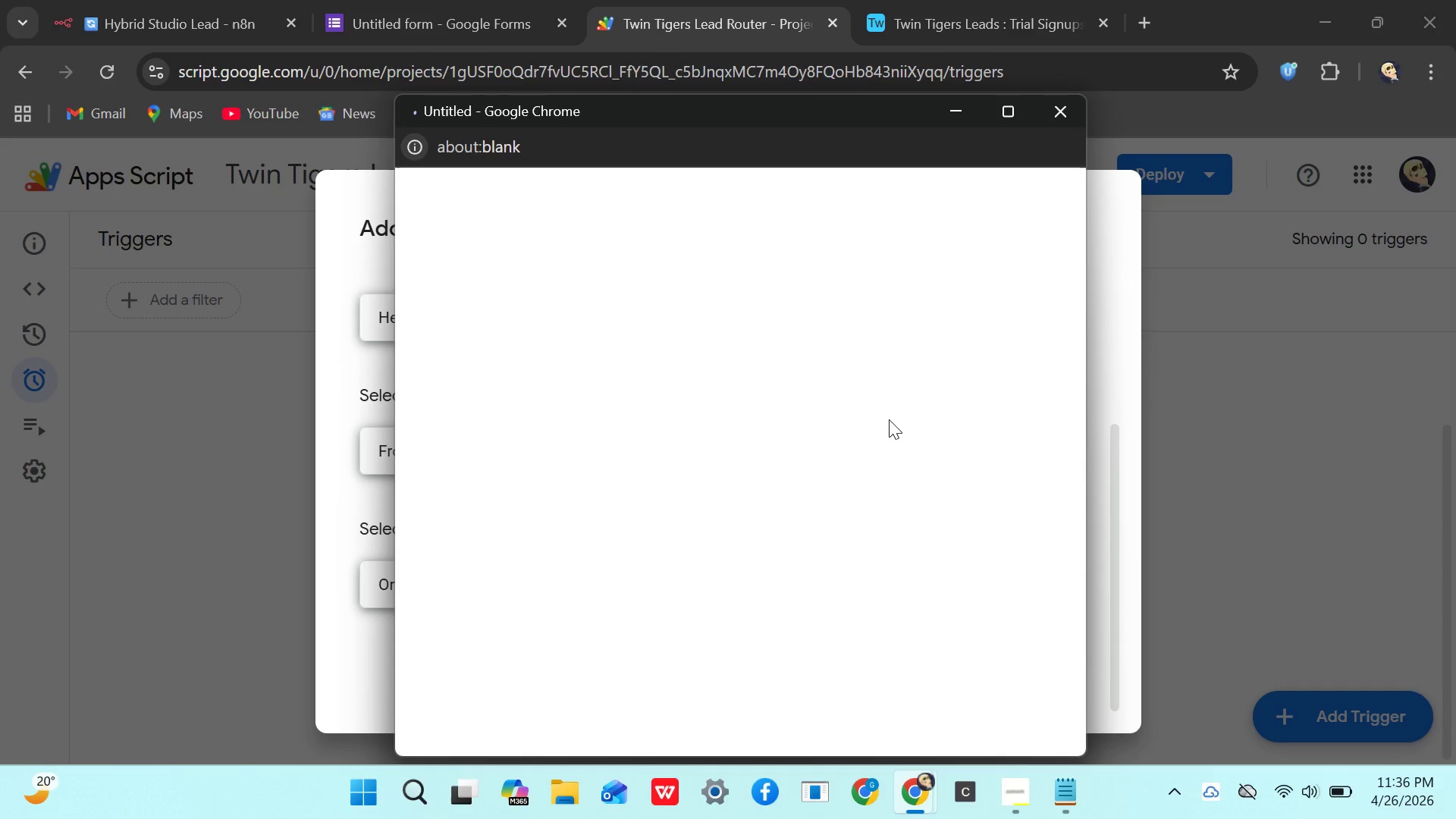 
wait(8.28)
 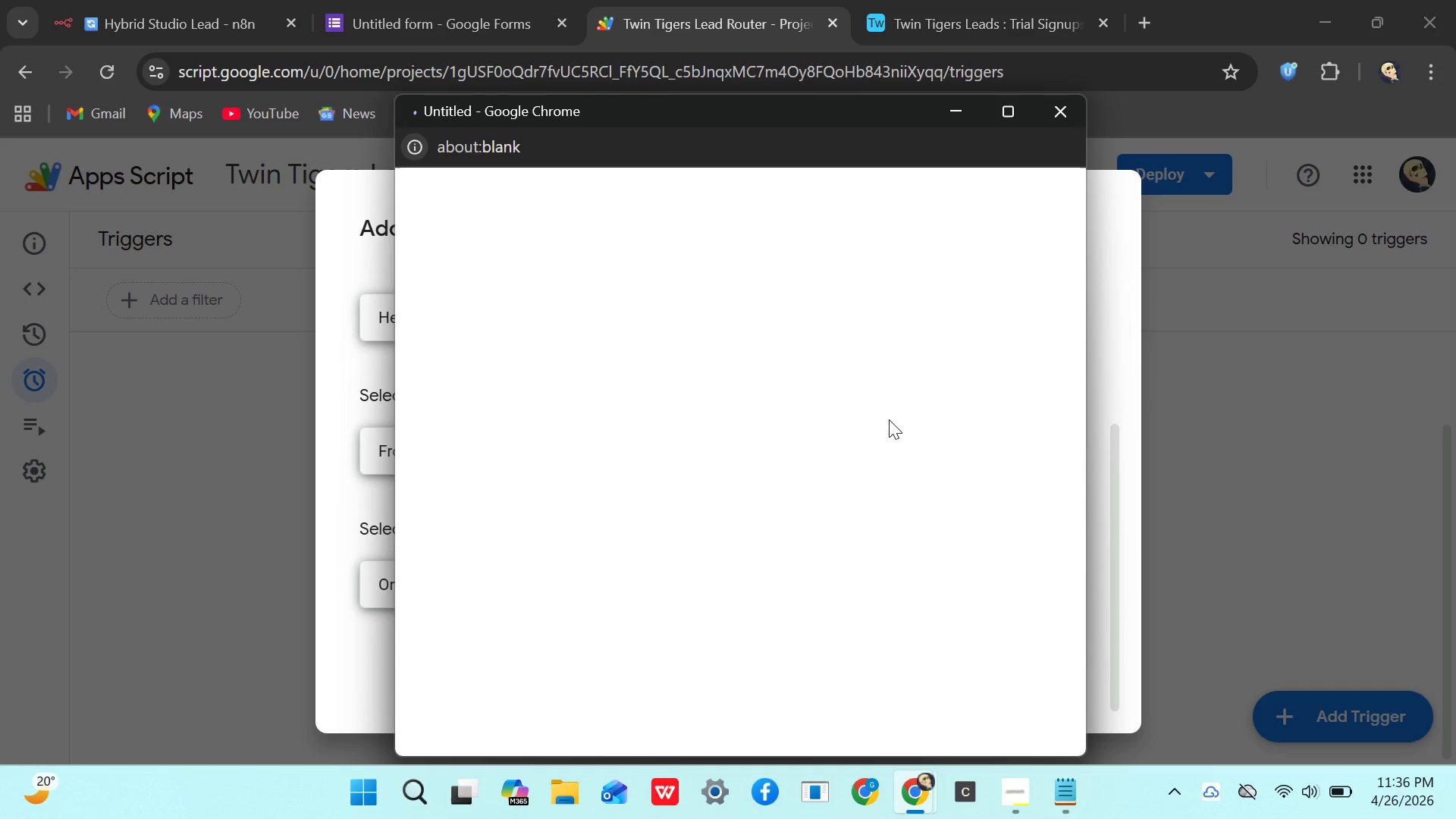 
scroll: coordinate [745, 469], scroll_direction: down, amount: 3.0
 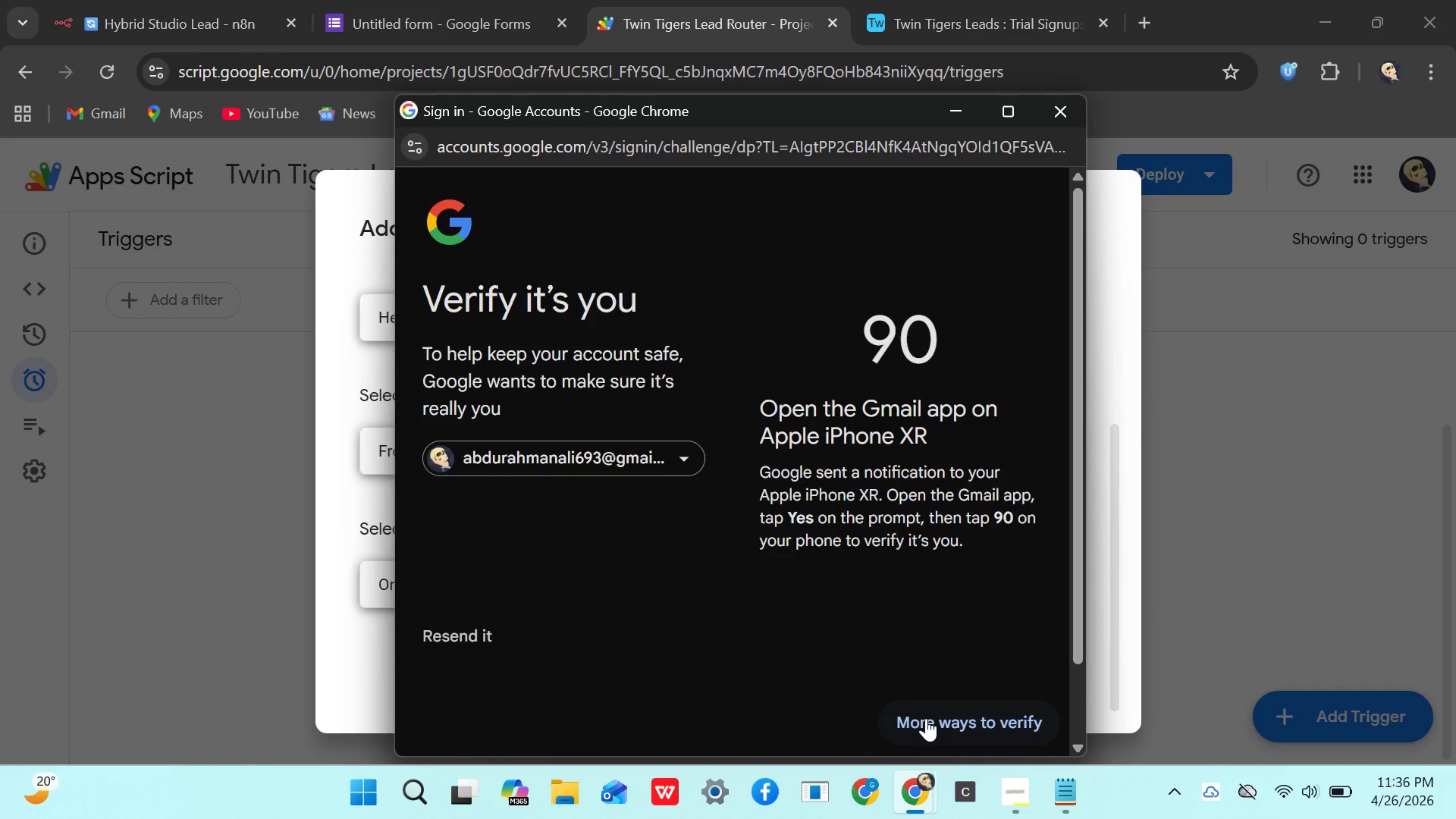 
wait(7.26)
 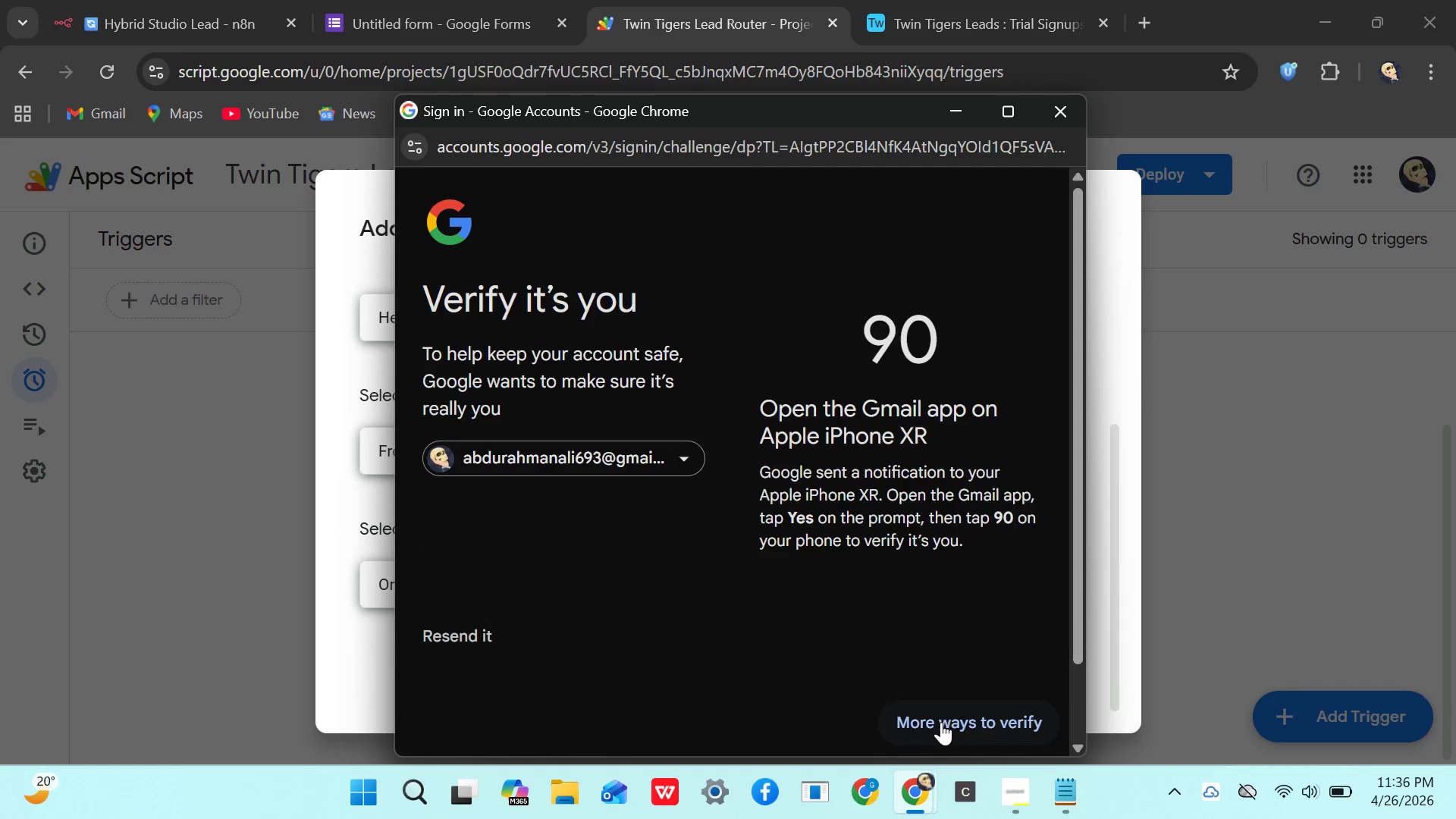 
left_click([927, 718])
 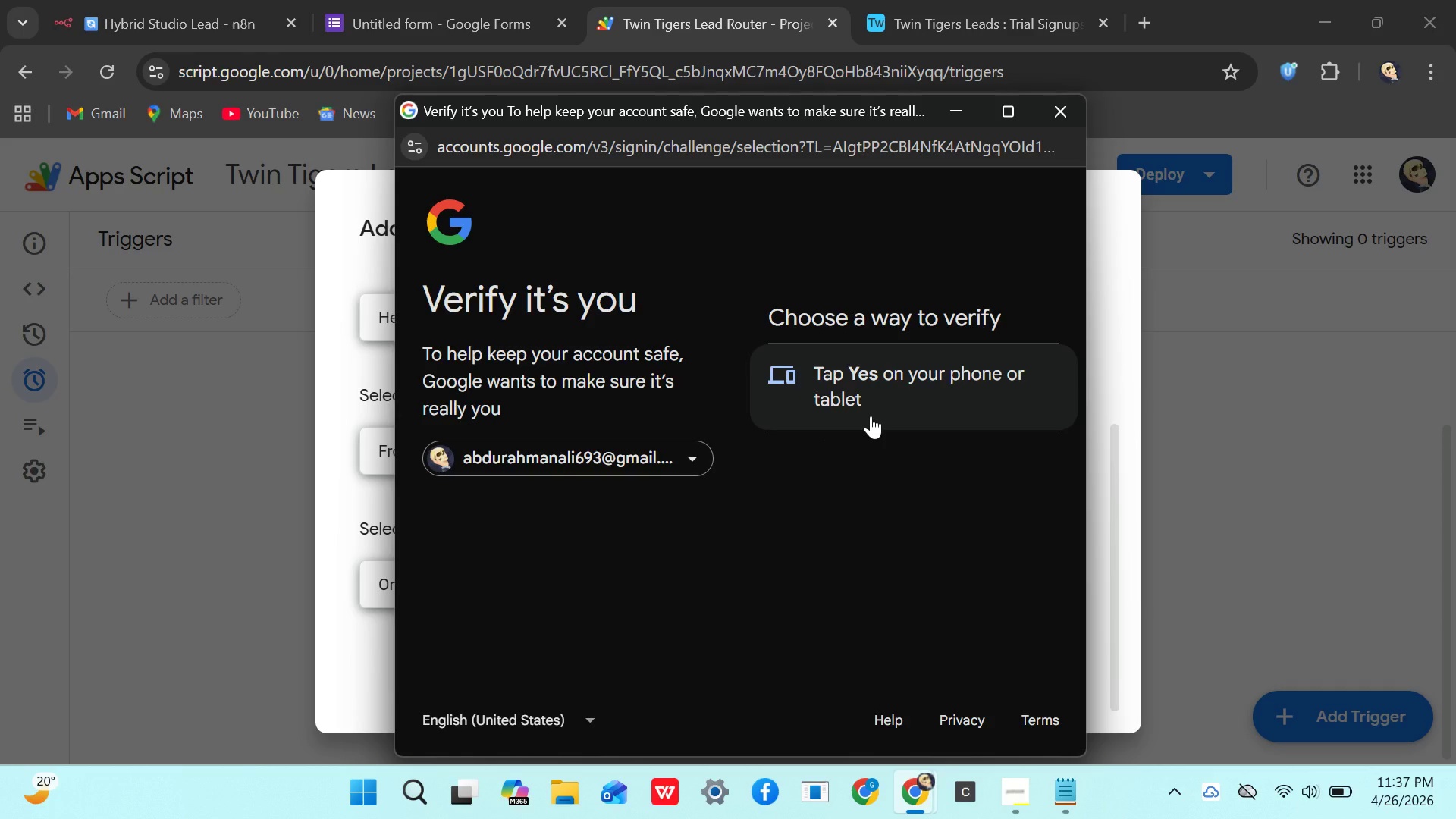 
wait(35.47)
 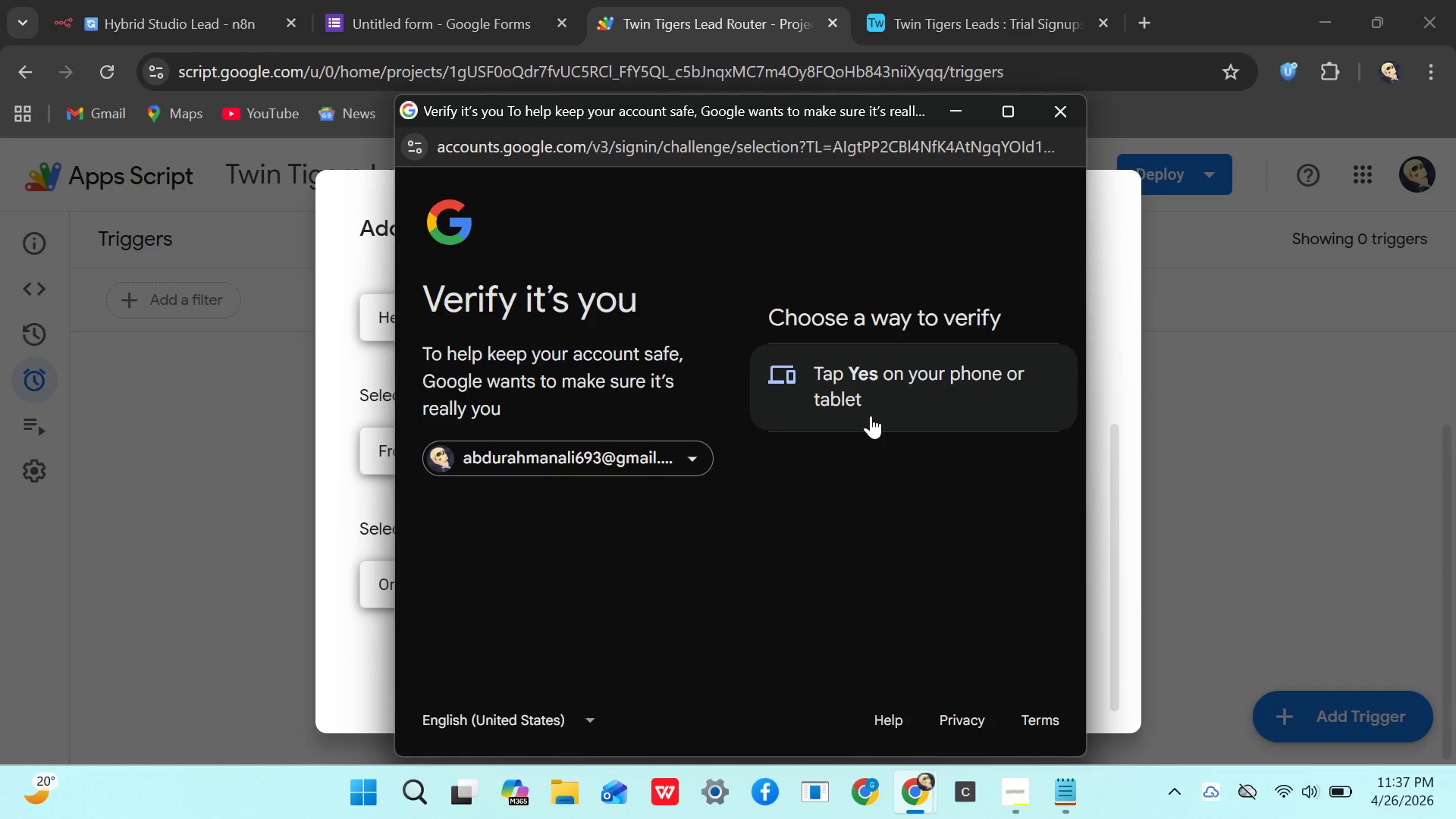 
left_click_drag(start_coordinate=[874, 410], to_coordinate=[880, 408])
 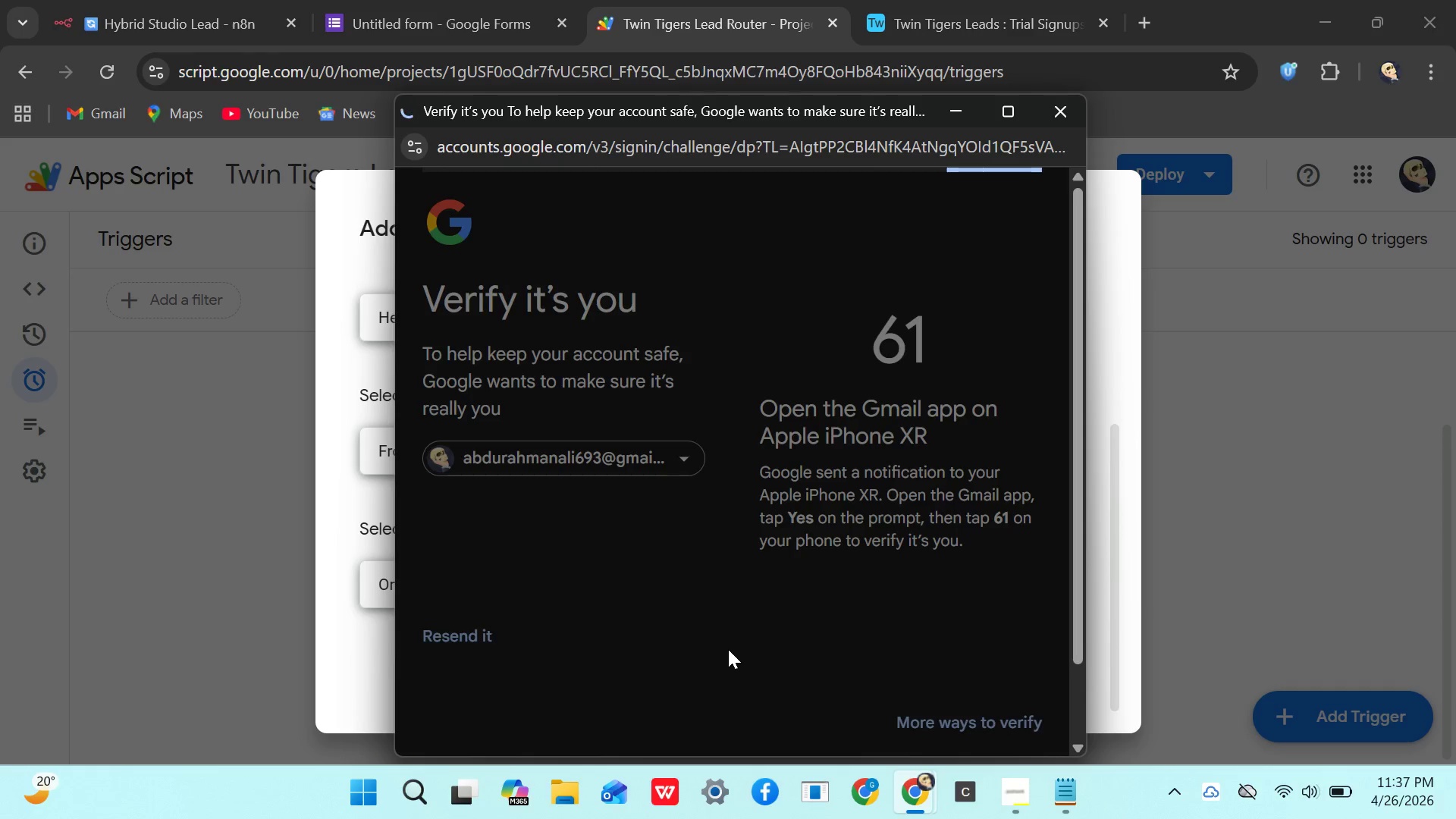 
wait(21.42)
 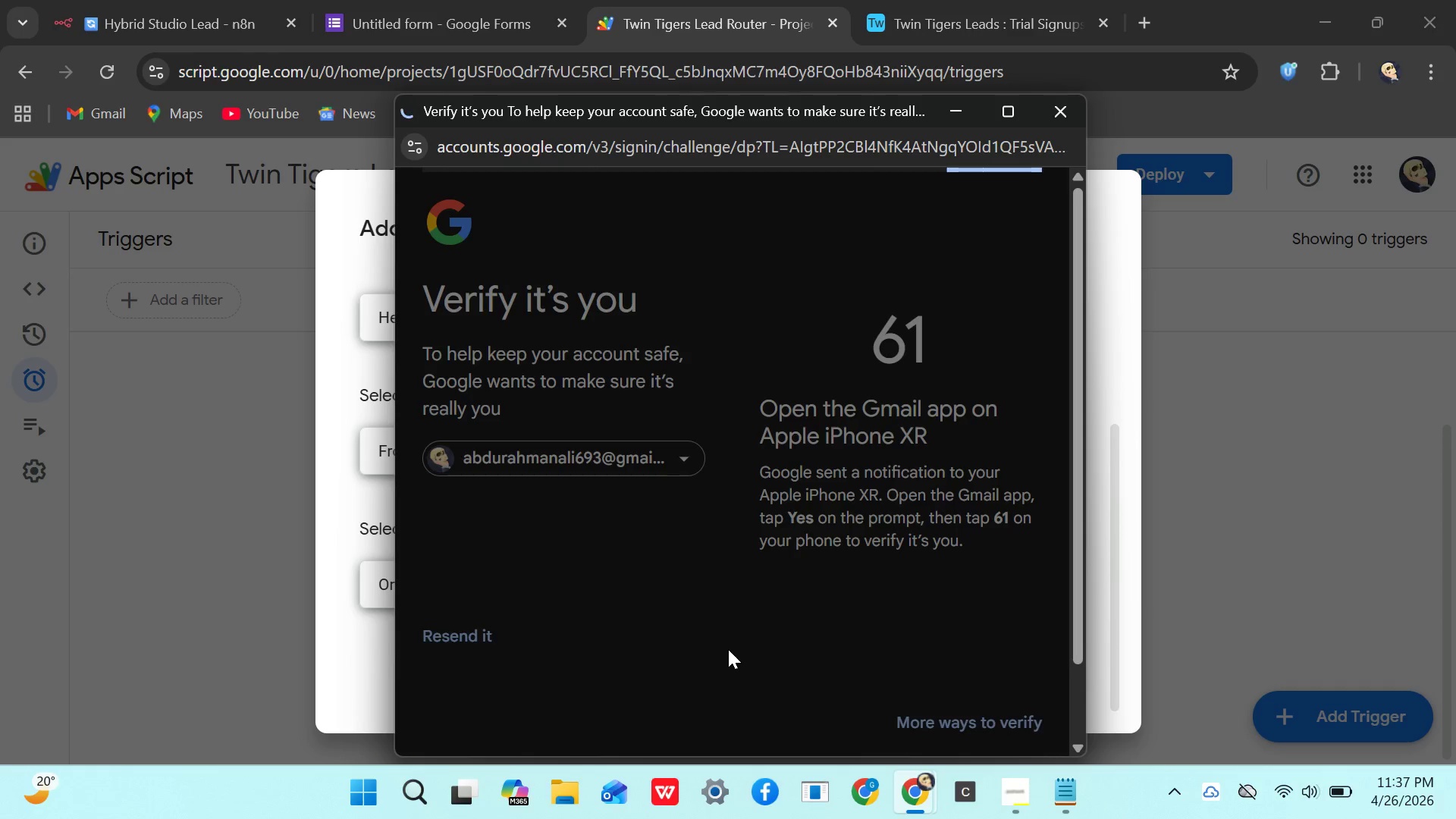 
left_click([464, 565])
 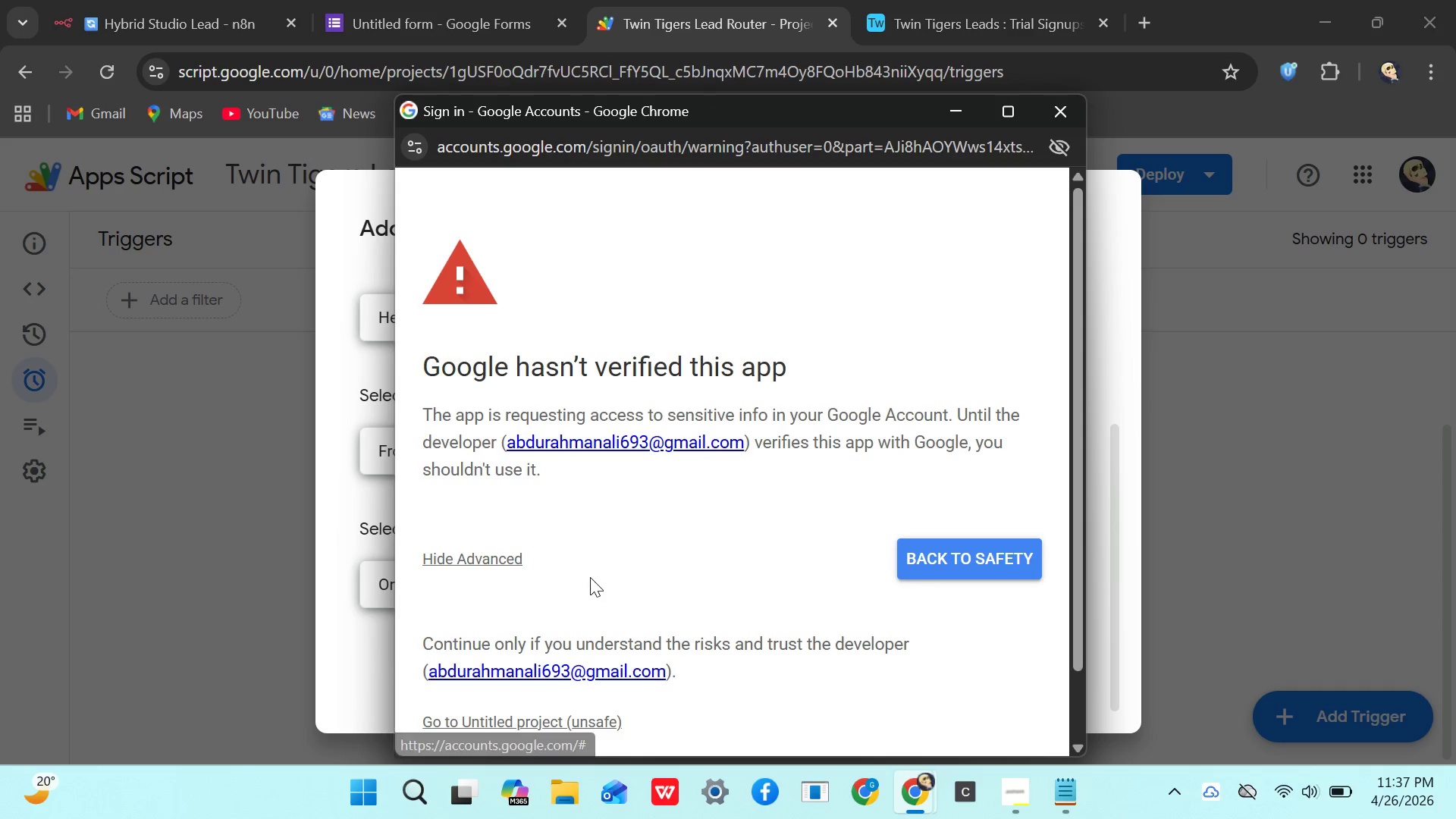 
scroll: coordinate [580, 595], scroll_direction: down, amount: 3.0
 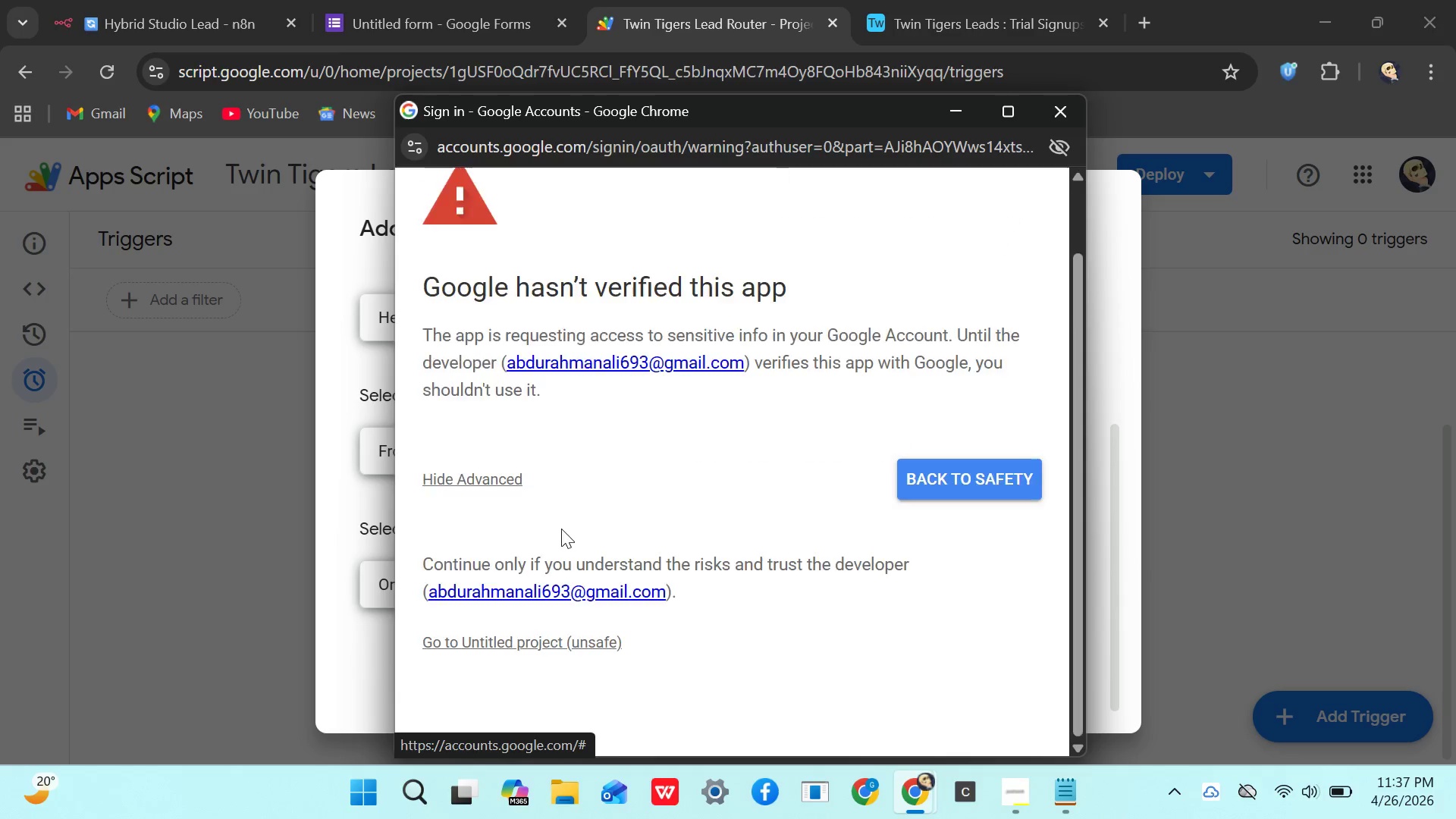 
left_click([561, 529])
 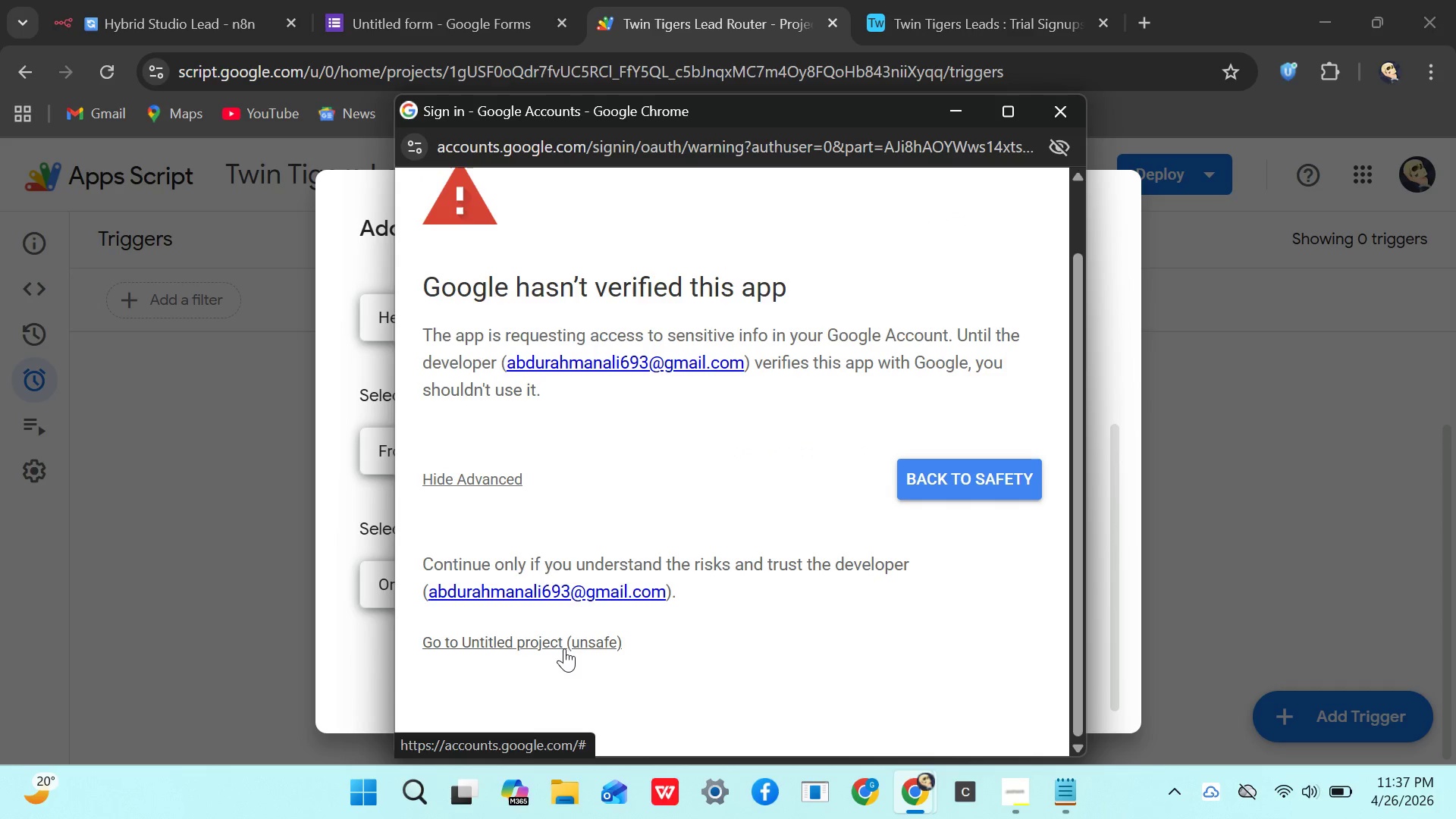 
wait(7.61)
 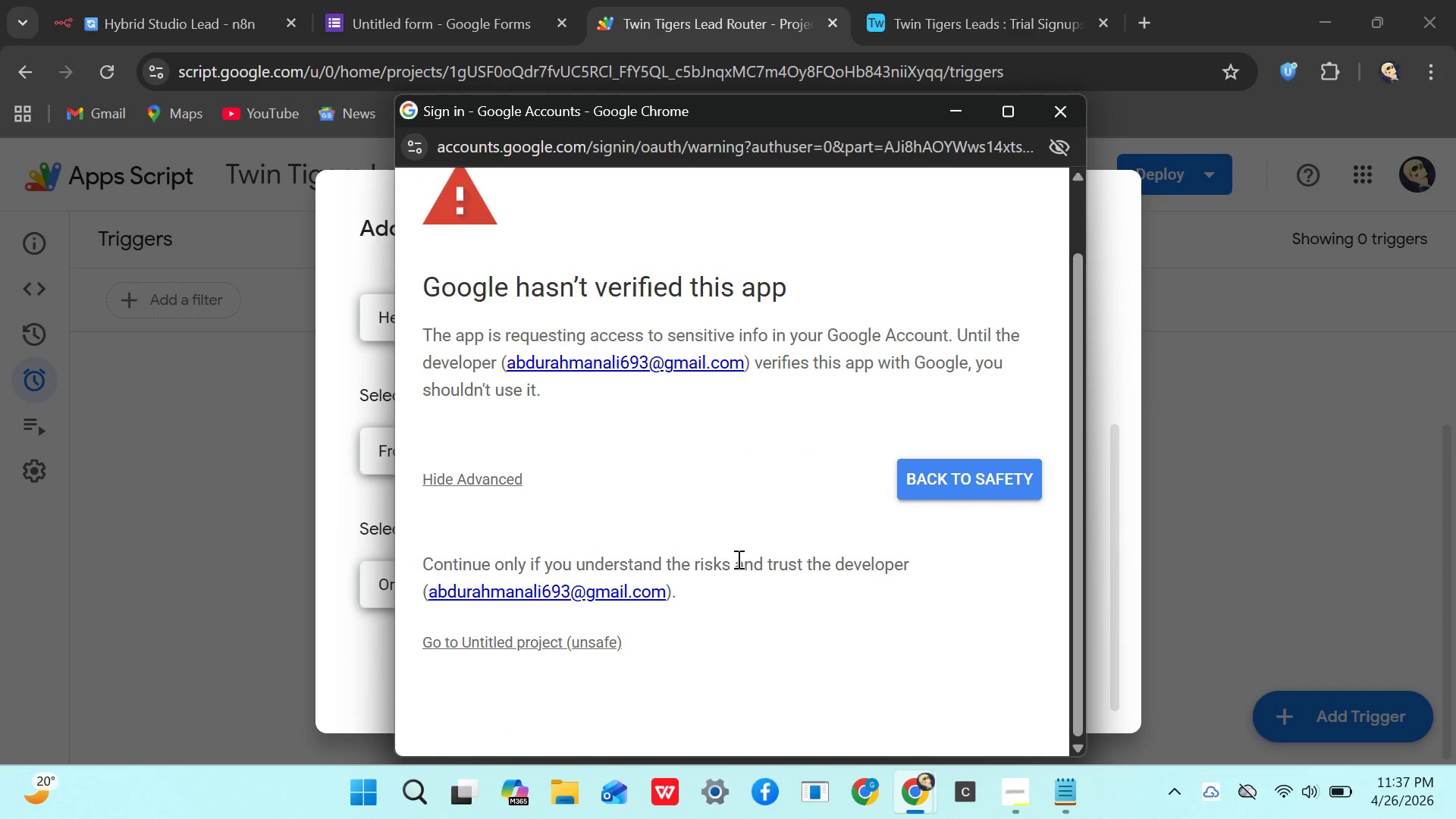 
scroll: coordinate [781, 582], scroll_direction: down, amount: 6.0
 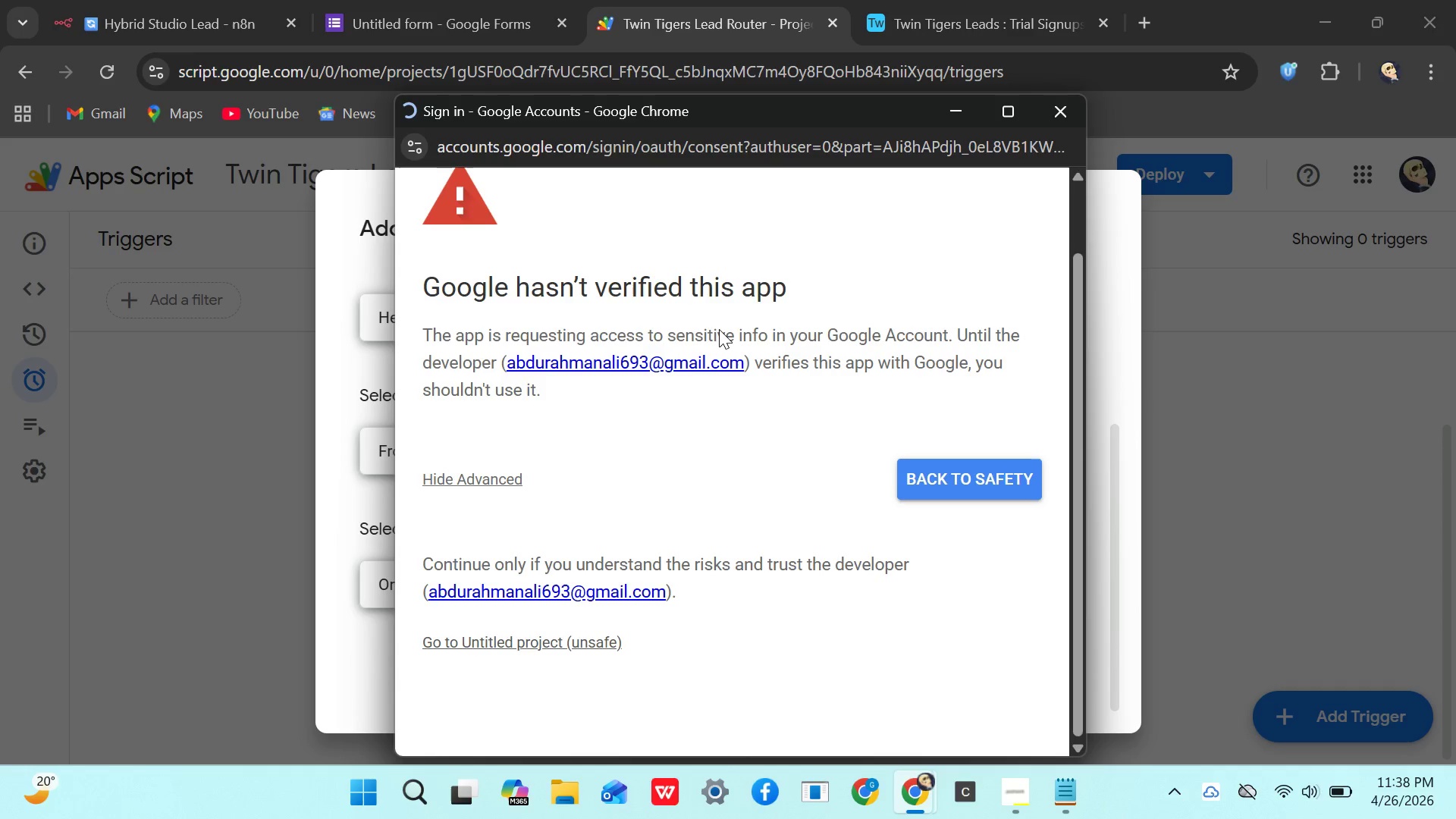 
wait(11.78)
 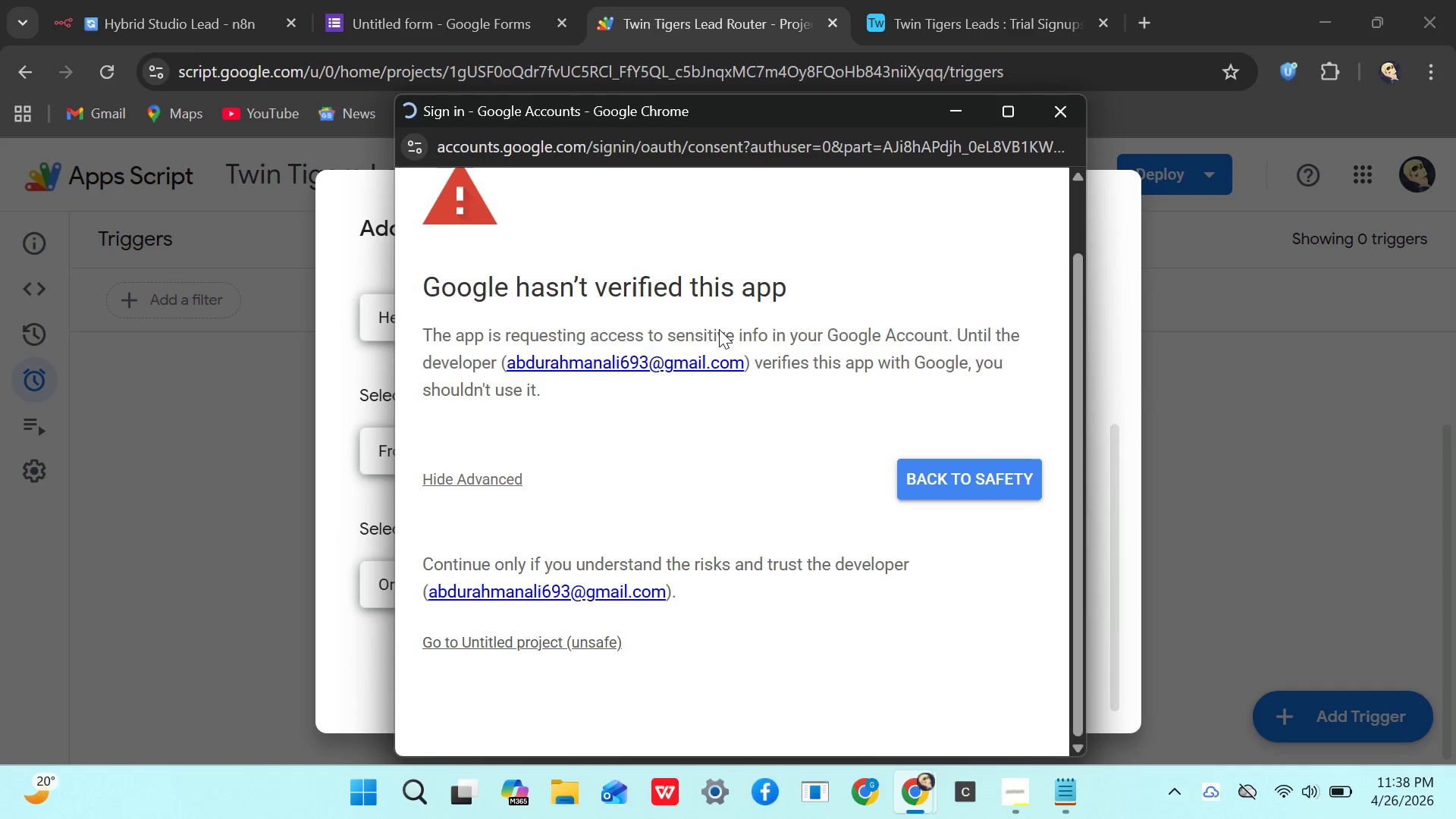 
scroll: coordinate [799, 416], scroll_direction: down, amount: 9.0
 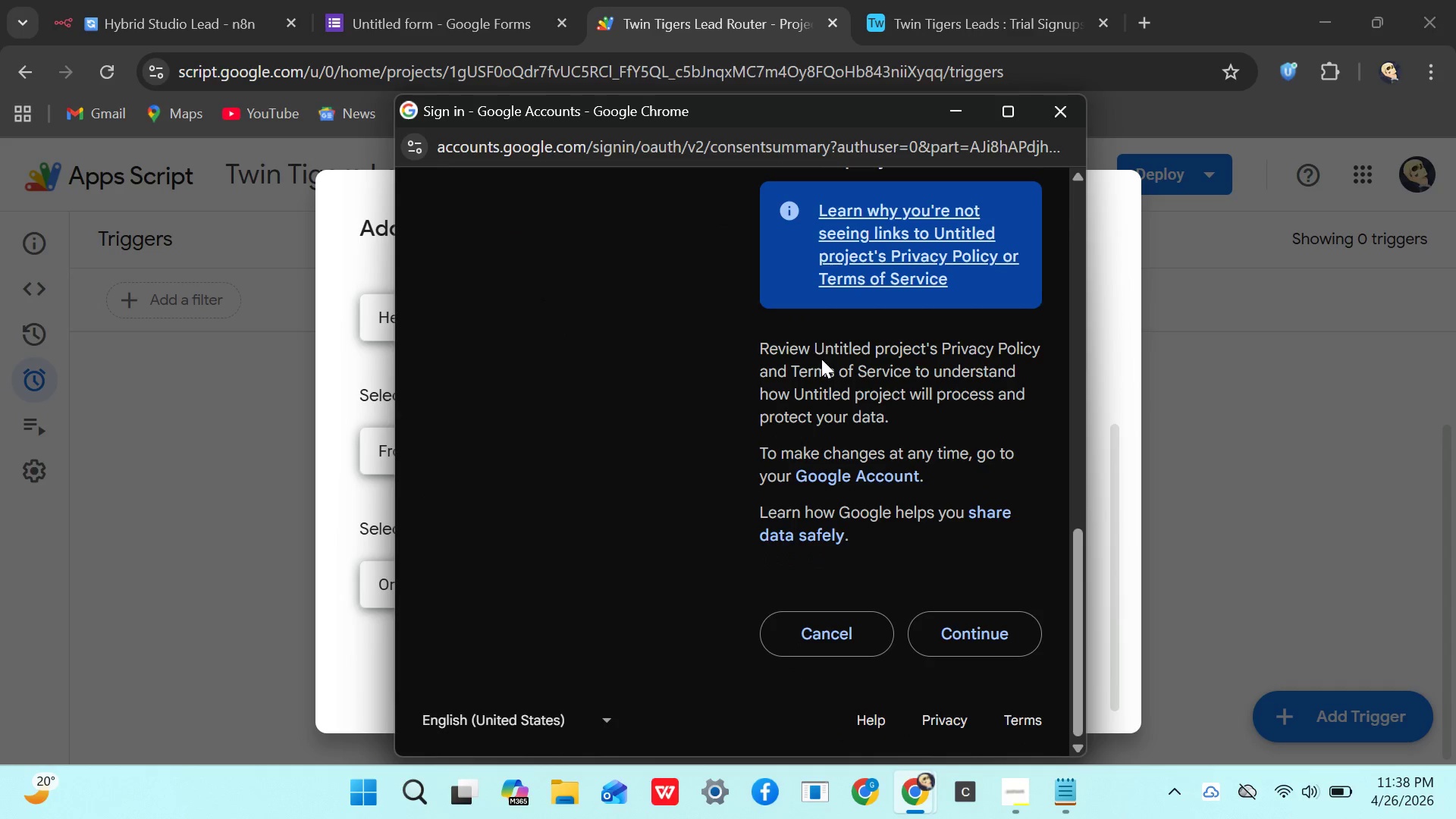 
scroll: coordinate [821, 359], scroll_direction: up, amount: 4.0
 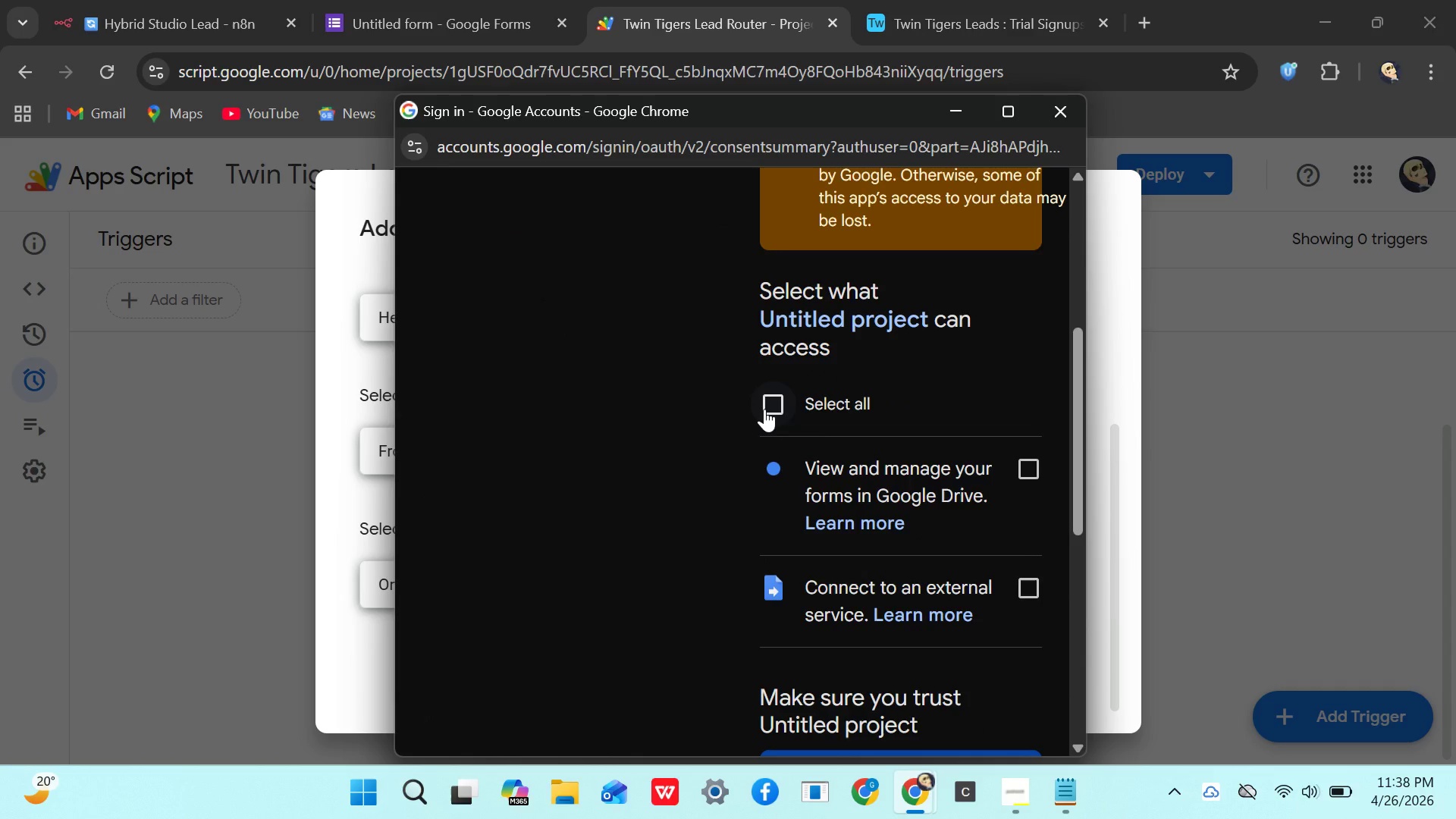 
left_click([764, 409])
 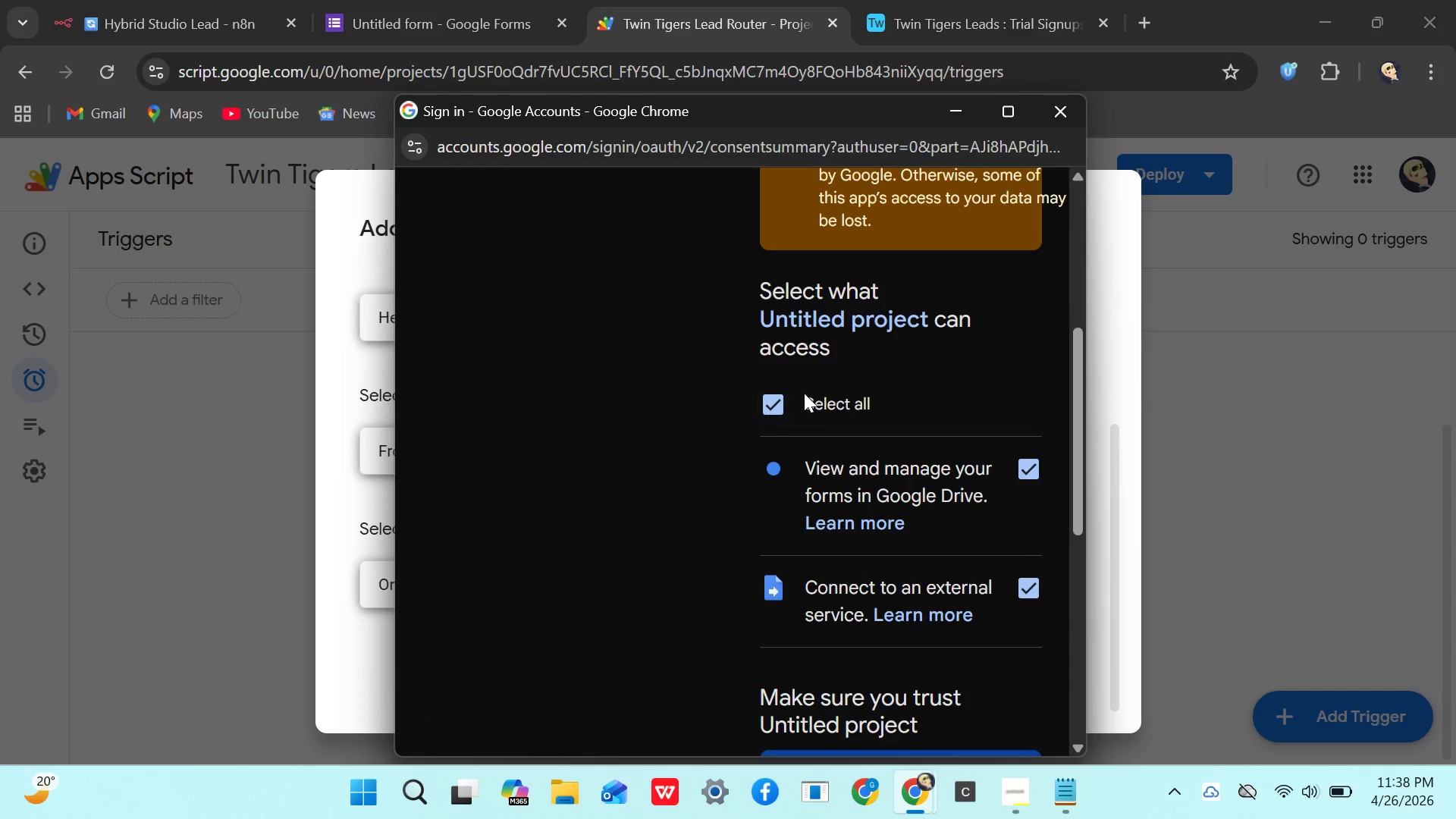 
scroll: coordinate [802, 404], scroll_direction: down, amount: 4.0
 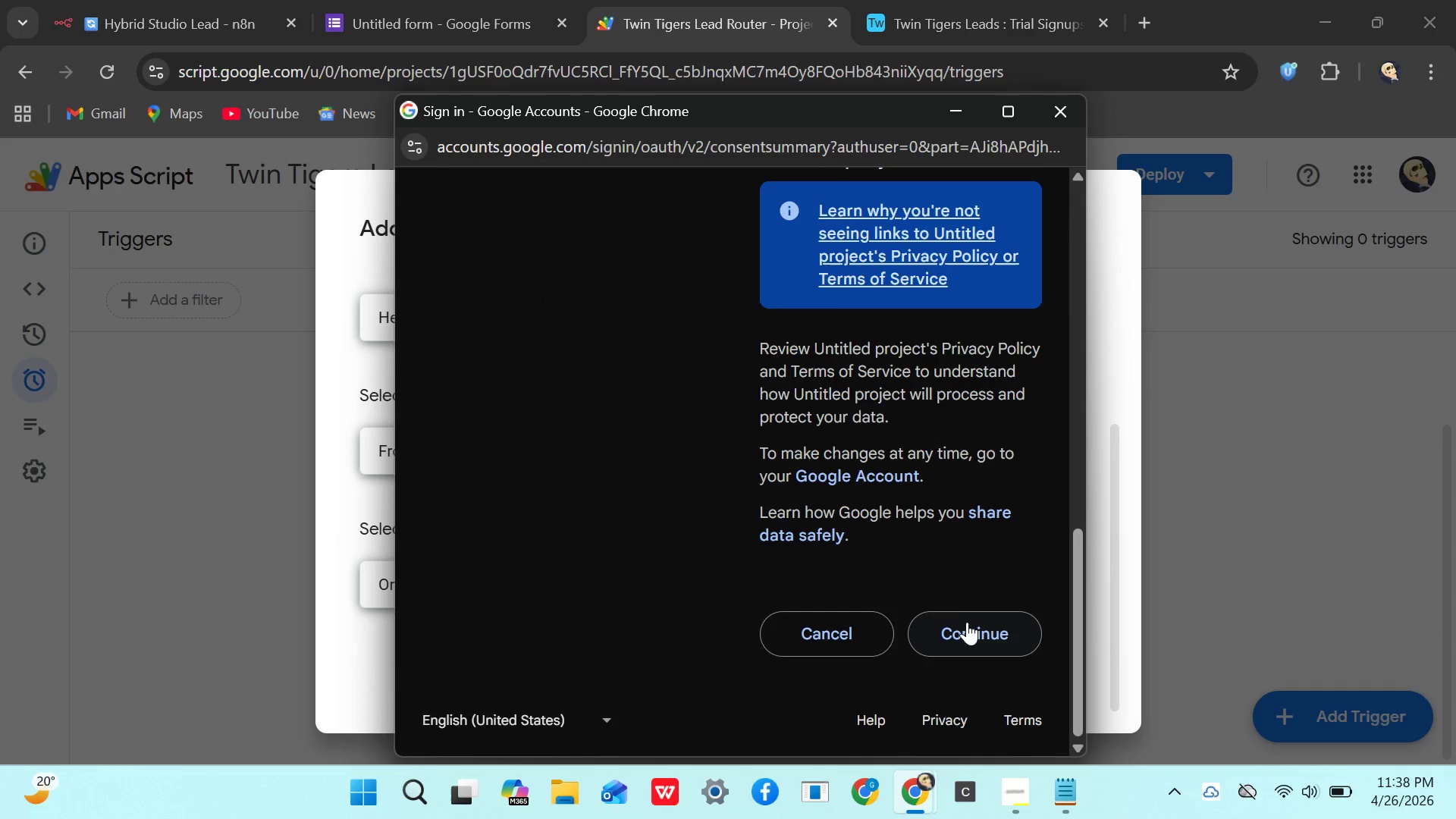 
left_click_drag(start_coordinate=[962, 629], to_coordinate=[966, 631])
 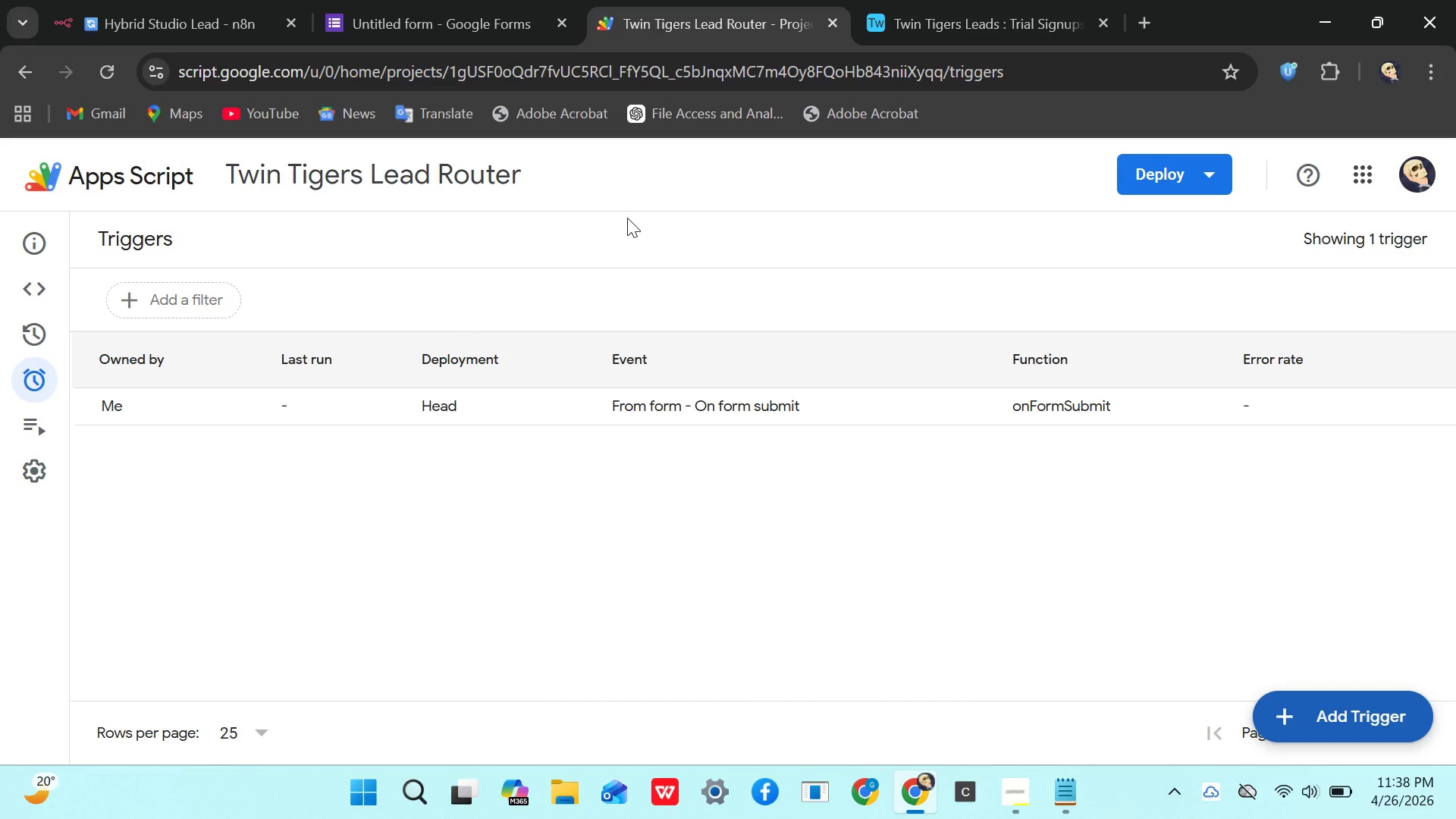 
wait(16.14)
 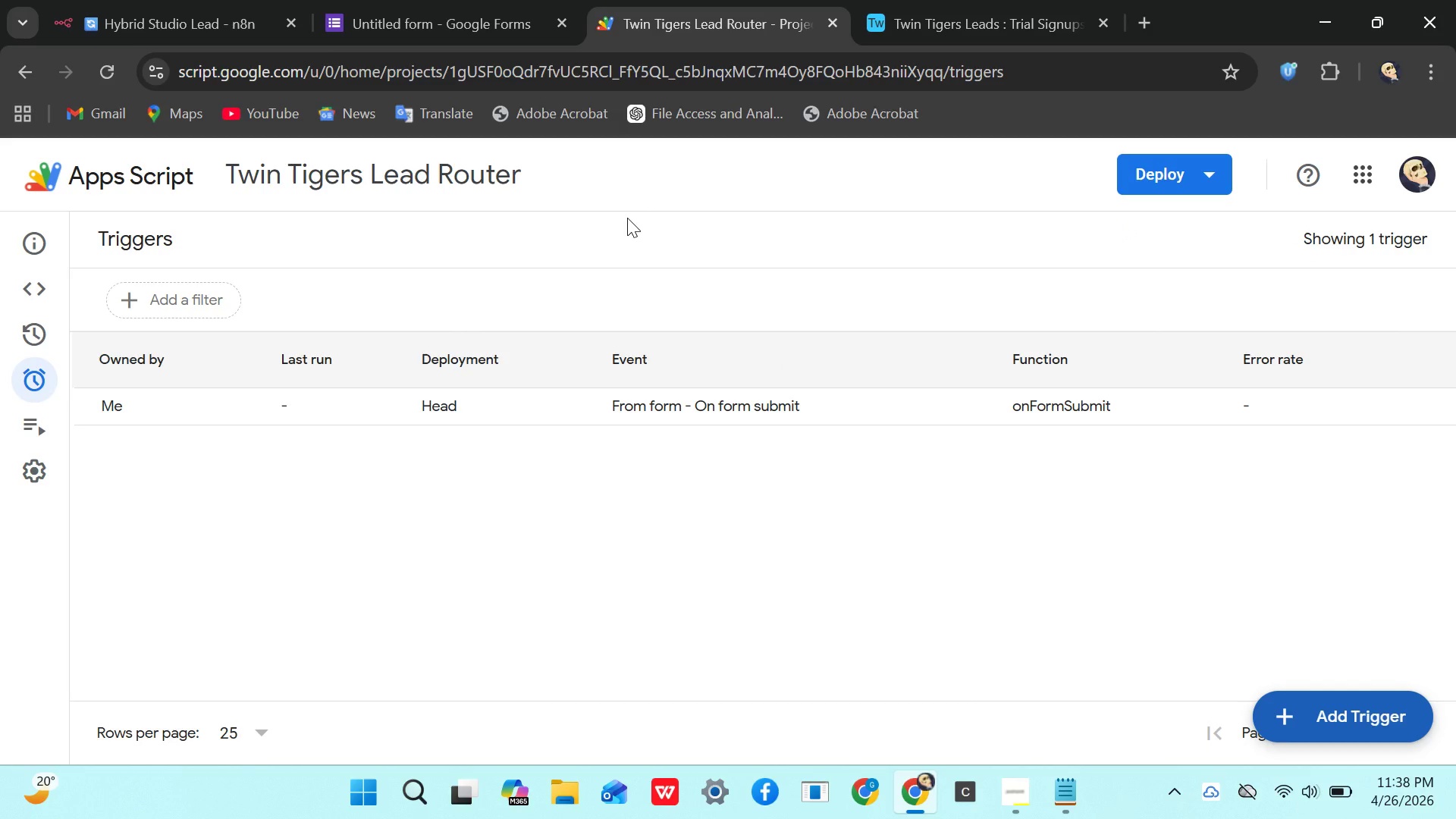 
left_click([190, 22])
 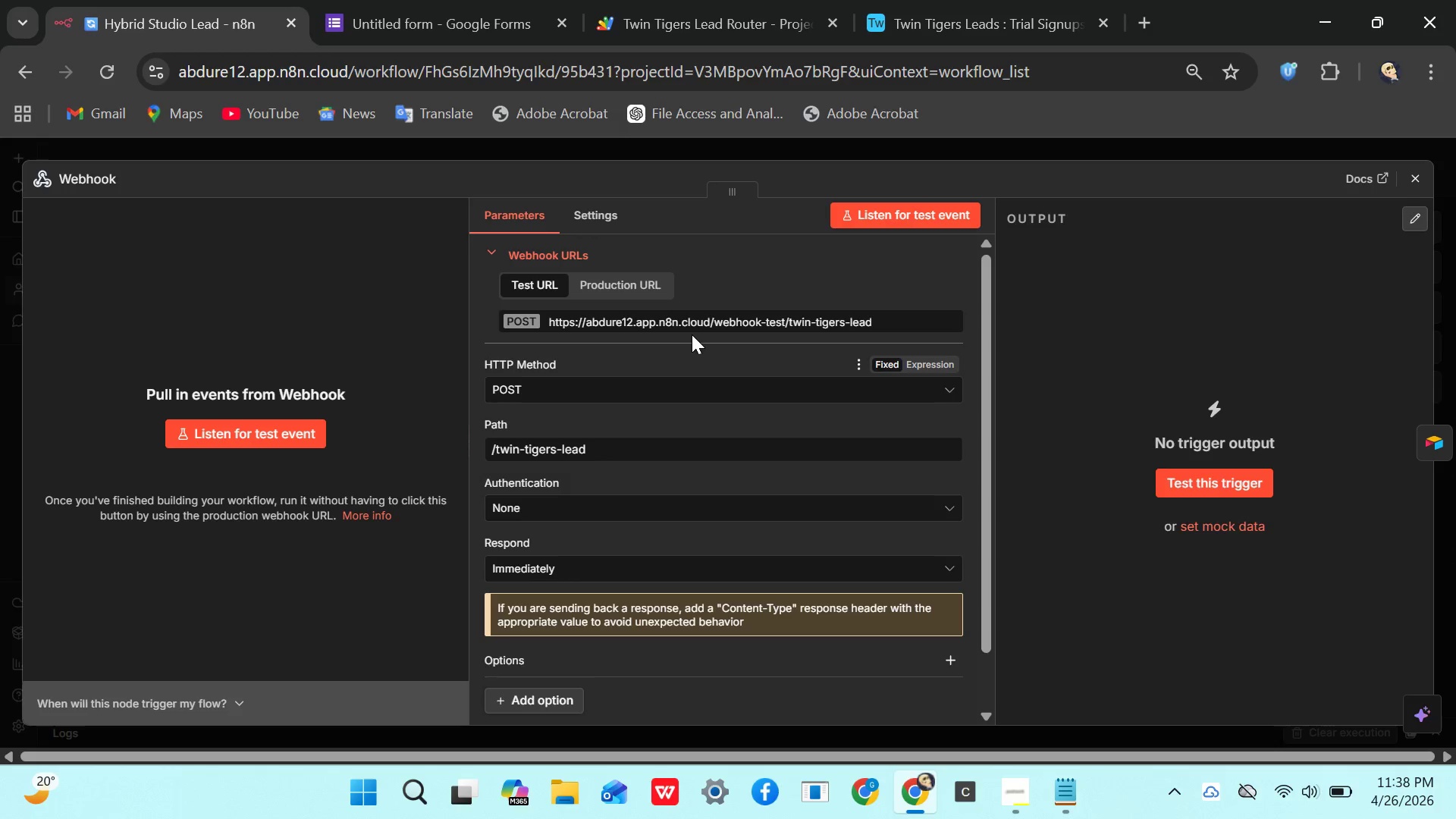 
left_click([695, 322])
 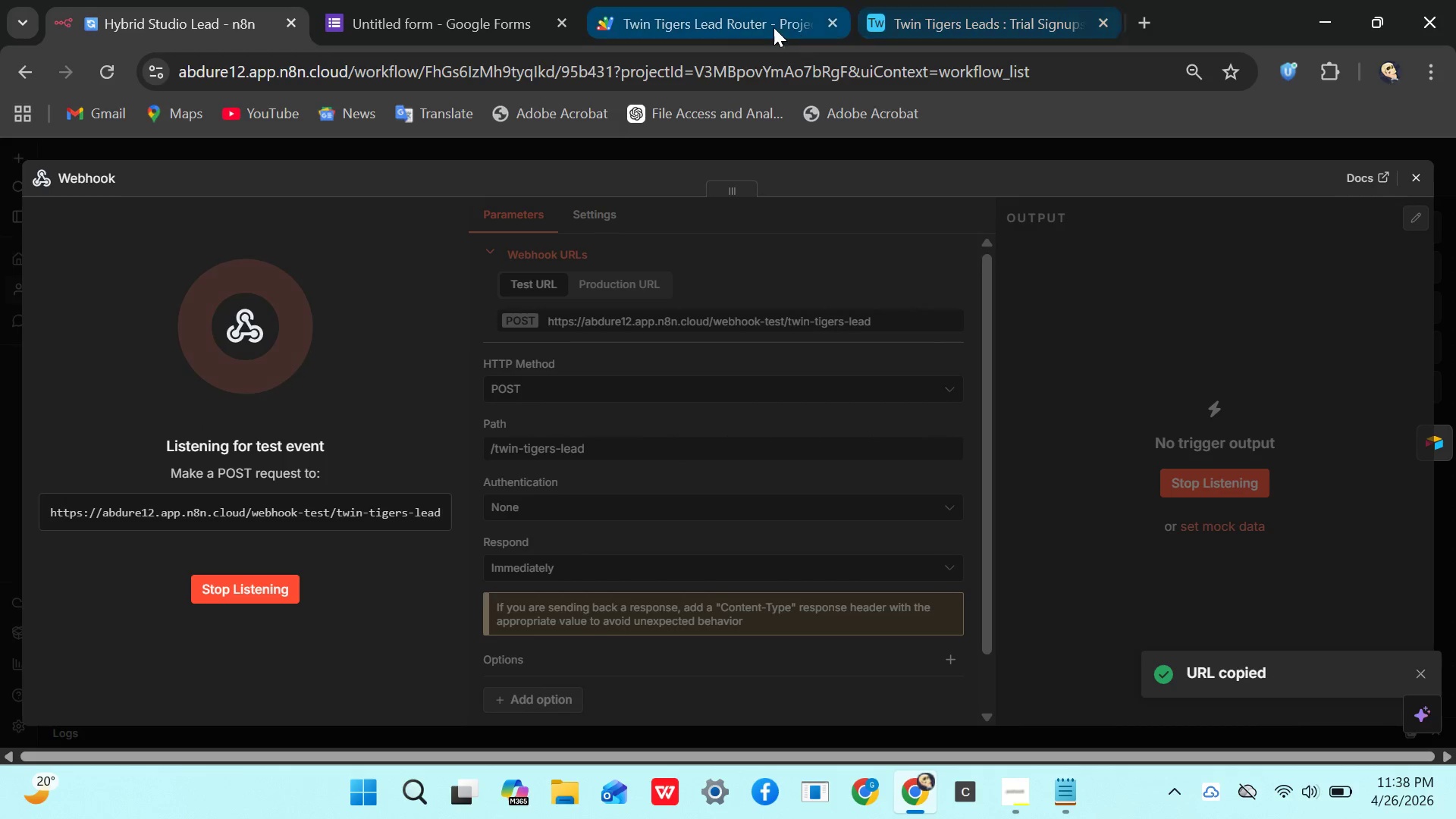 
left_click([483, 24])
 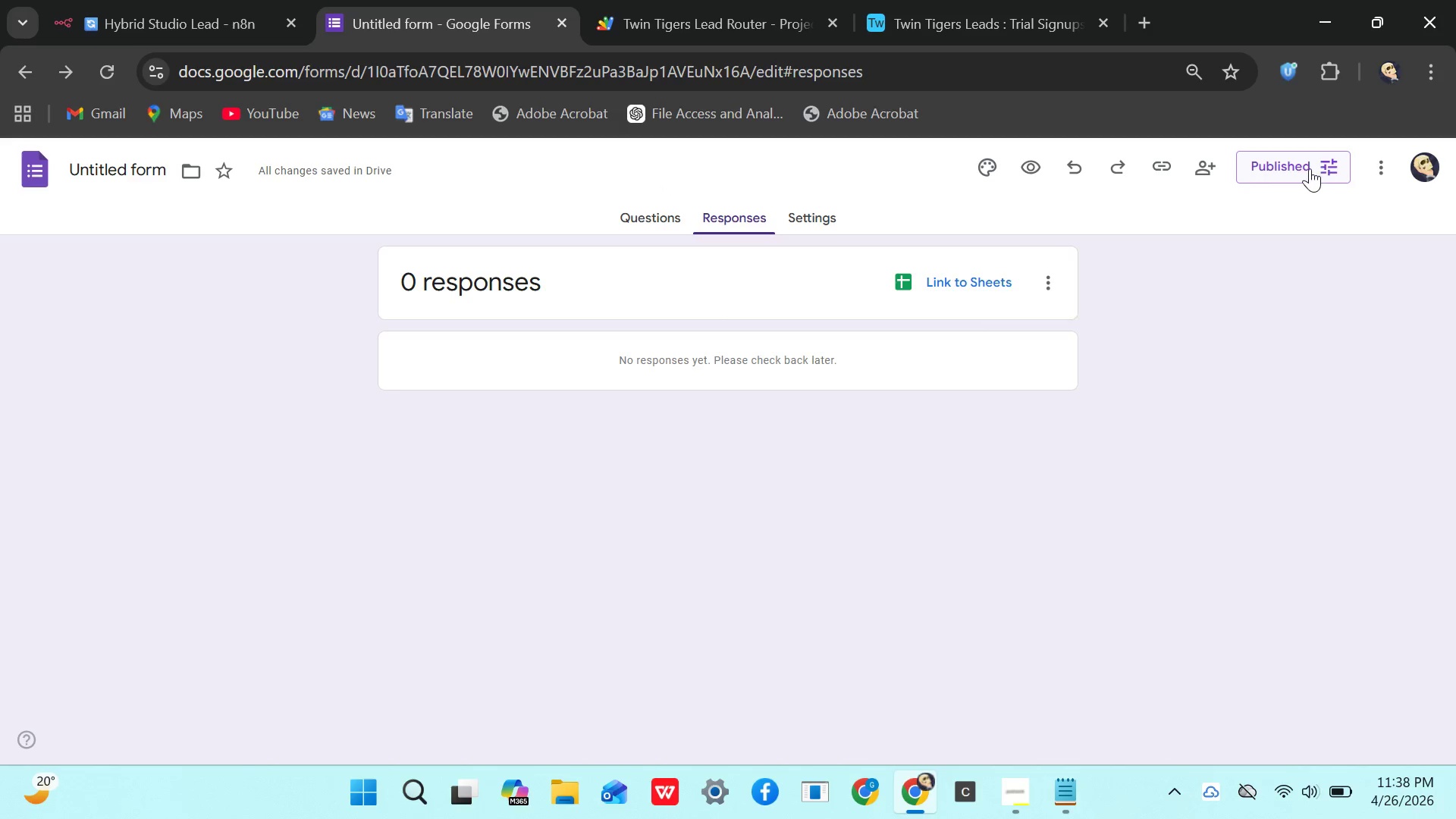 
left_click([1164, 174])
 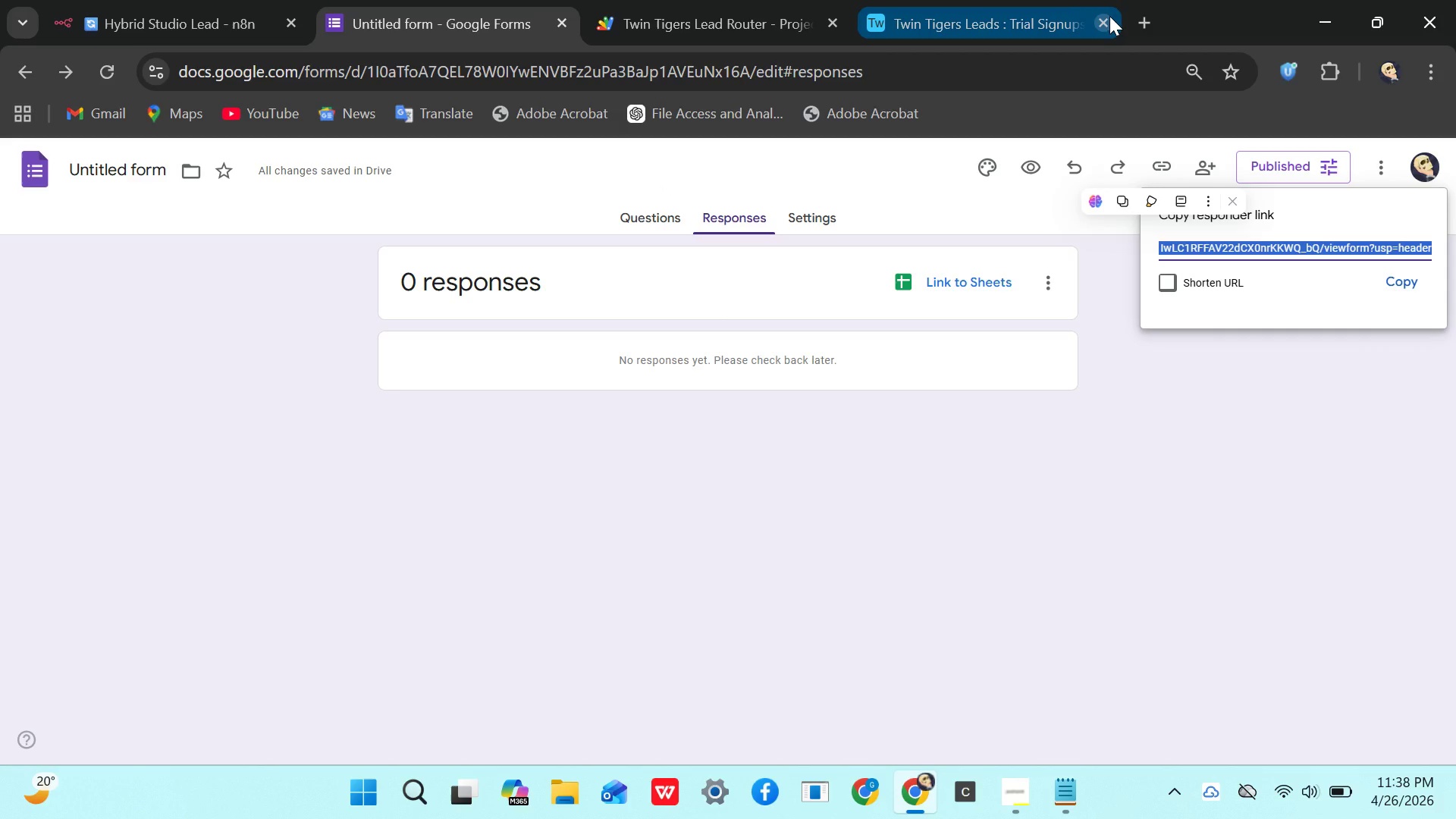 
left_click([1141, 14])
 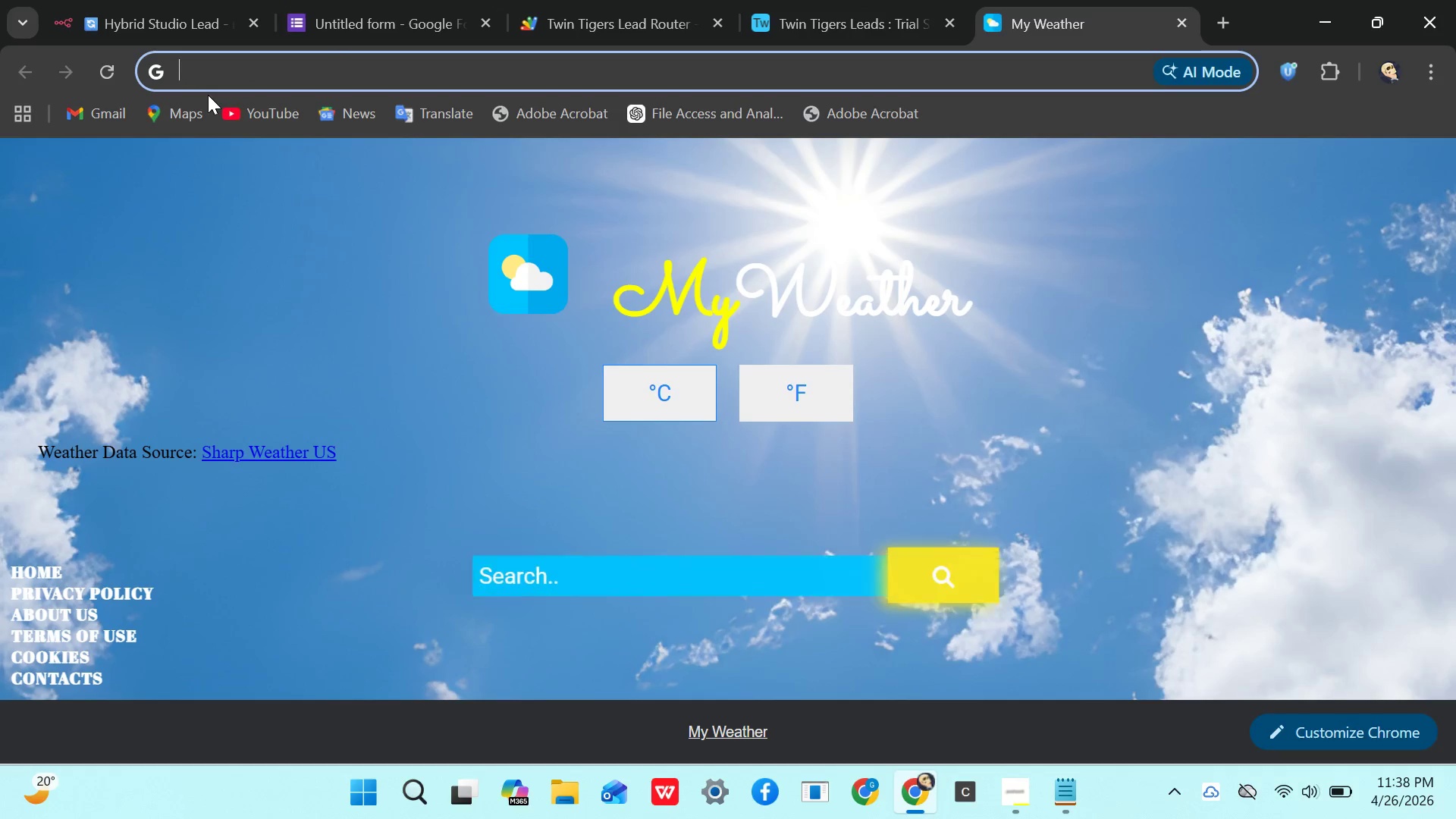 
key(Control+V)
 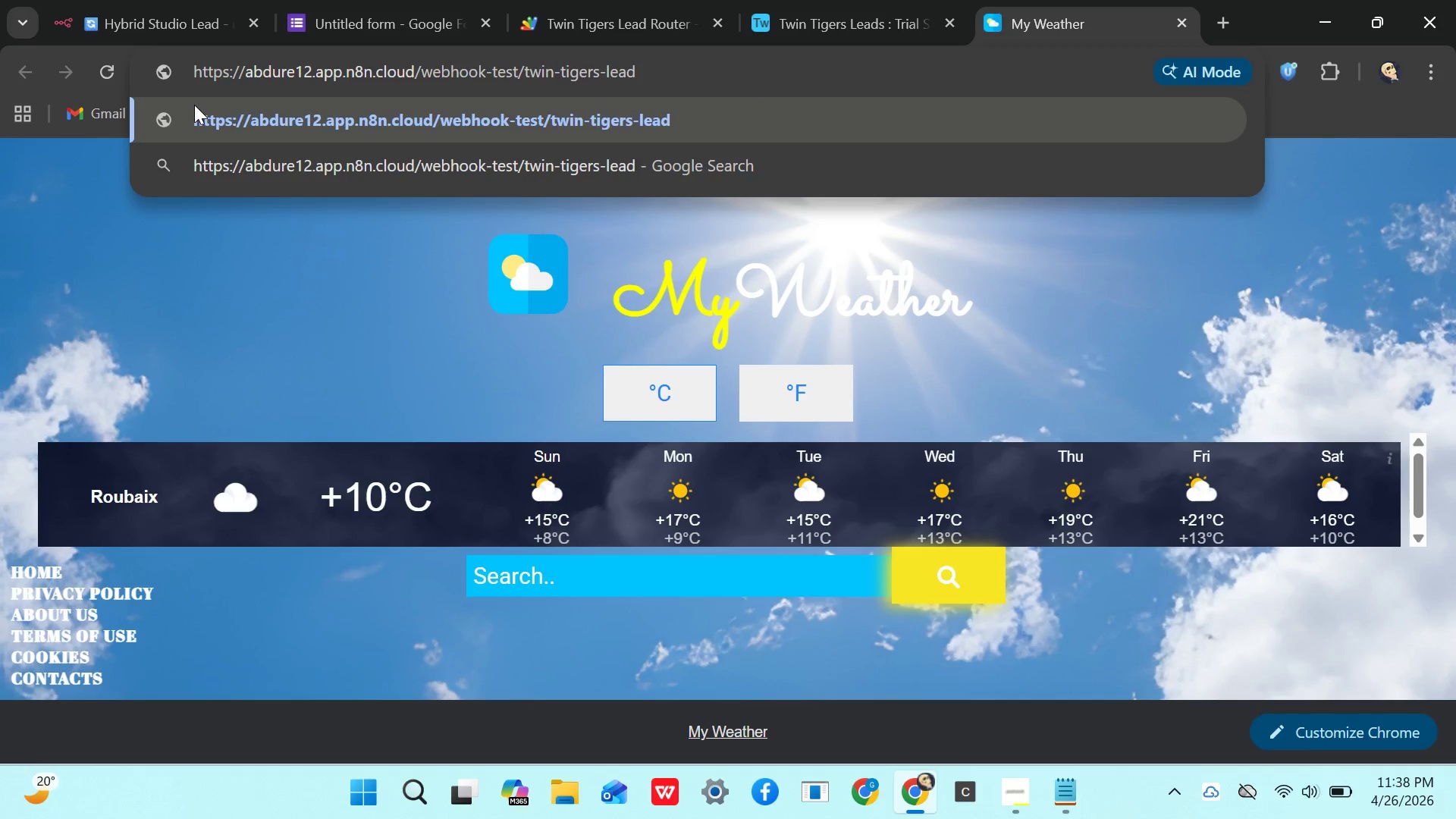 
key(Enter)
 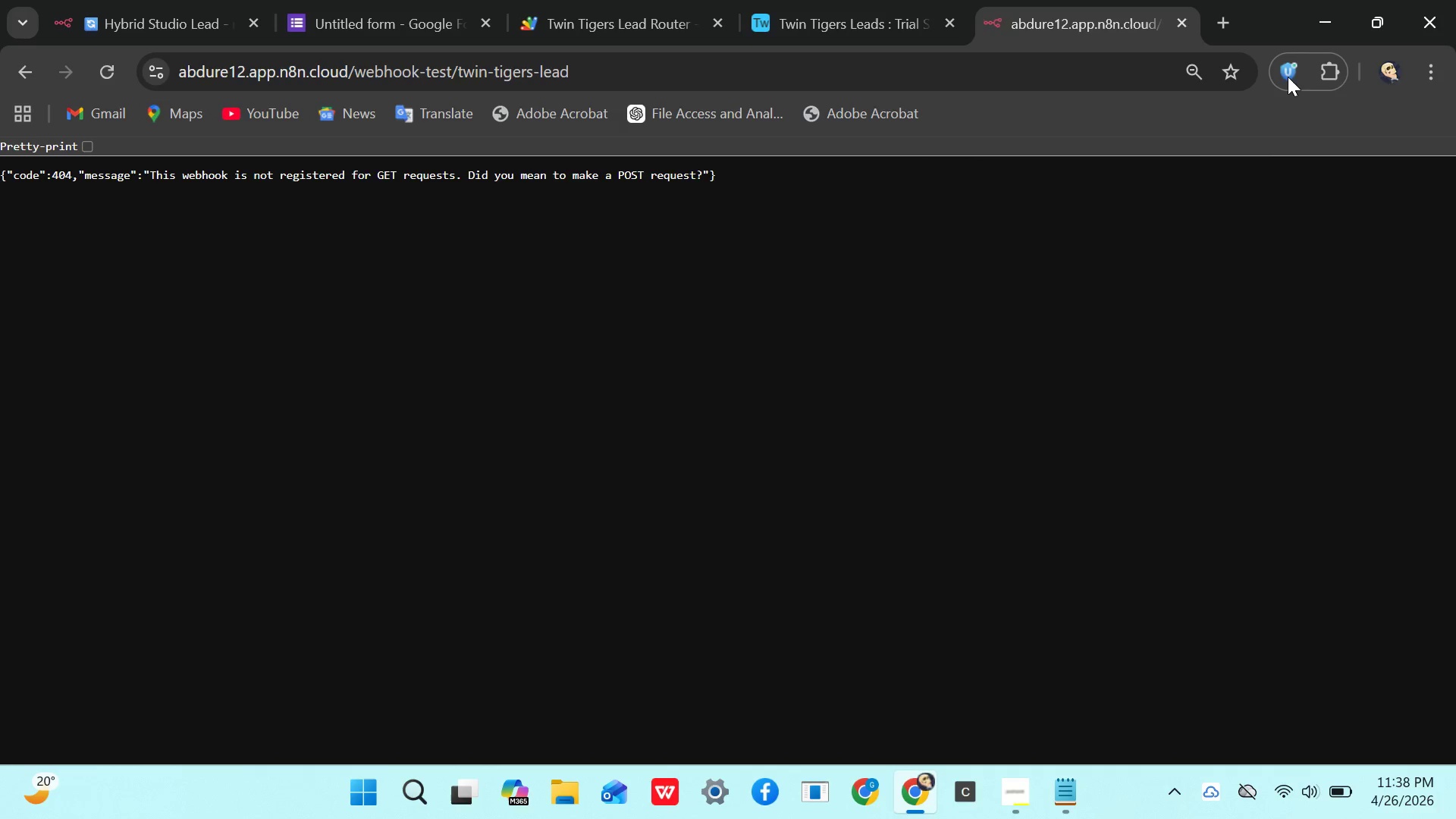 
wait(5.59)
 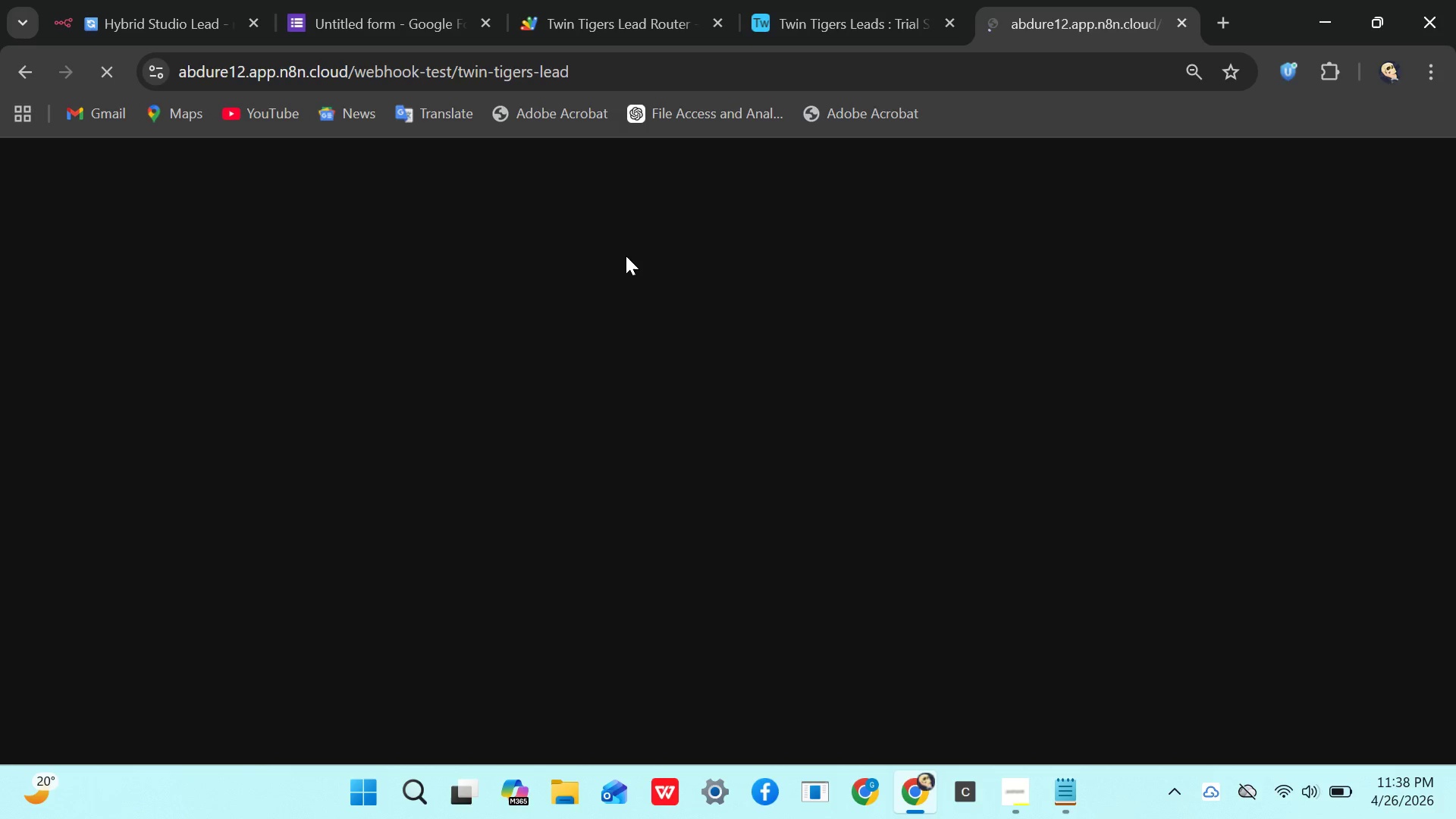 
left_click([1180, 27])
 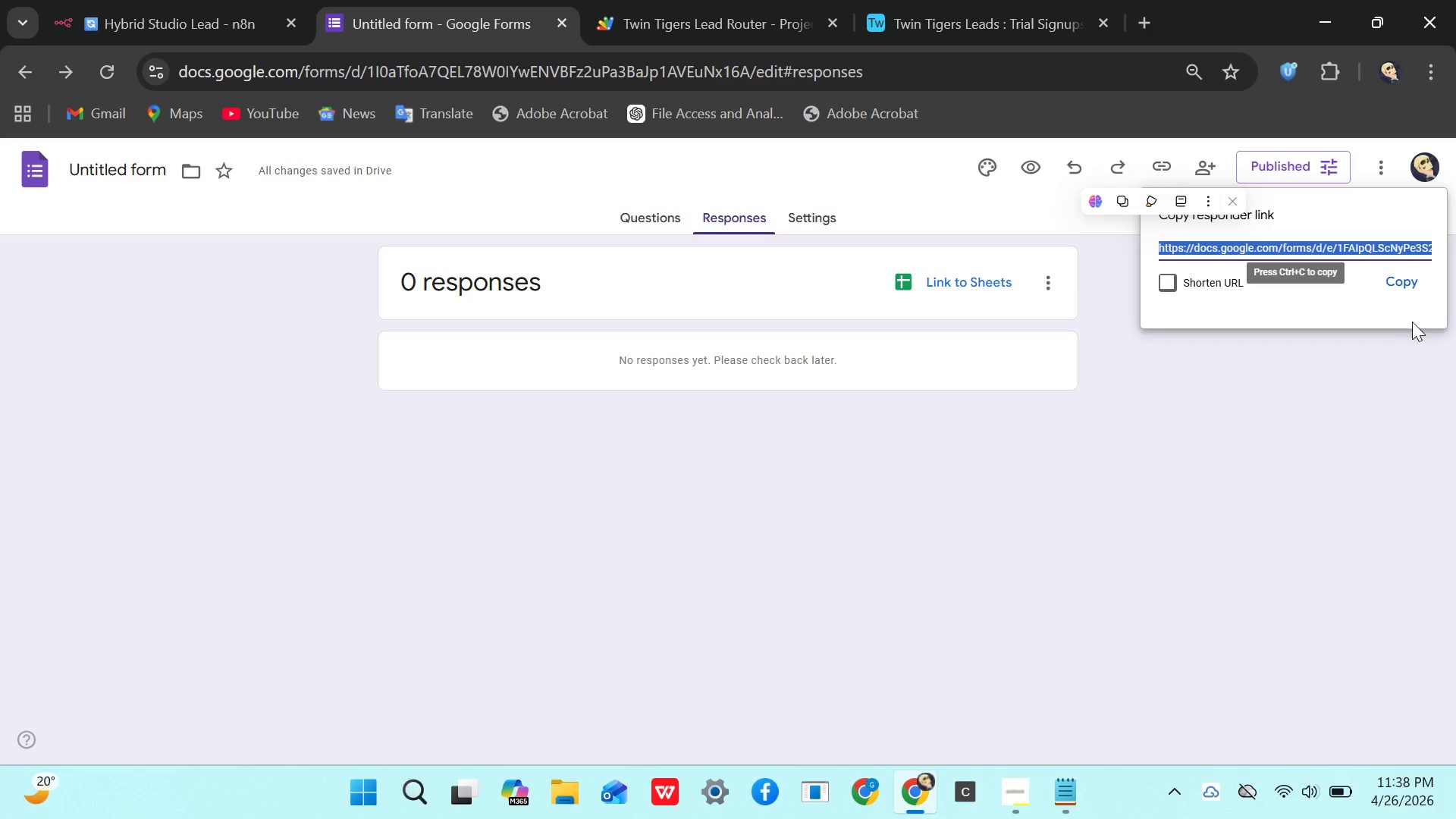 
left_click([1405, 281])
 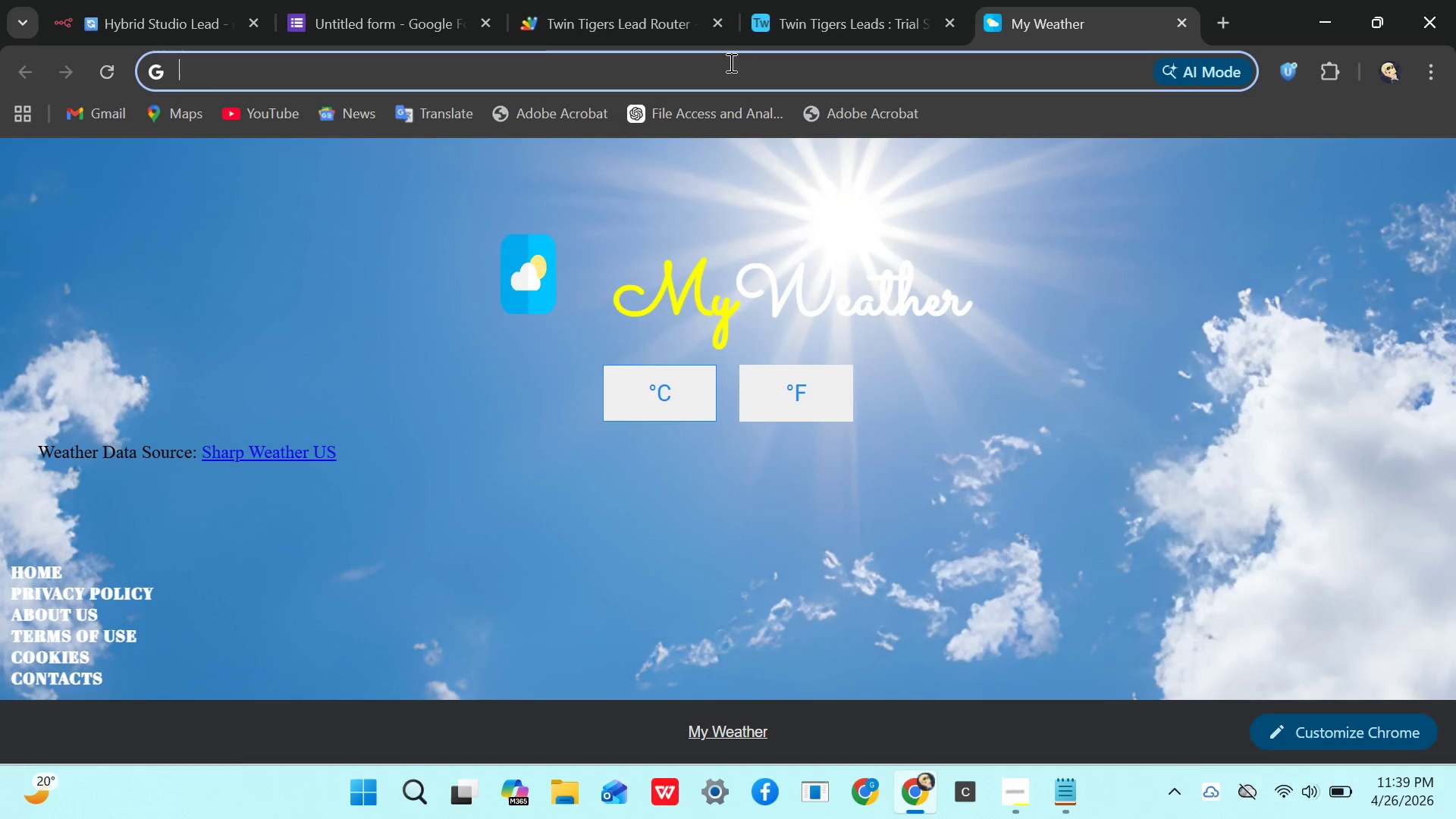 
key(Control+V)
 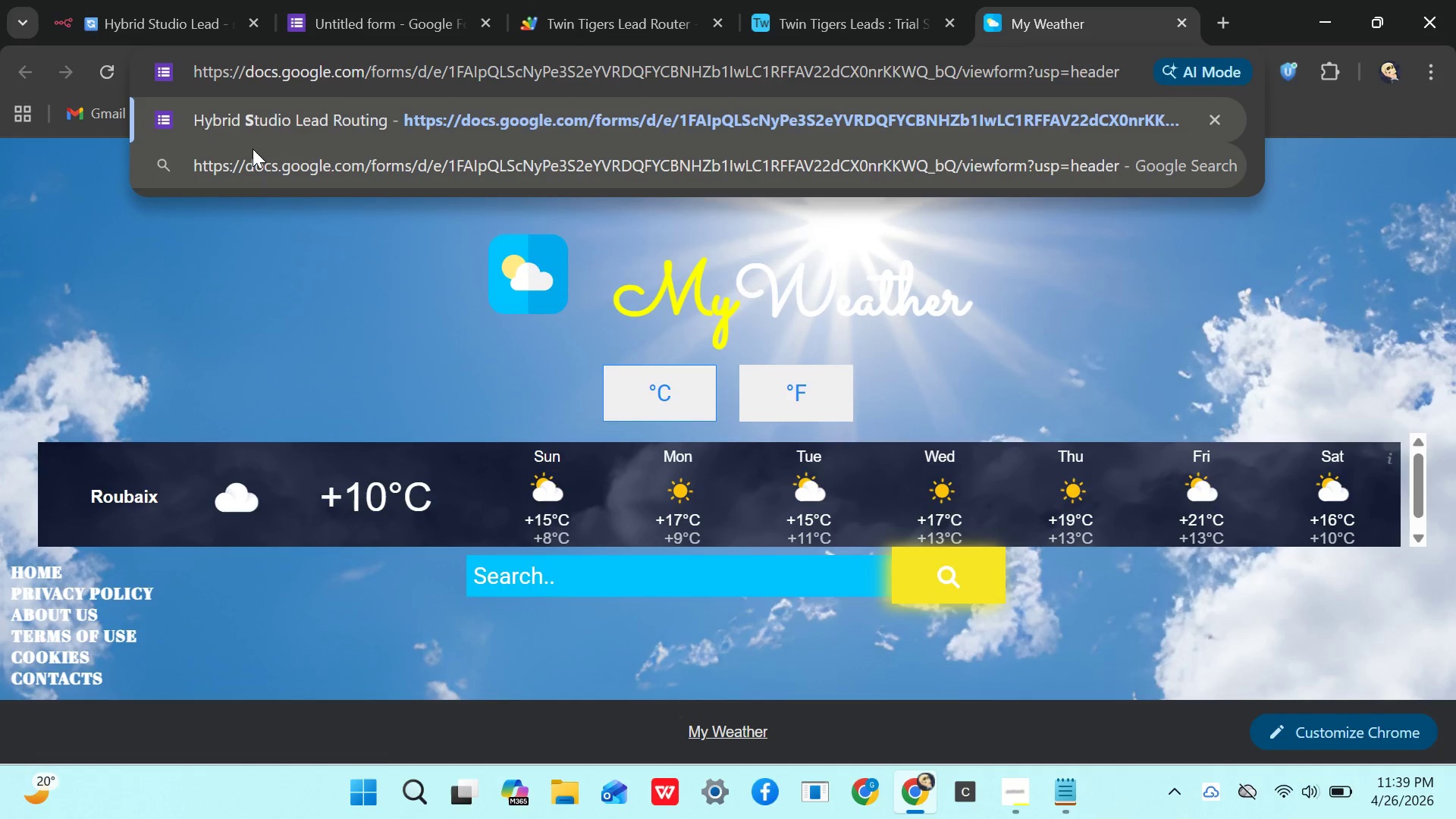 
key(Enter)
 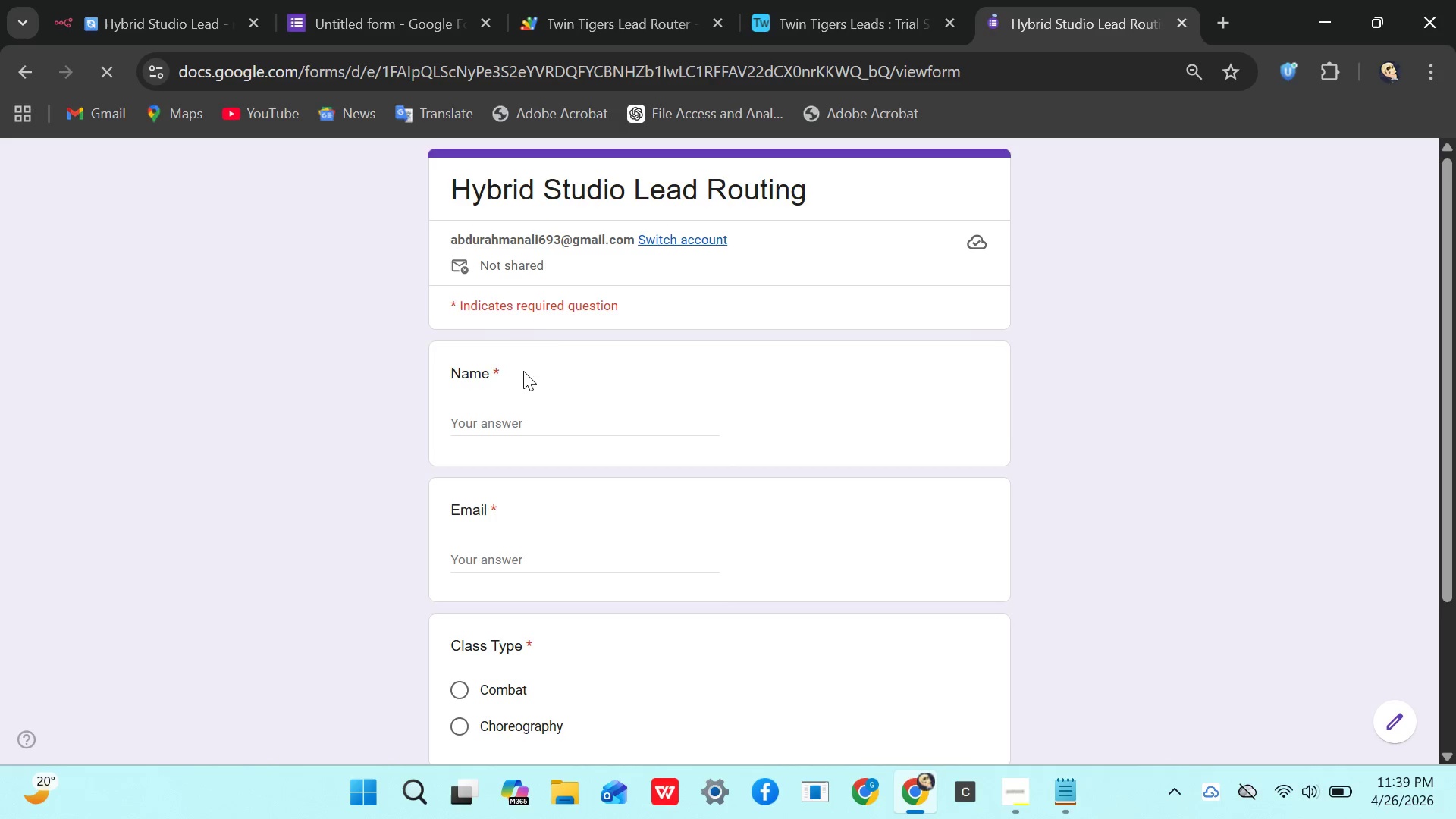 
left_click([478, 420])
 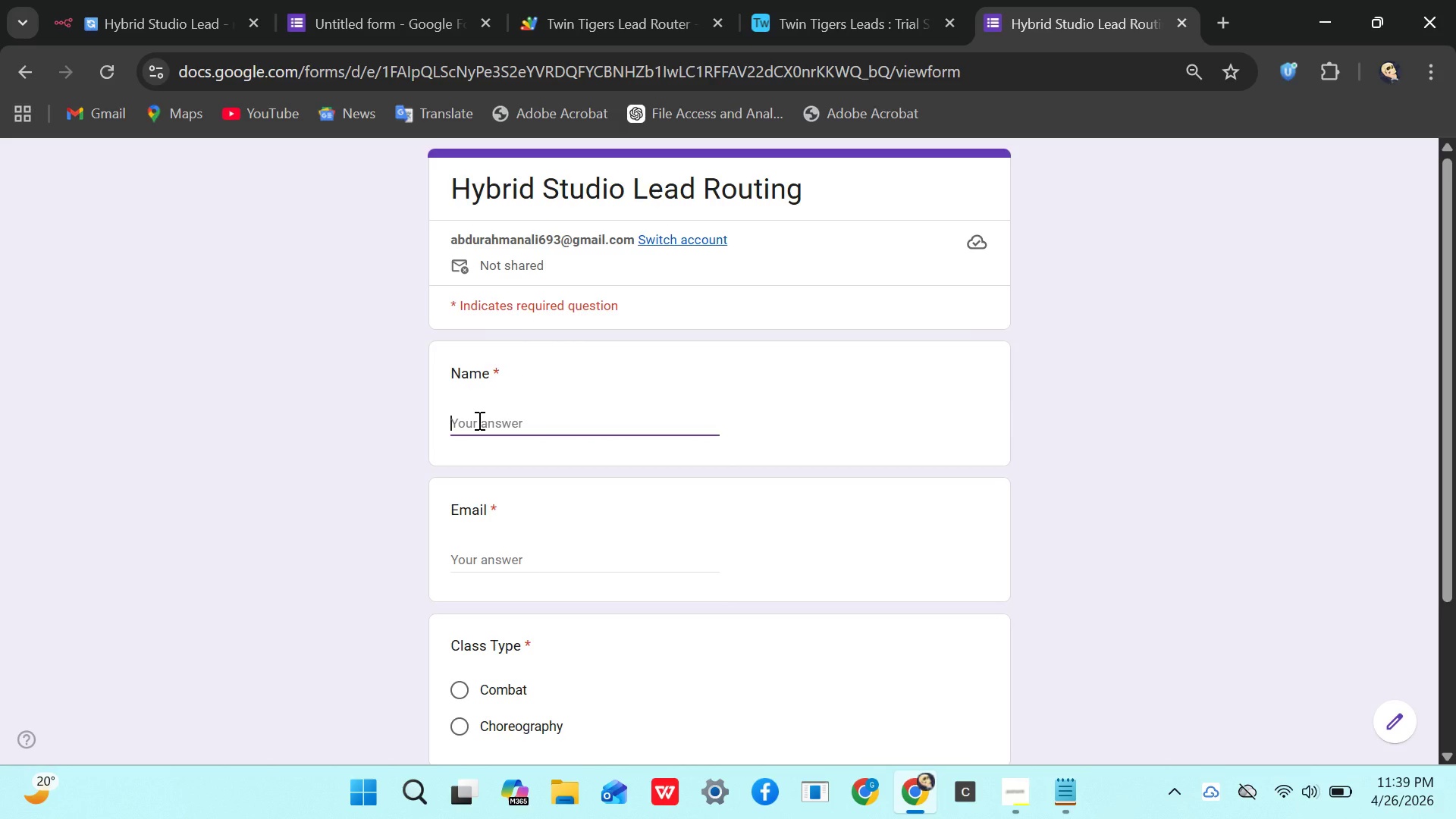 
type(sham)
 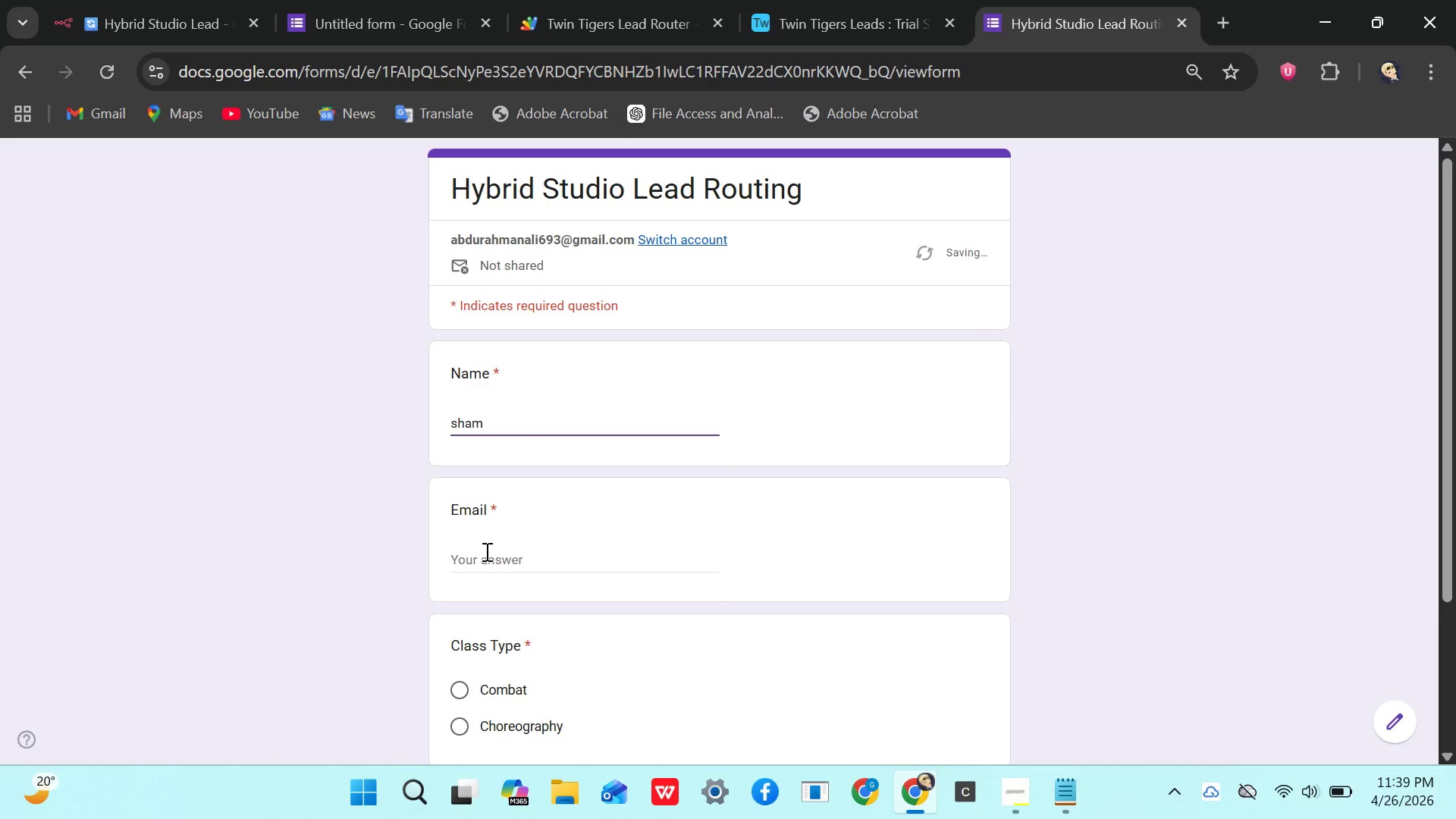 
left_click([485, 551])
 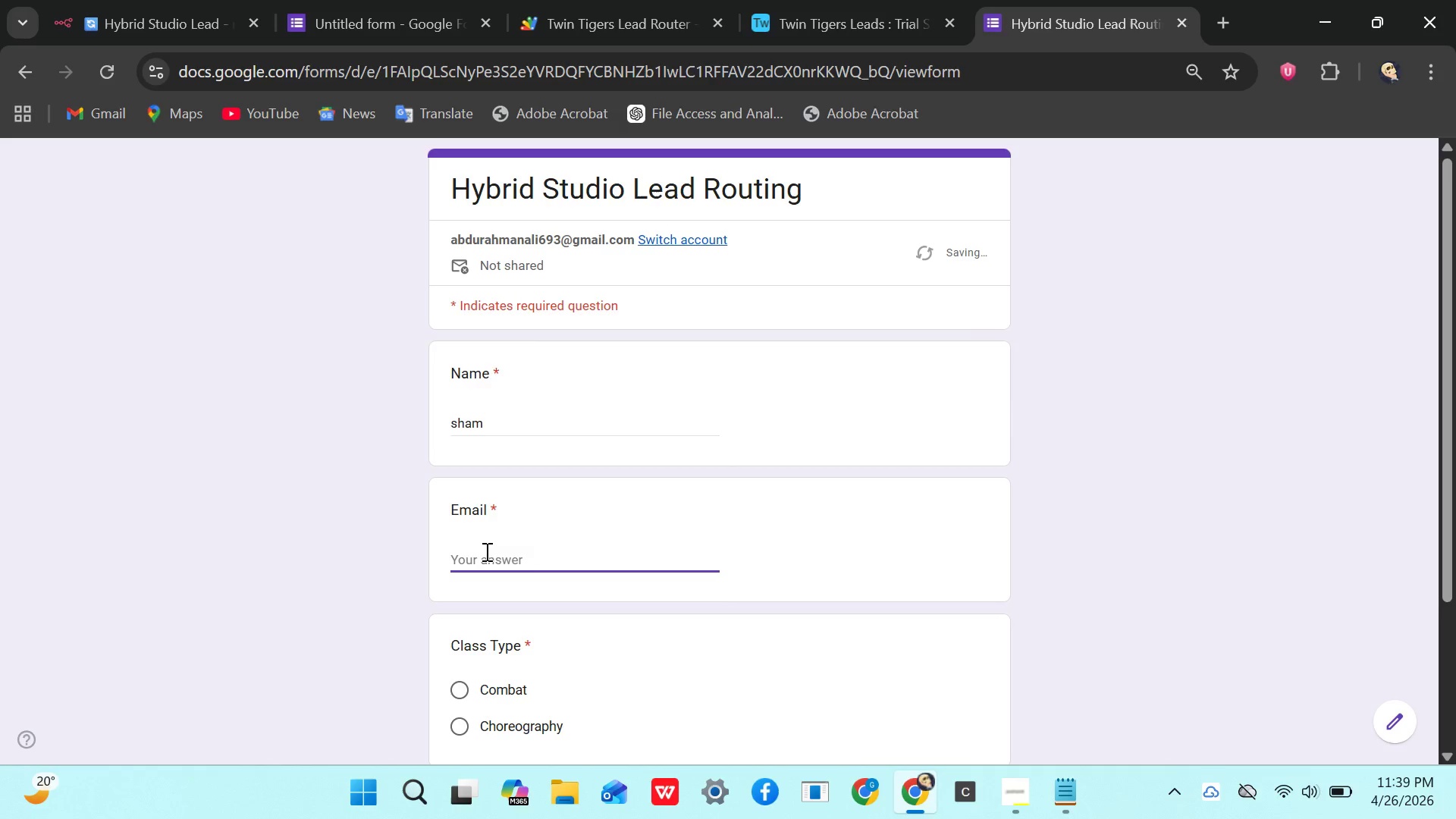 
type(sham@gmail.com)
 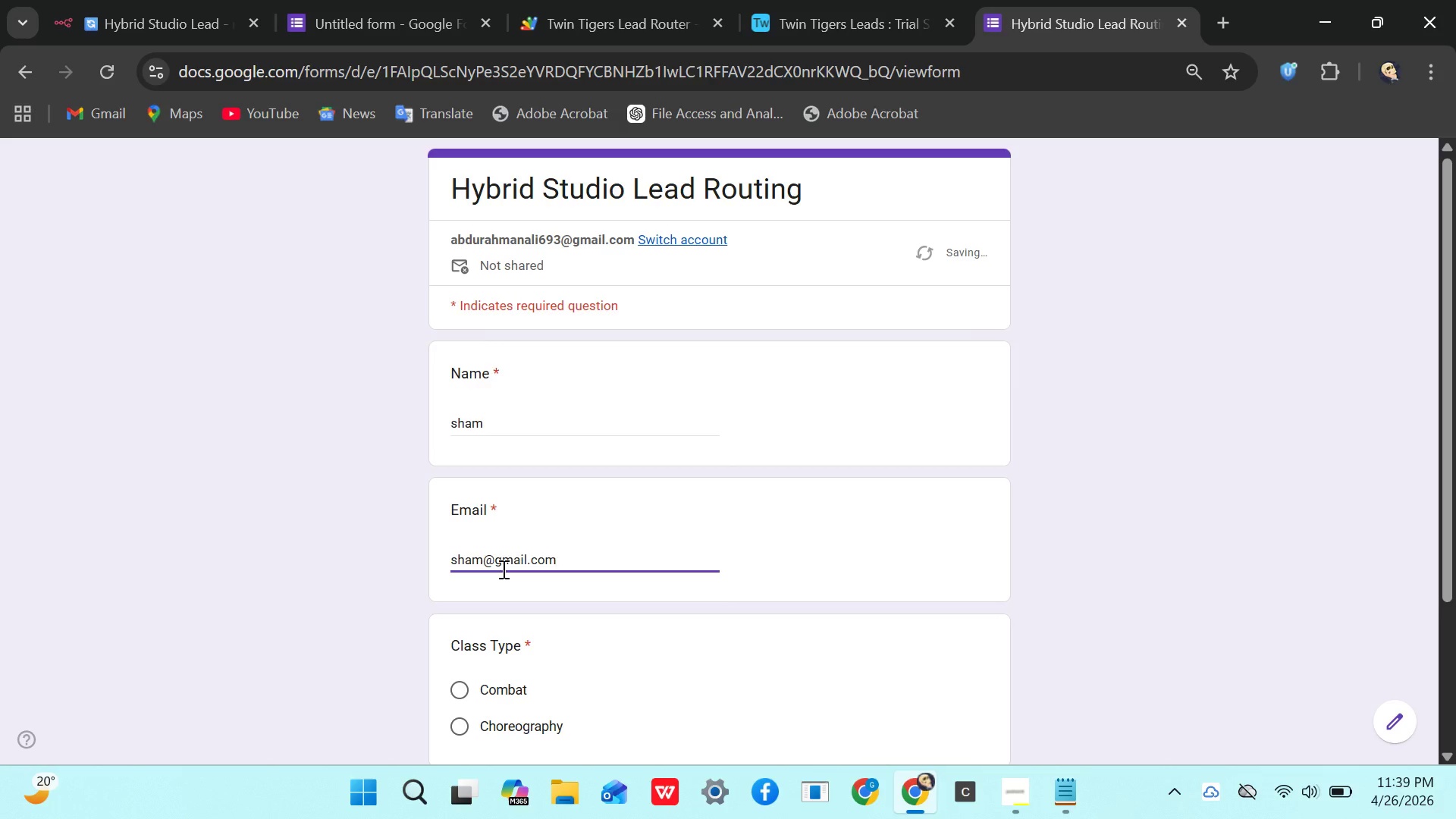 
left_click([460, 698])
 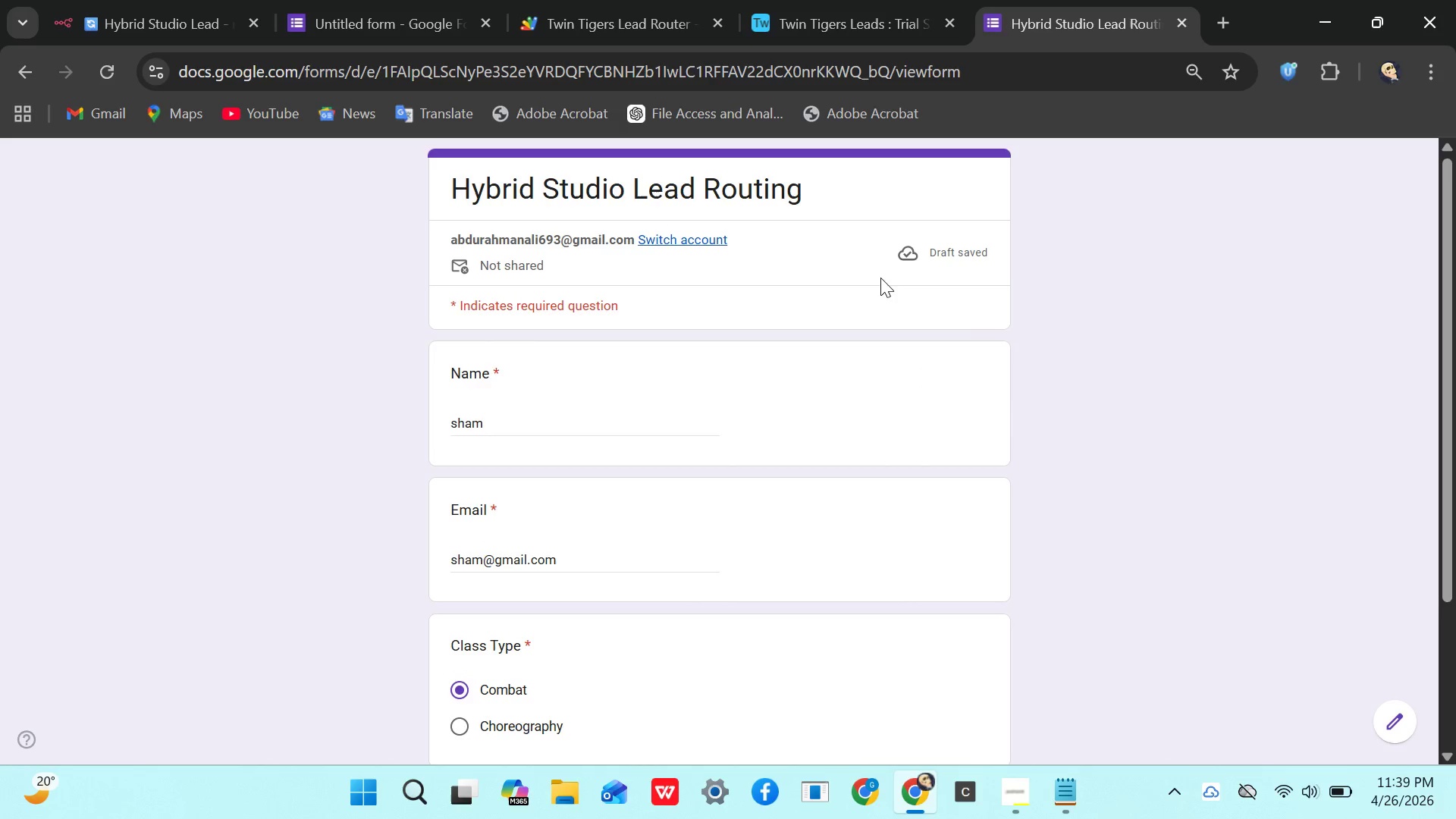 
scroll: coordinate [810, 356], scroll_direction: down, amount: 4.0
 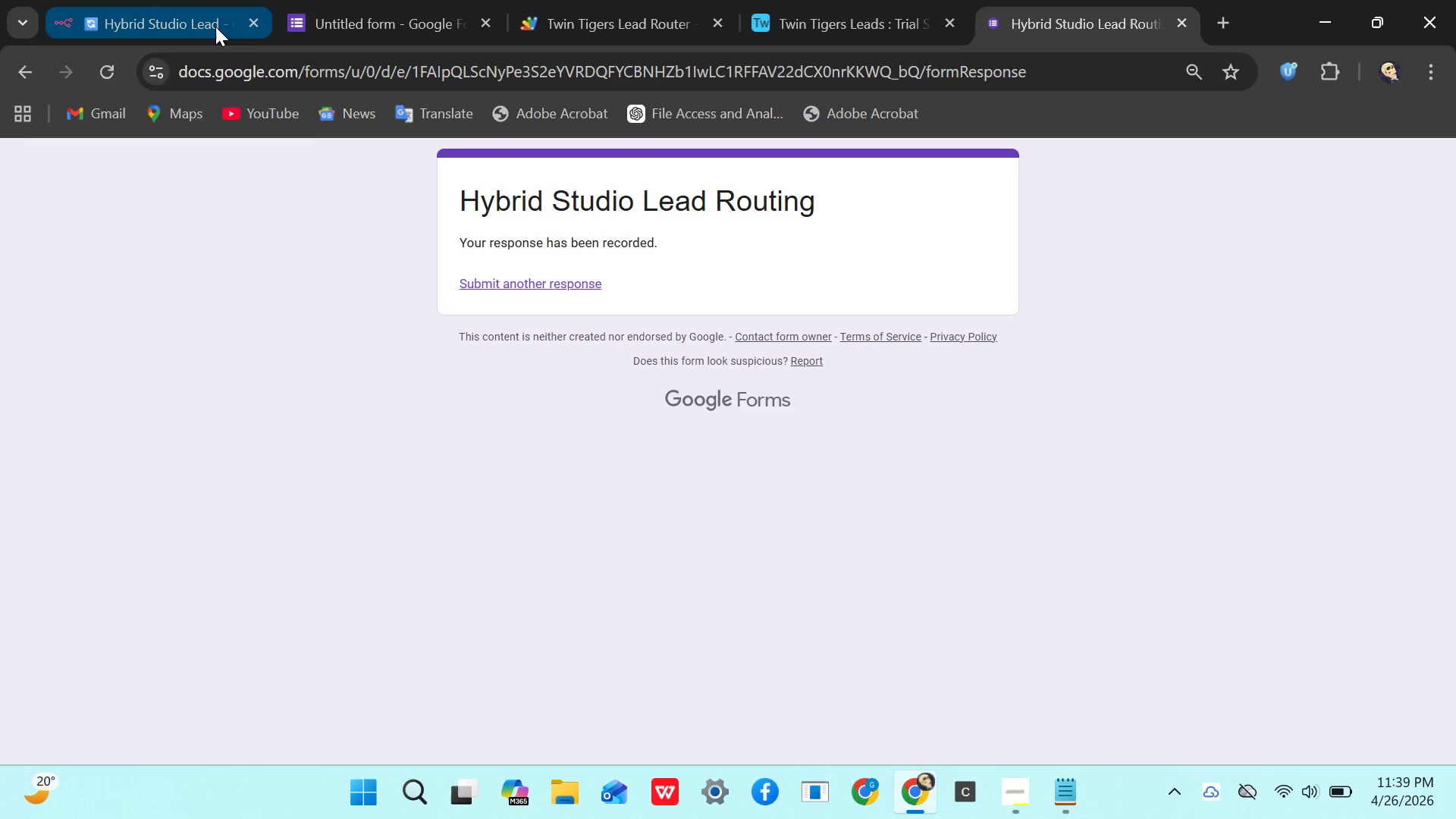 
left_click([215, 27])
 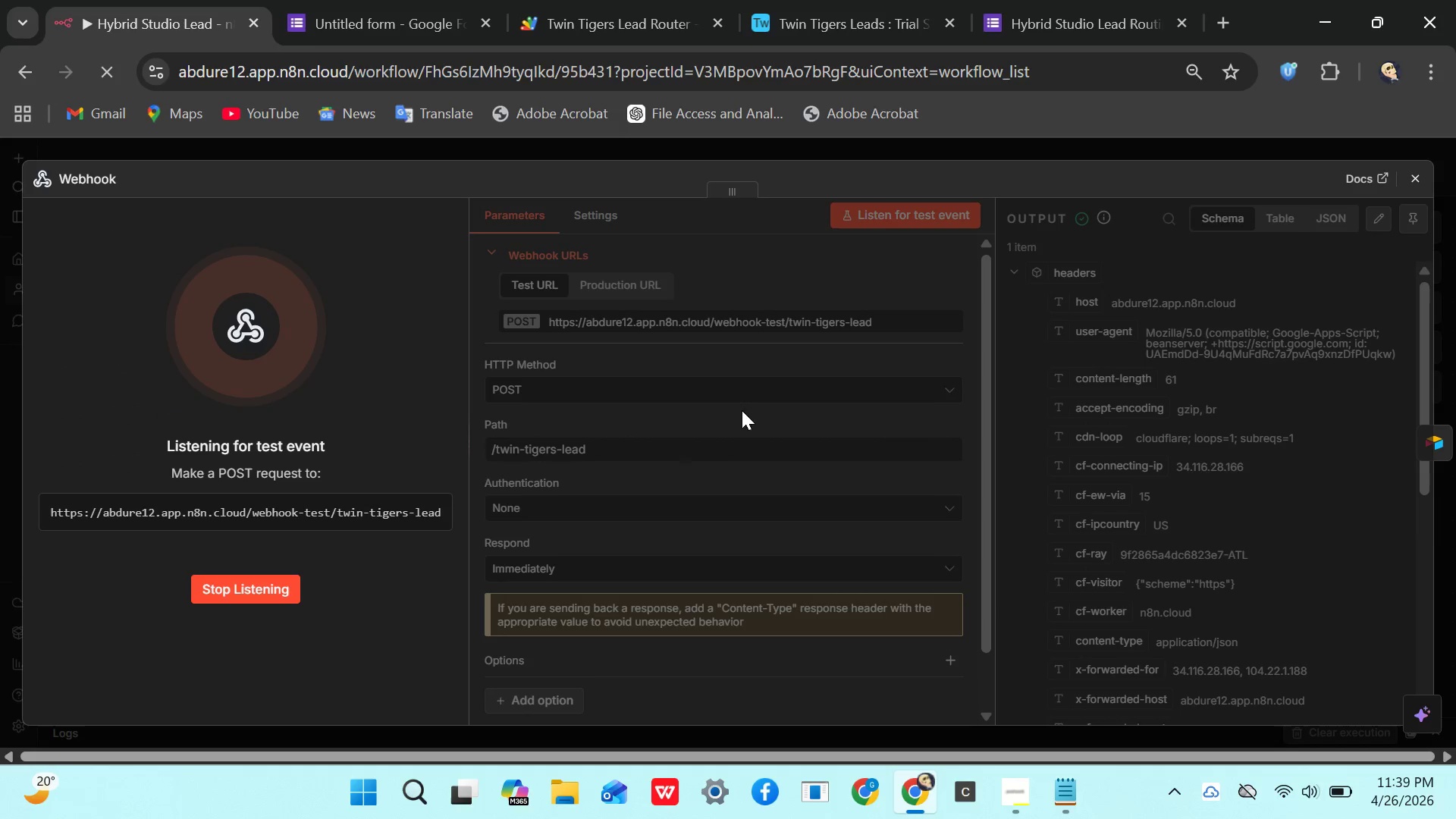 
scroll: coordinate [776, 371], scroll_direction: down, amount: 1.0
 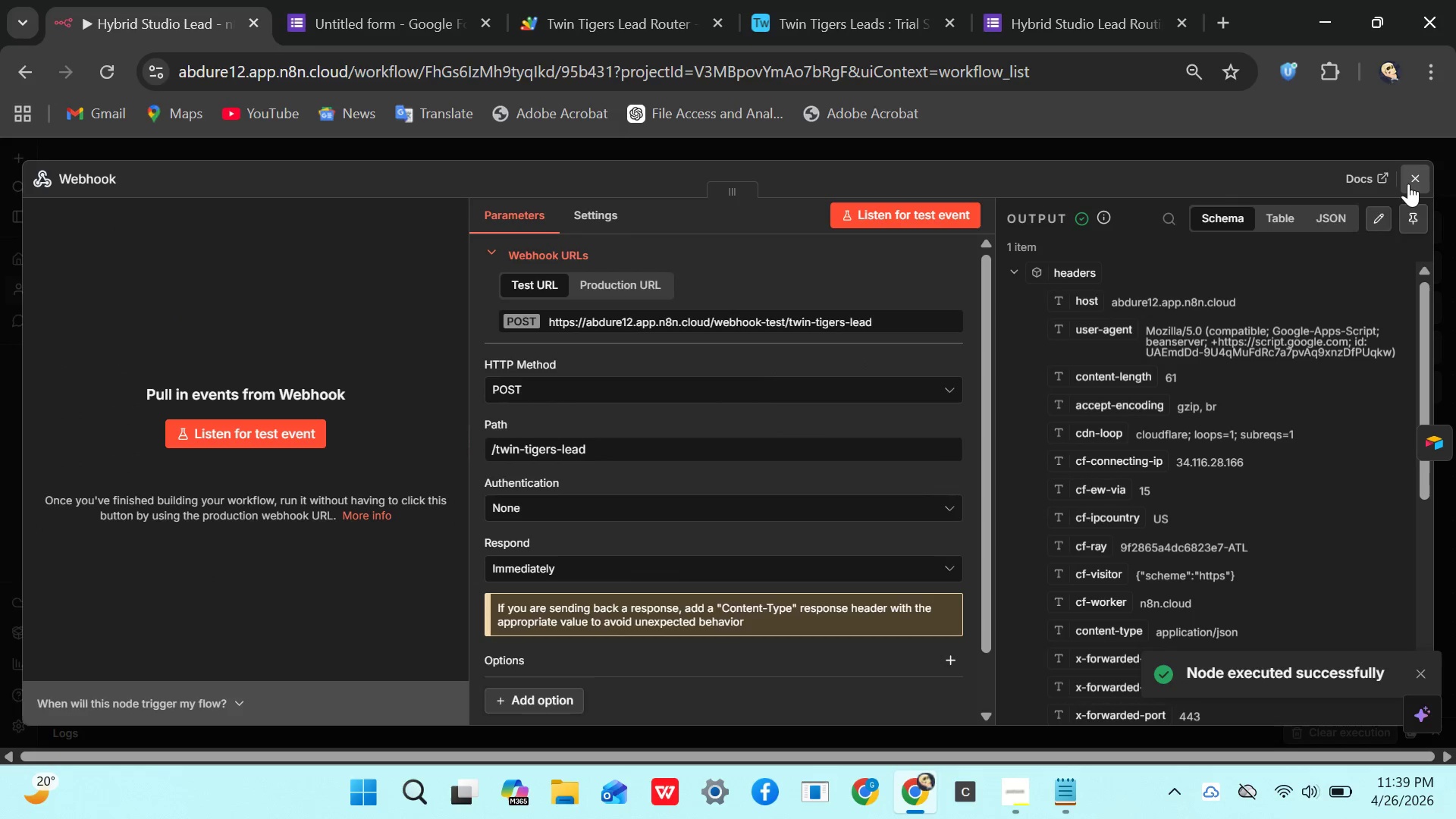 
left_click([1416, 178])
 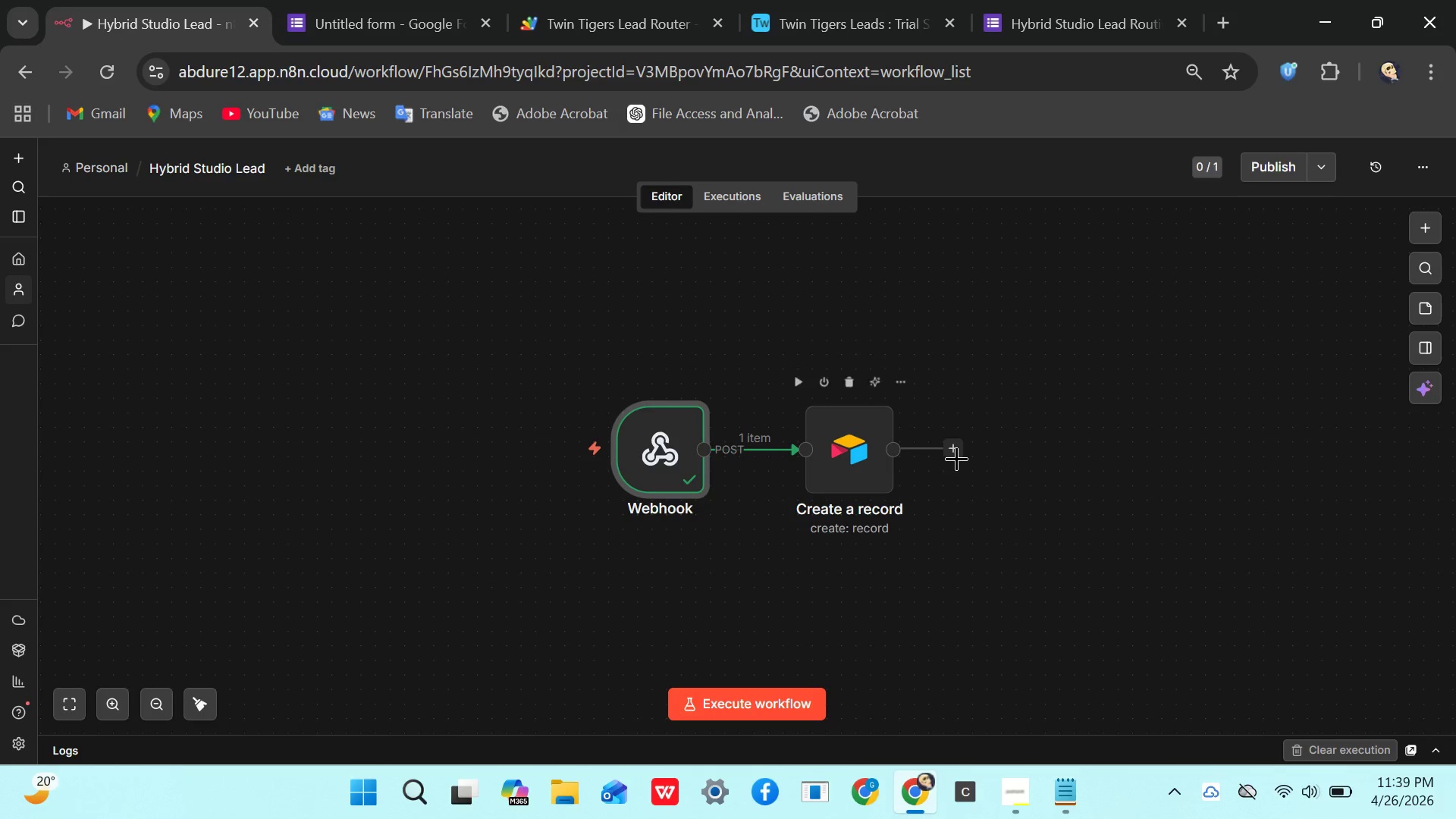 
wait(14.73)
 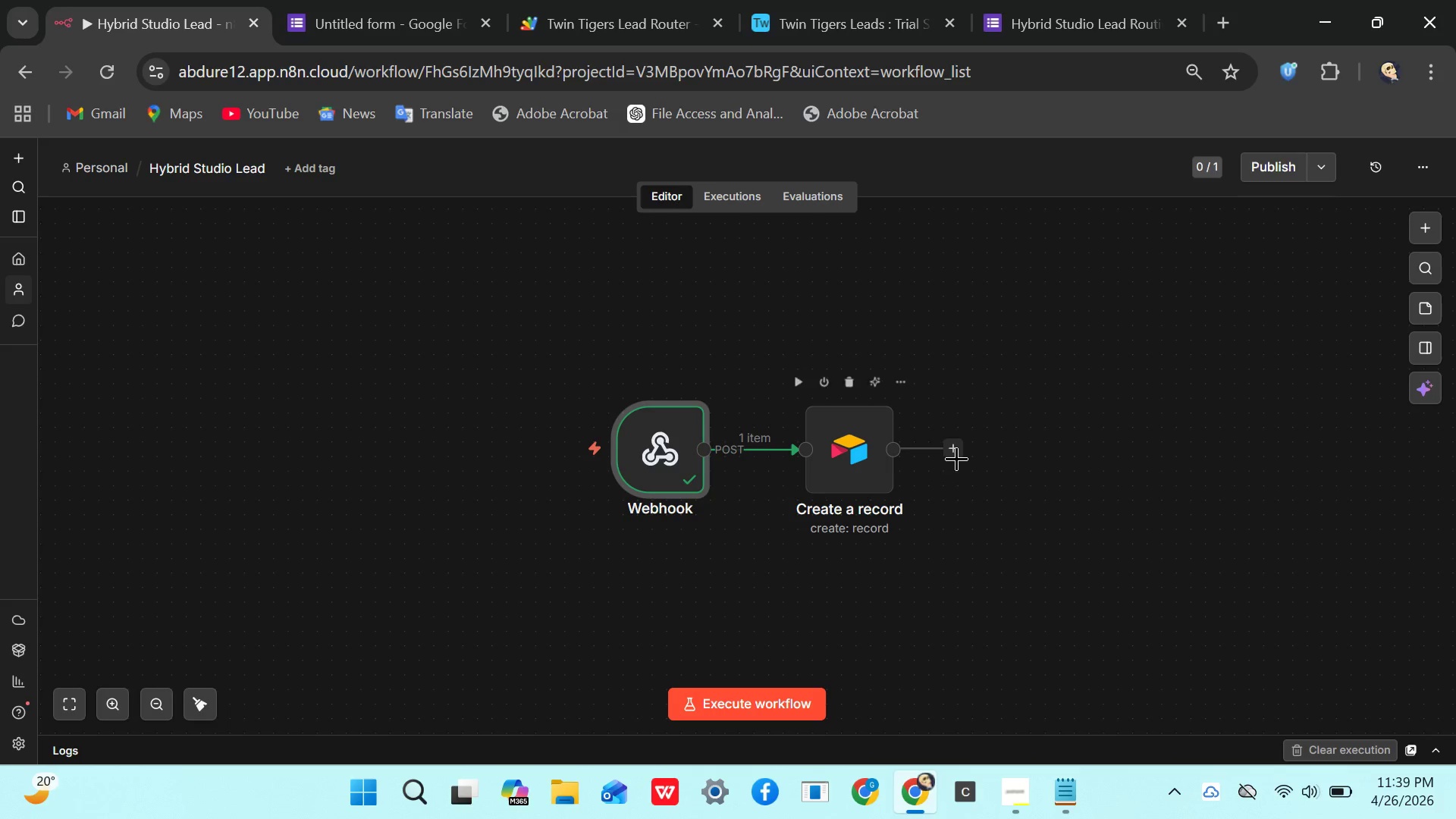 
left_click([960, 452])
 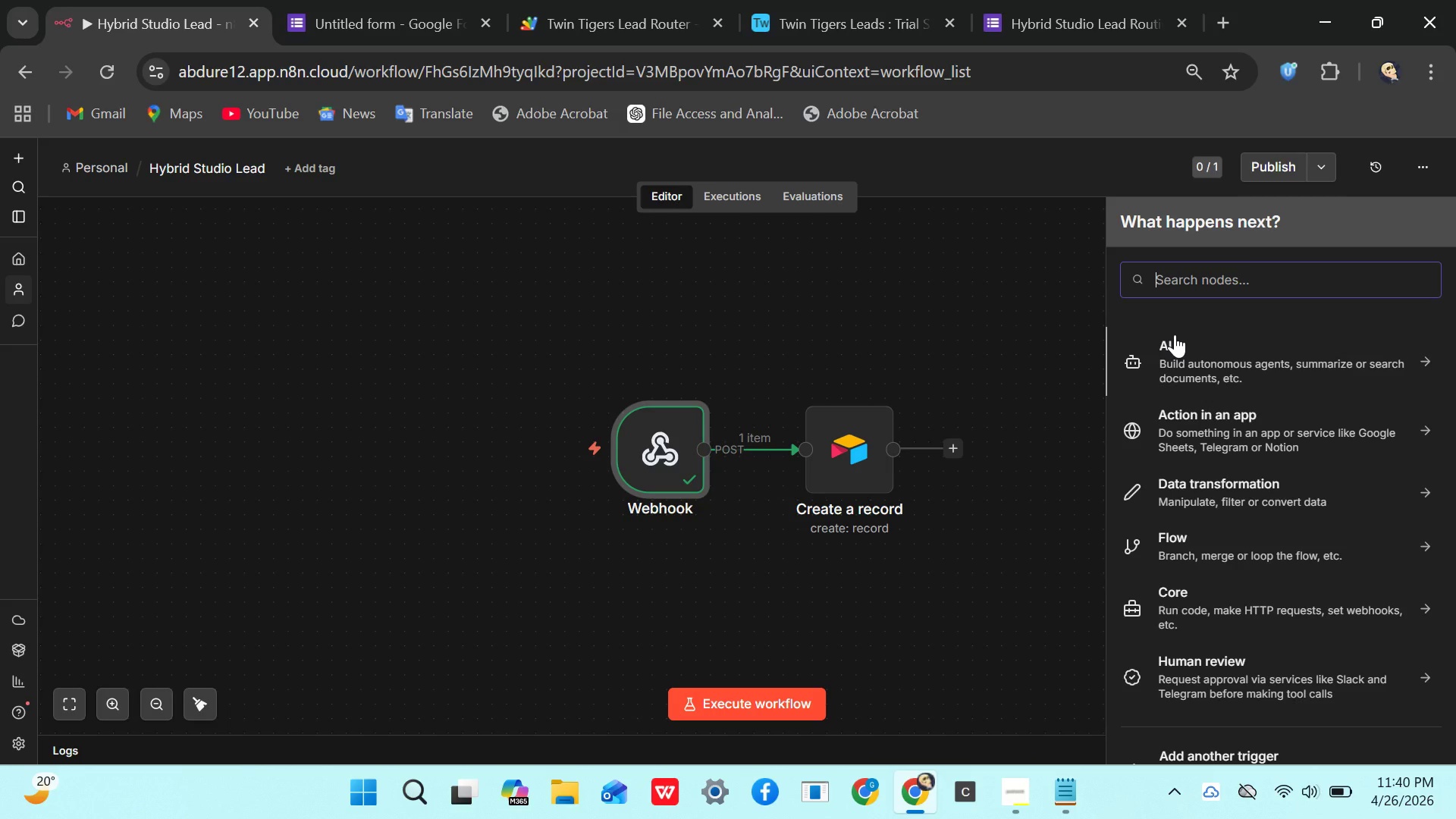 
wait(22.66)
 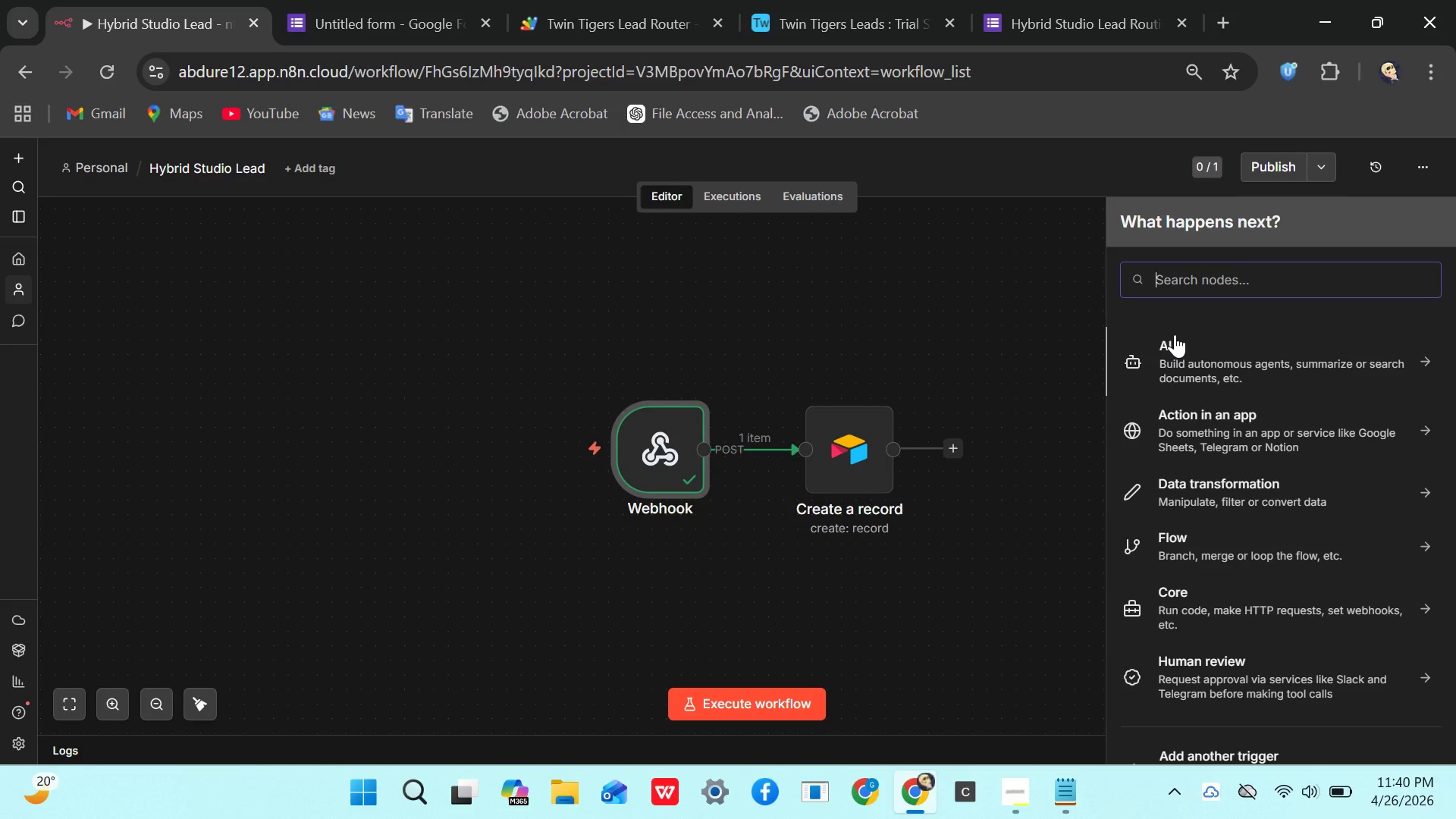 
left_click([800, 381])
 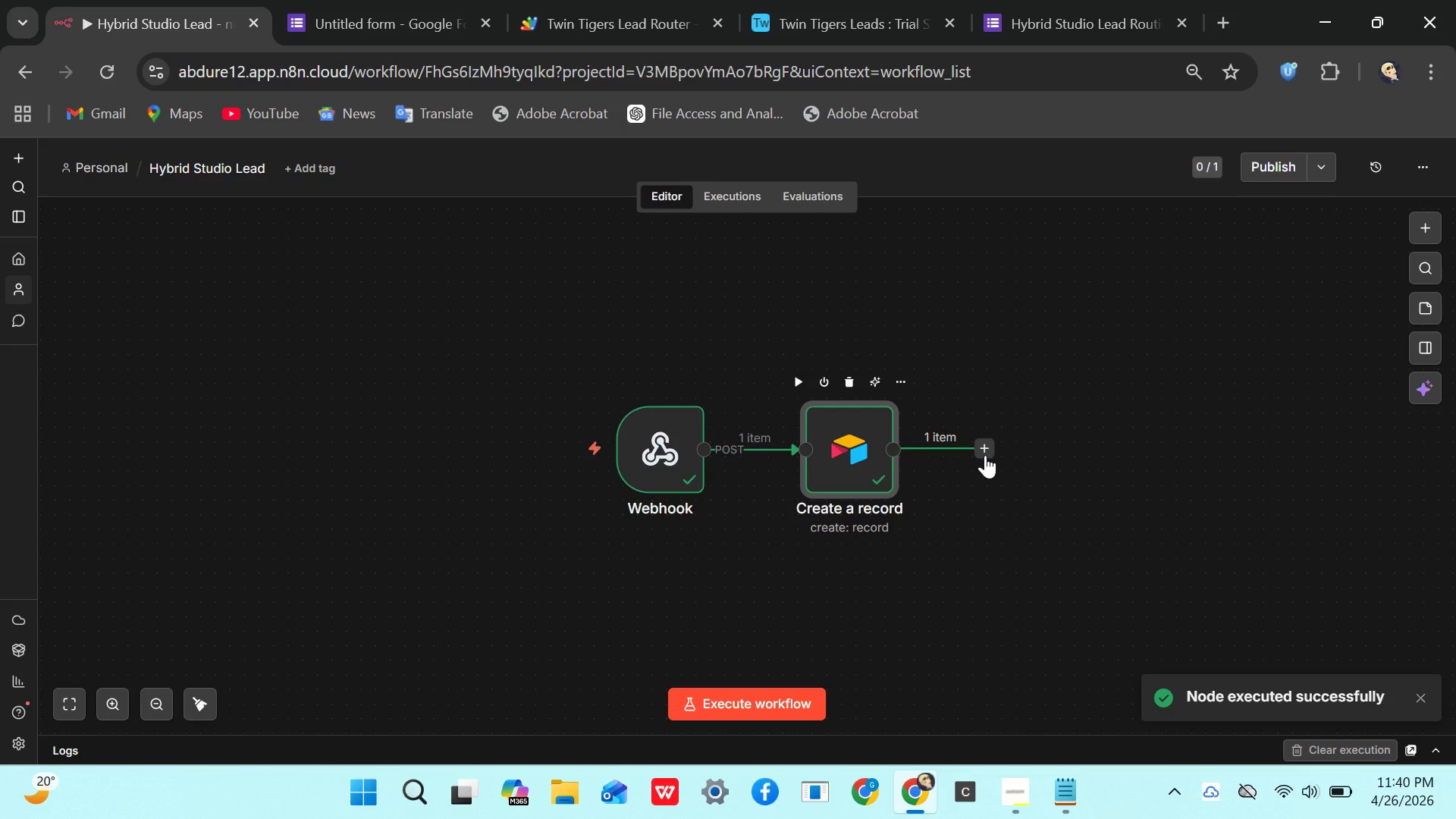 
wait(10.97)
 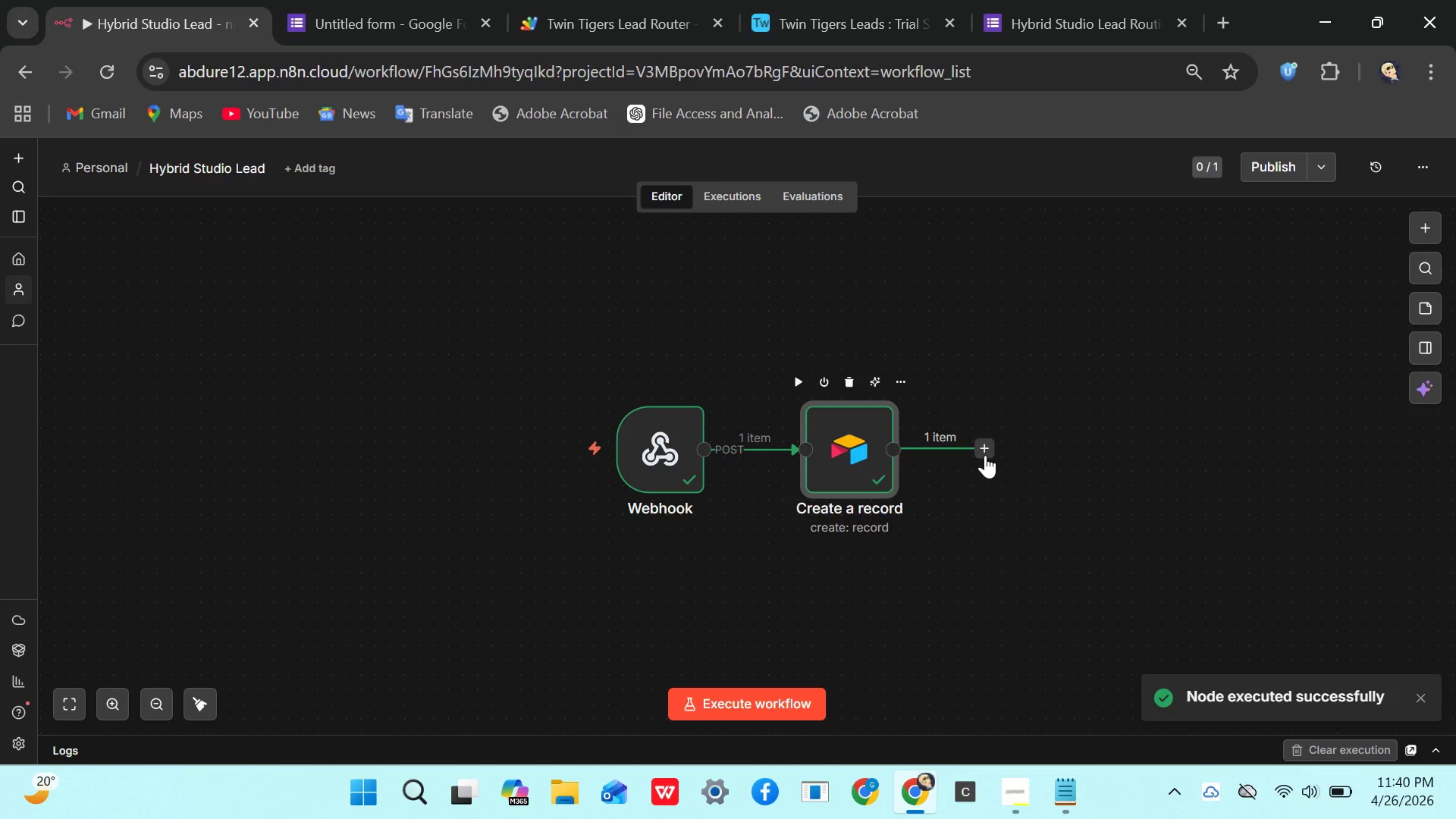 
left_click([985, 455])
 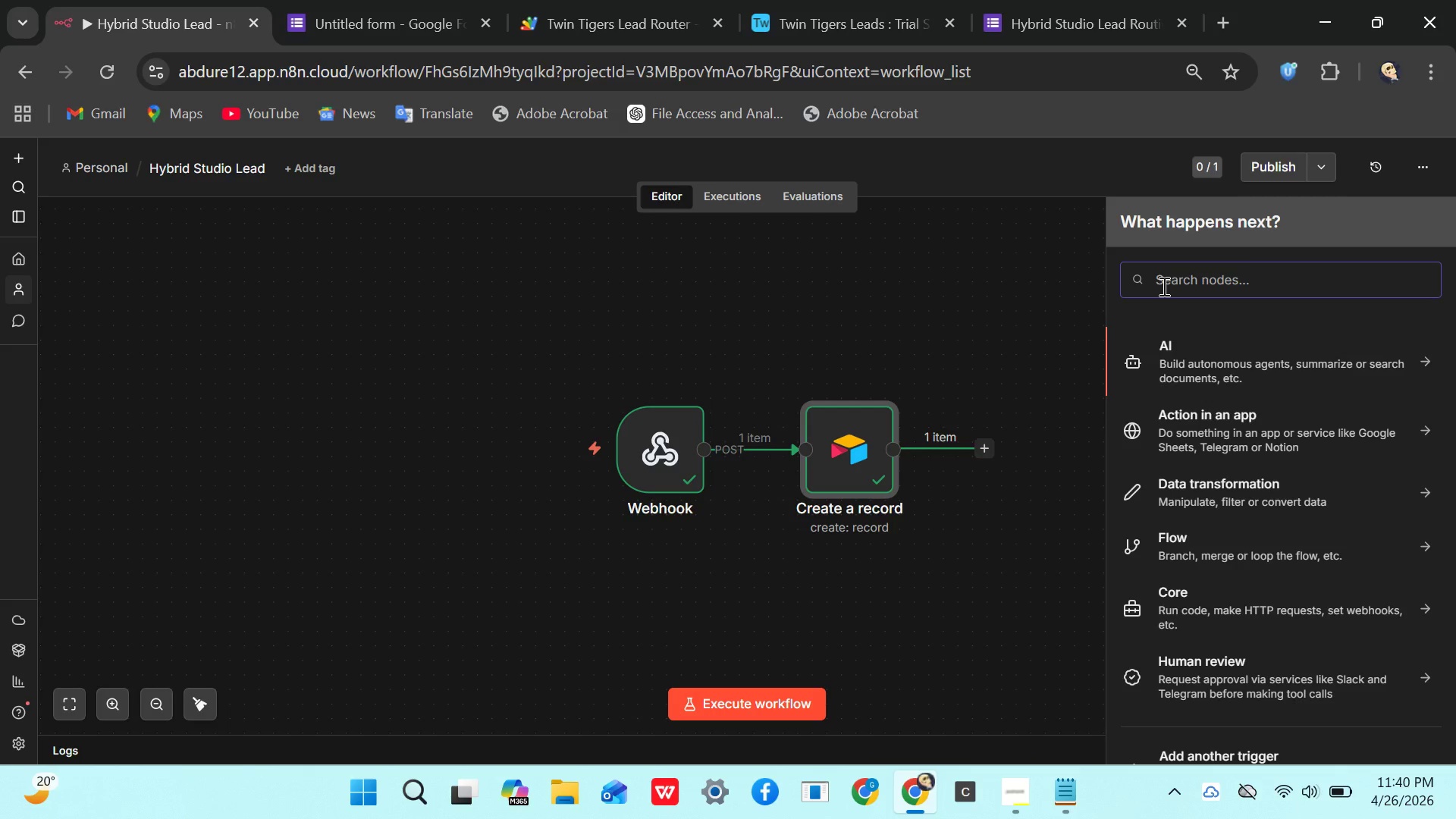 
type(sw)
 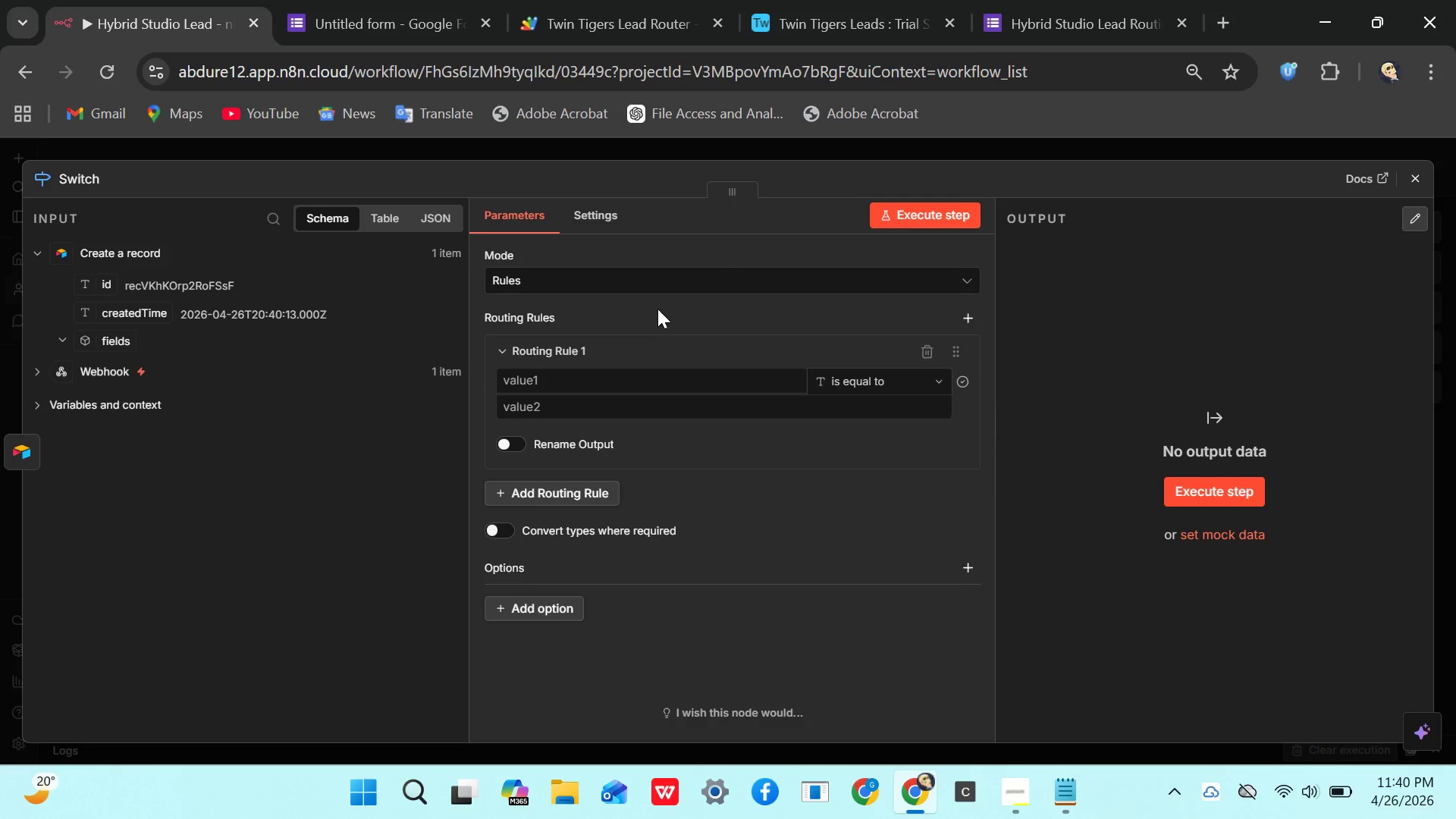 
wait(9.17)
 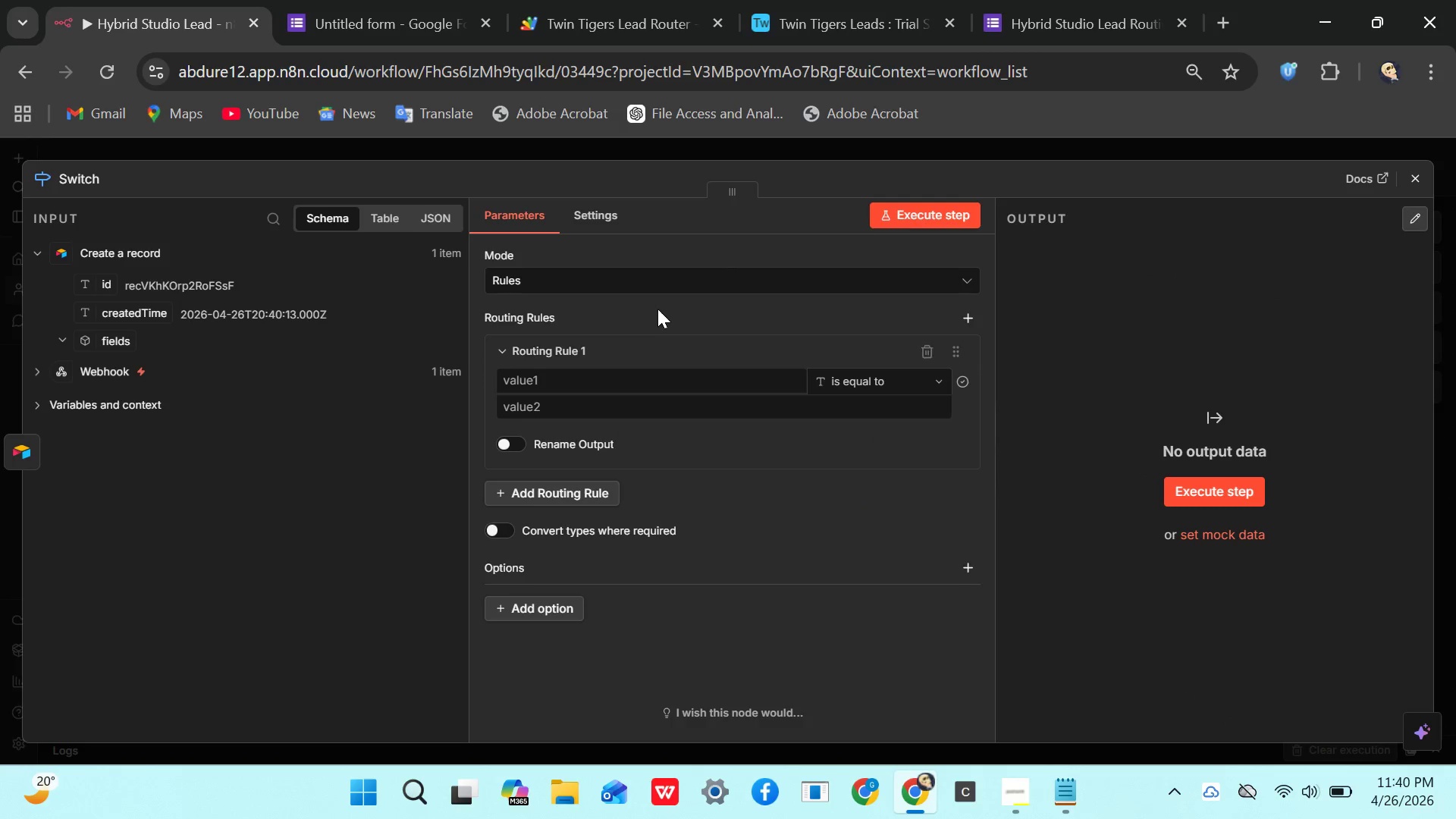 
mouse_move([722, 399])
 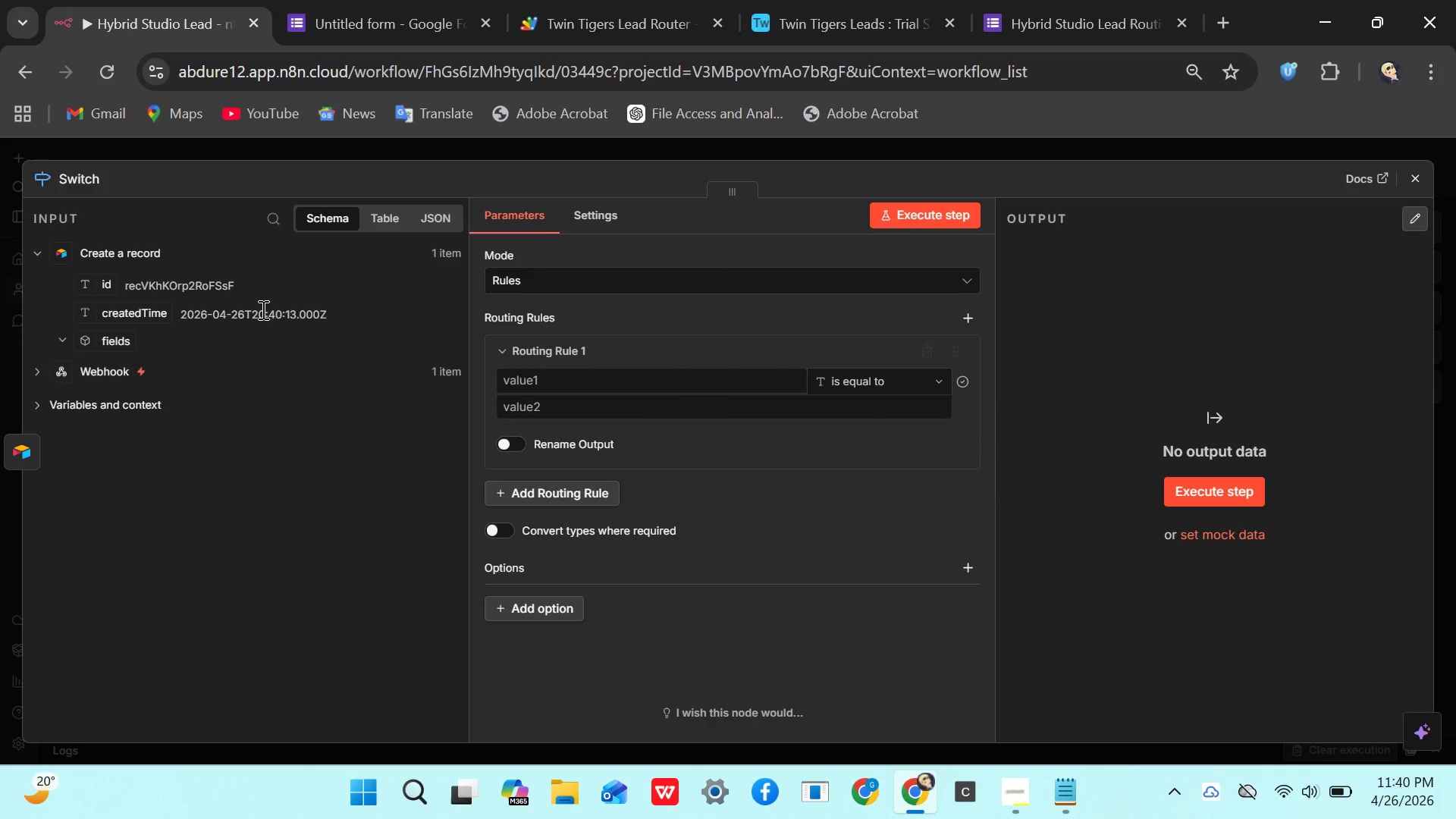 
wait(7.24)
 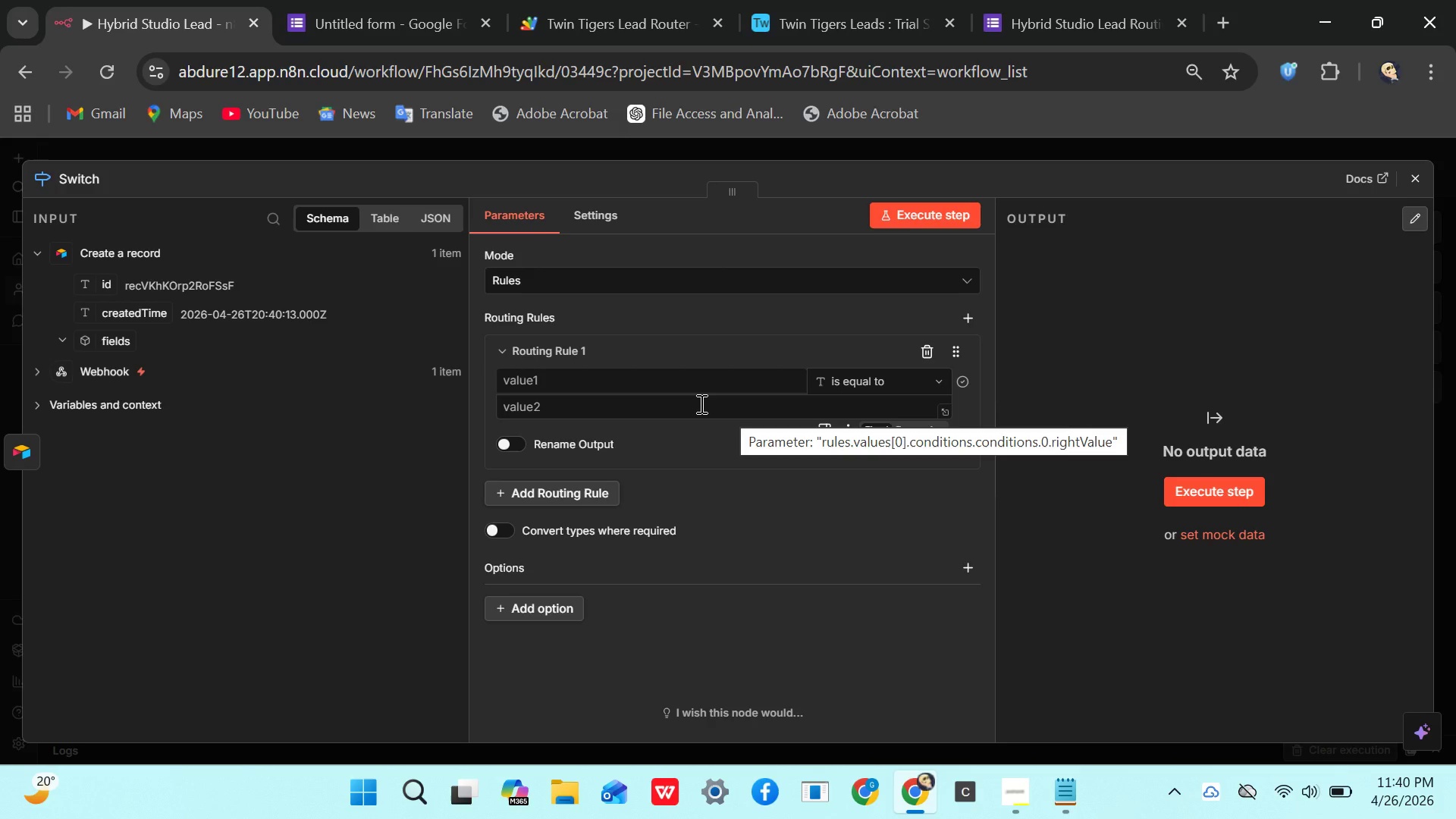 
left_click([111, 396])
 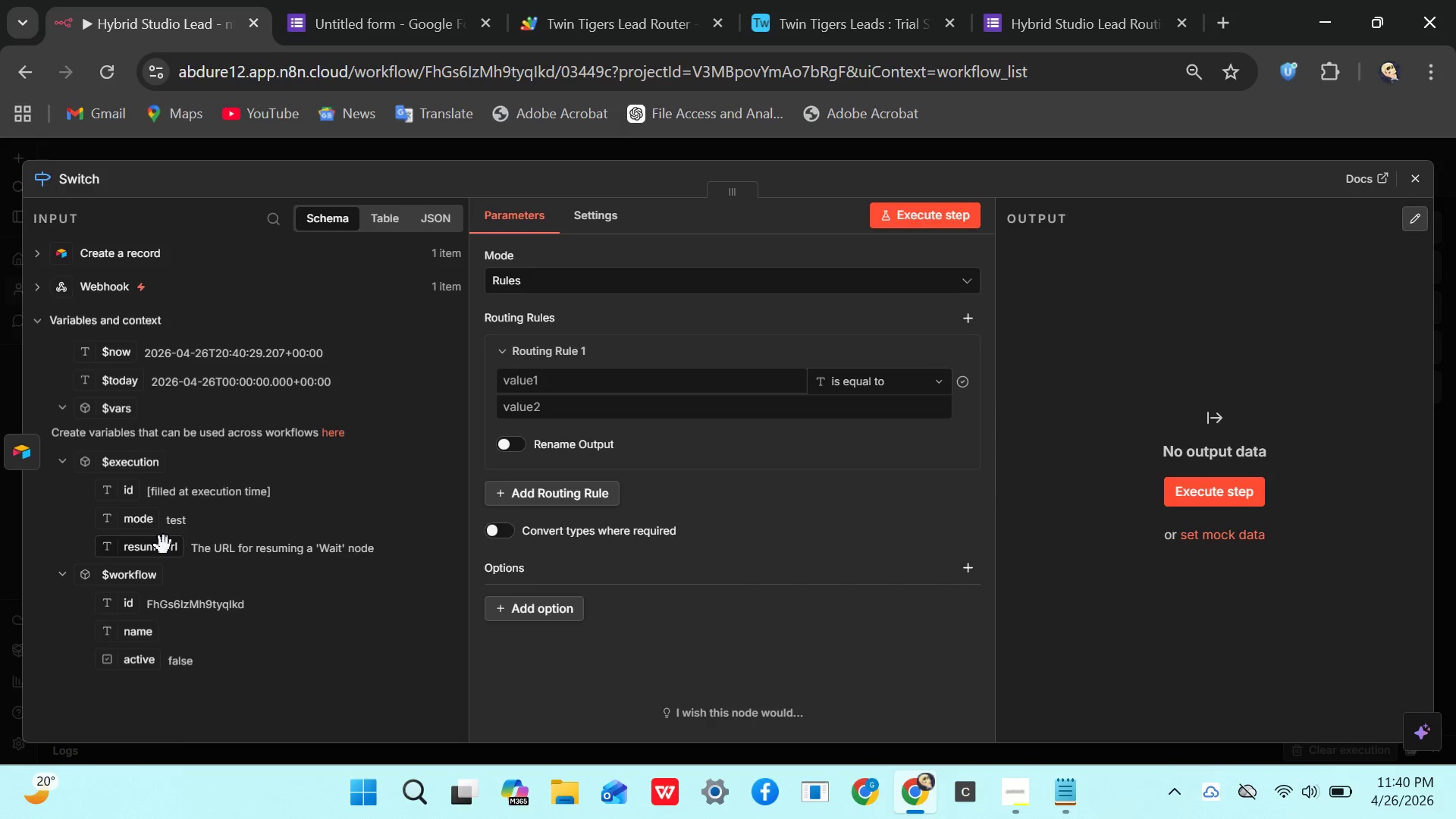 
scroll: coordinate [165, 546], scroll_direction: down, amount: 2.0
 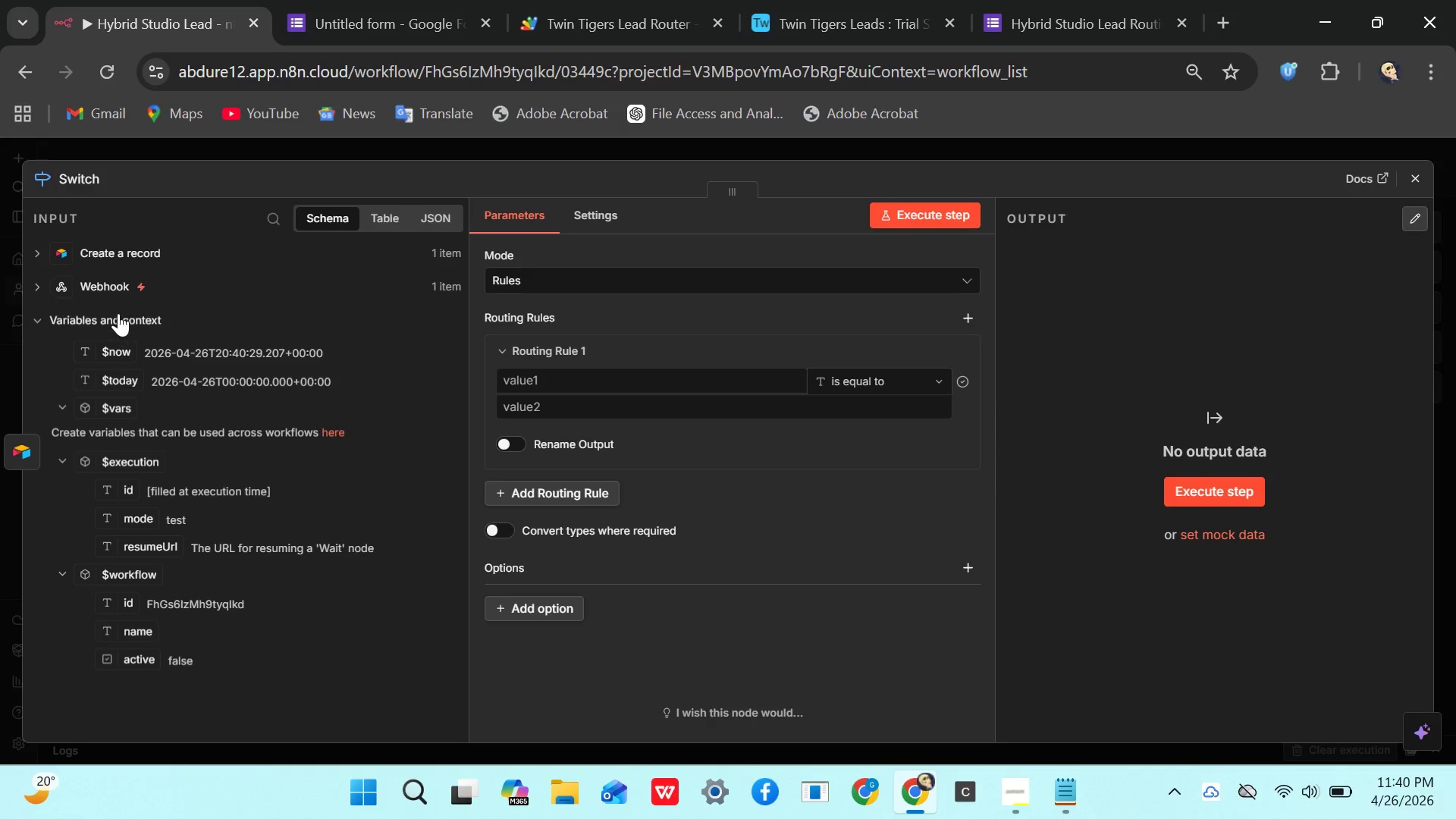 
left_click([117, 290])
 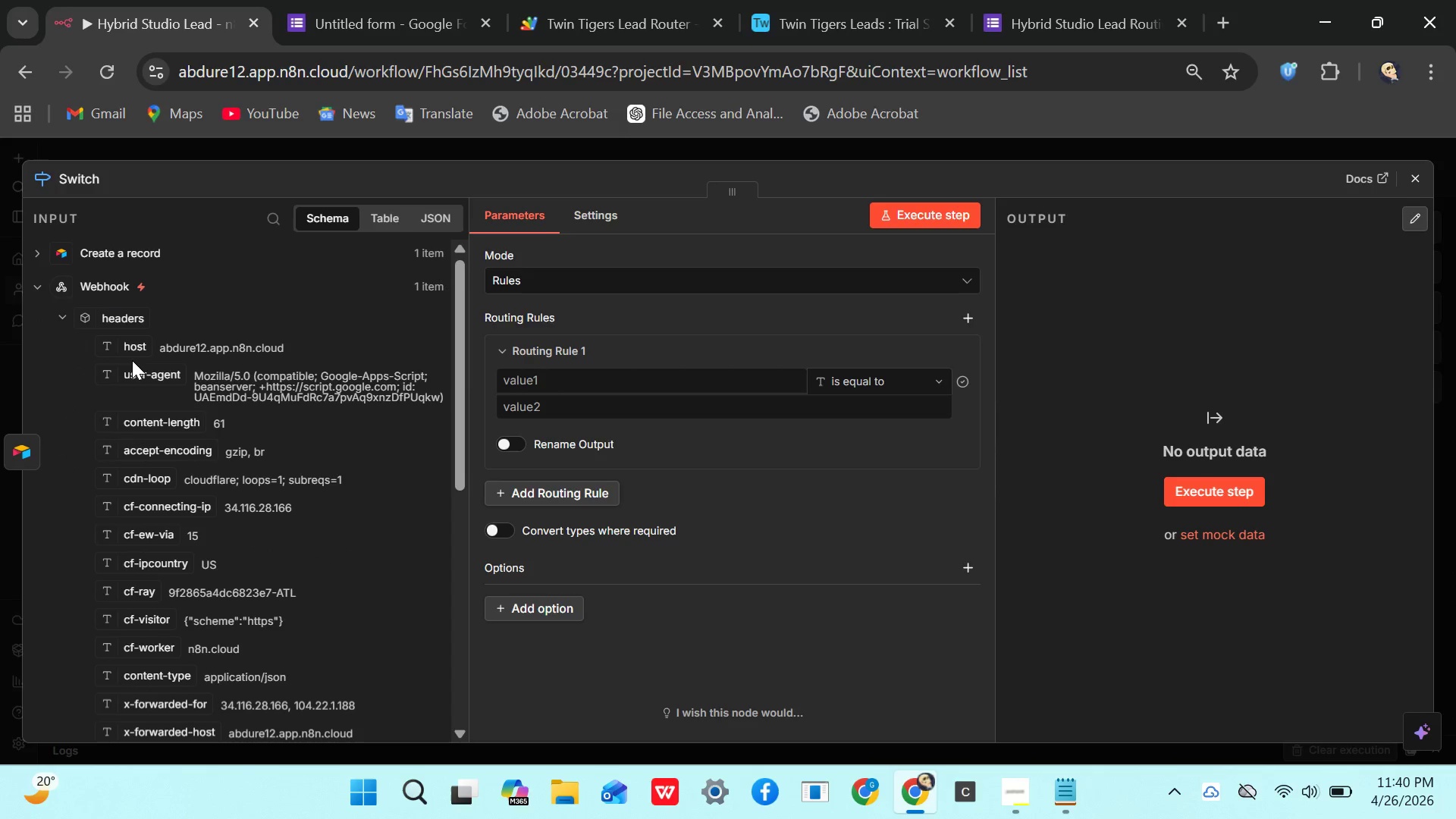 
scroll: coordinate [140, 369], scroll_direction: down, amount: 7.0
 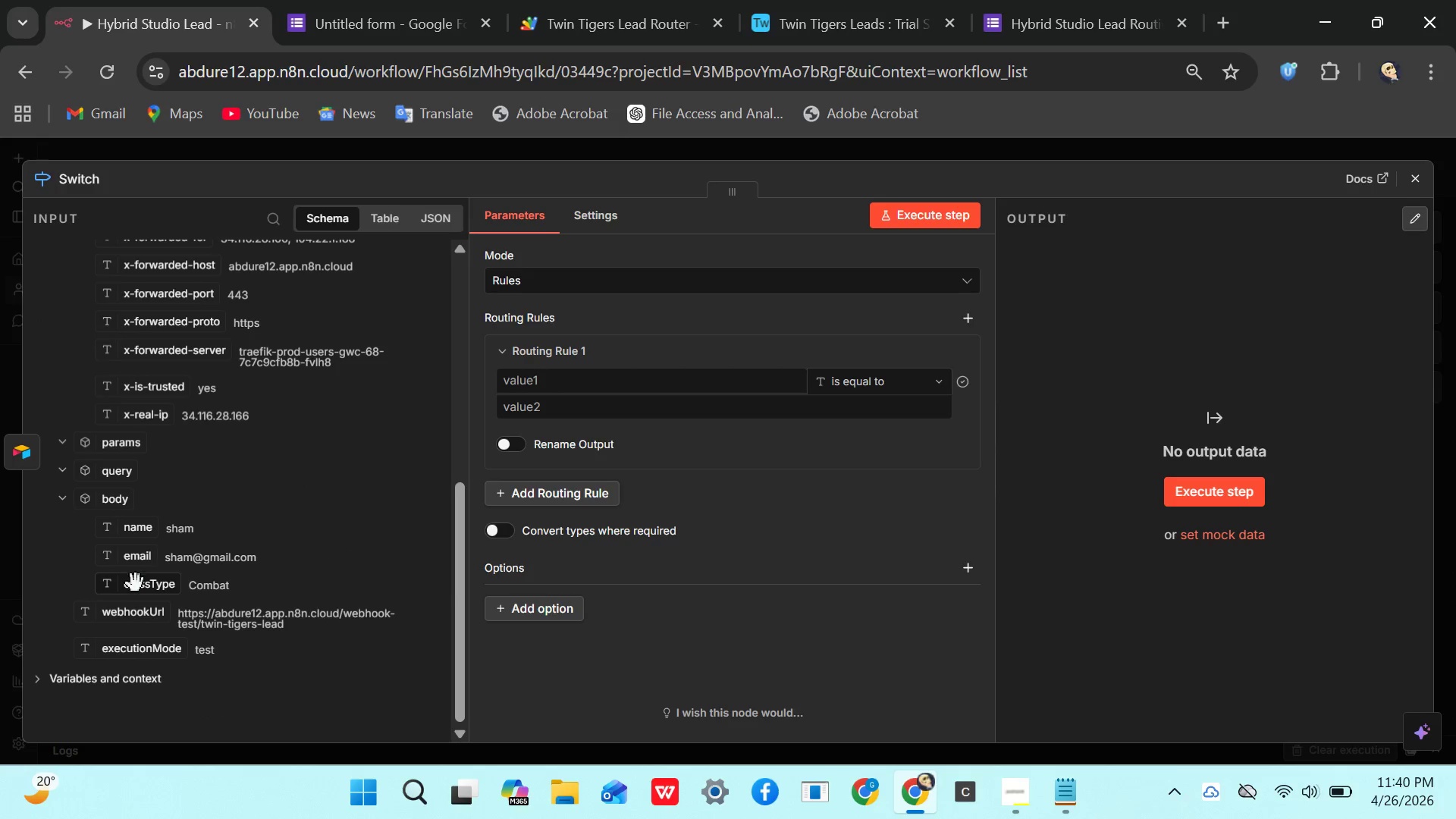 
left_click_drag(start_coordinate=[145, 588], to_coordinate=[575, 376])
 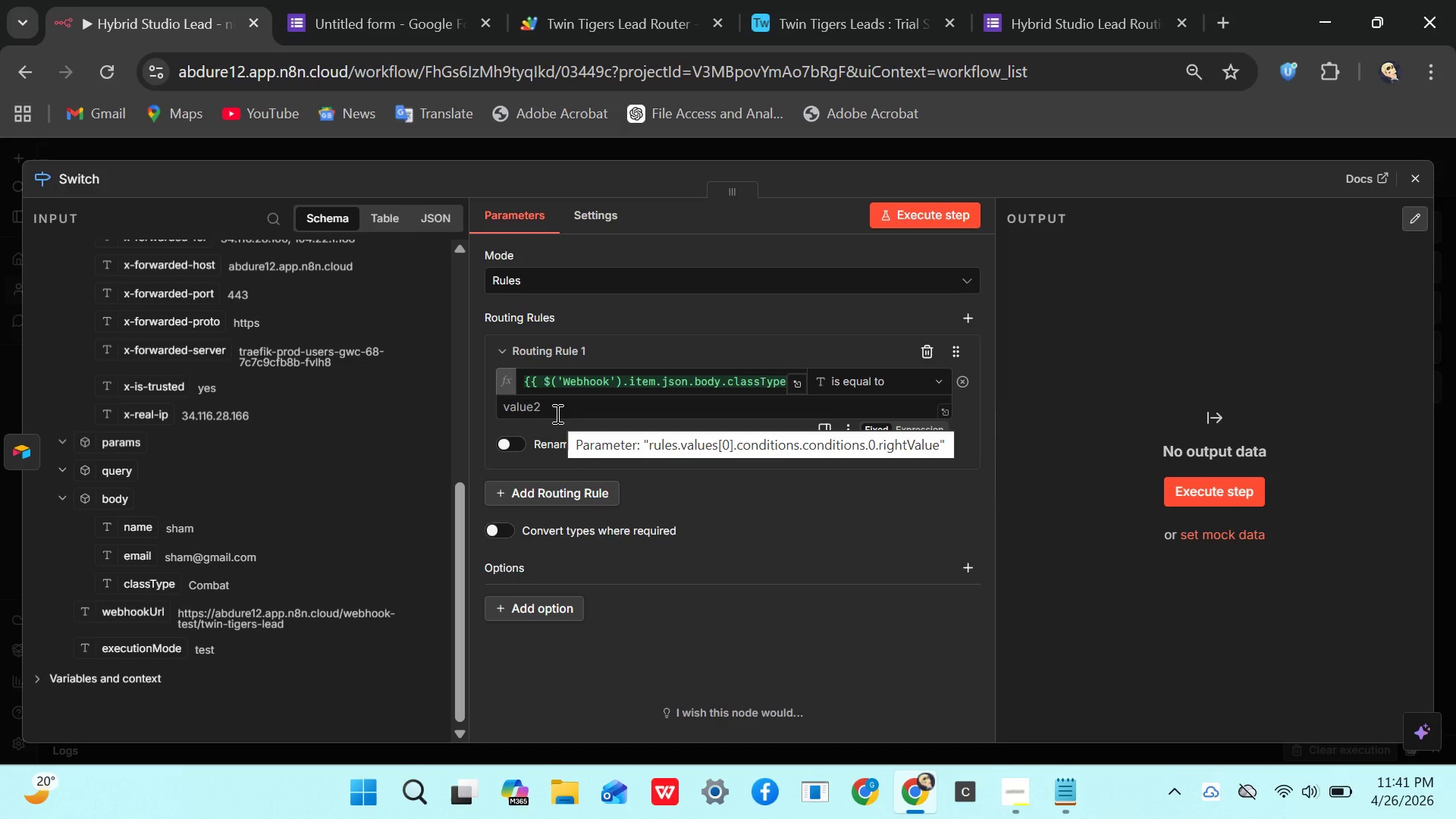 
wait(7.26)
 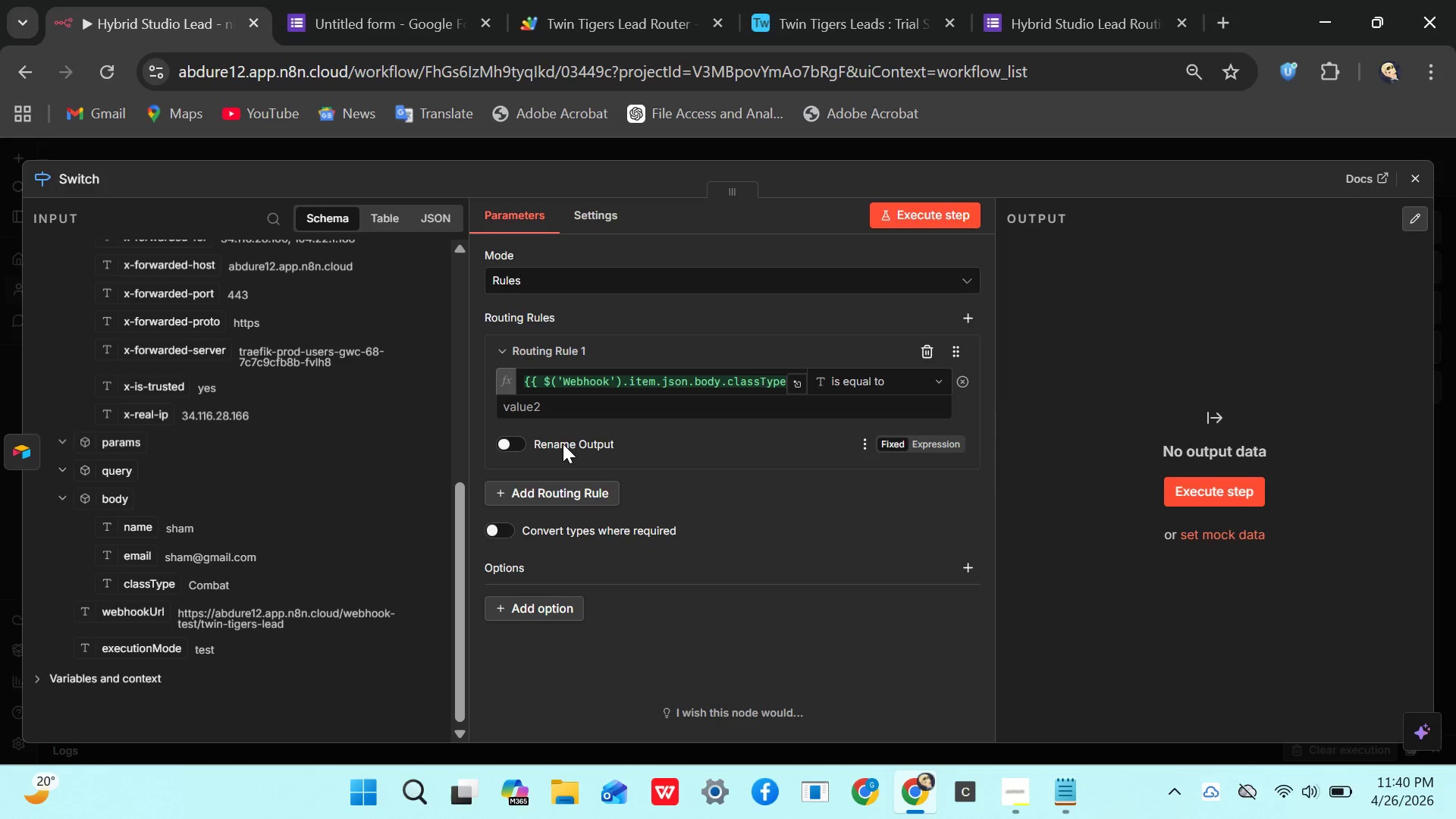 
left_click([875, 380])
 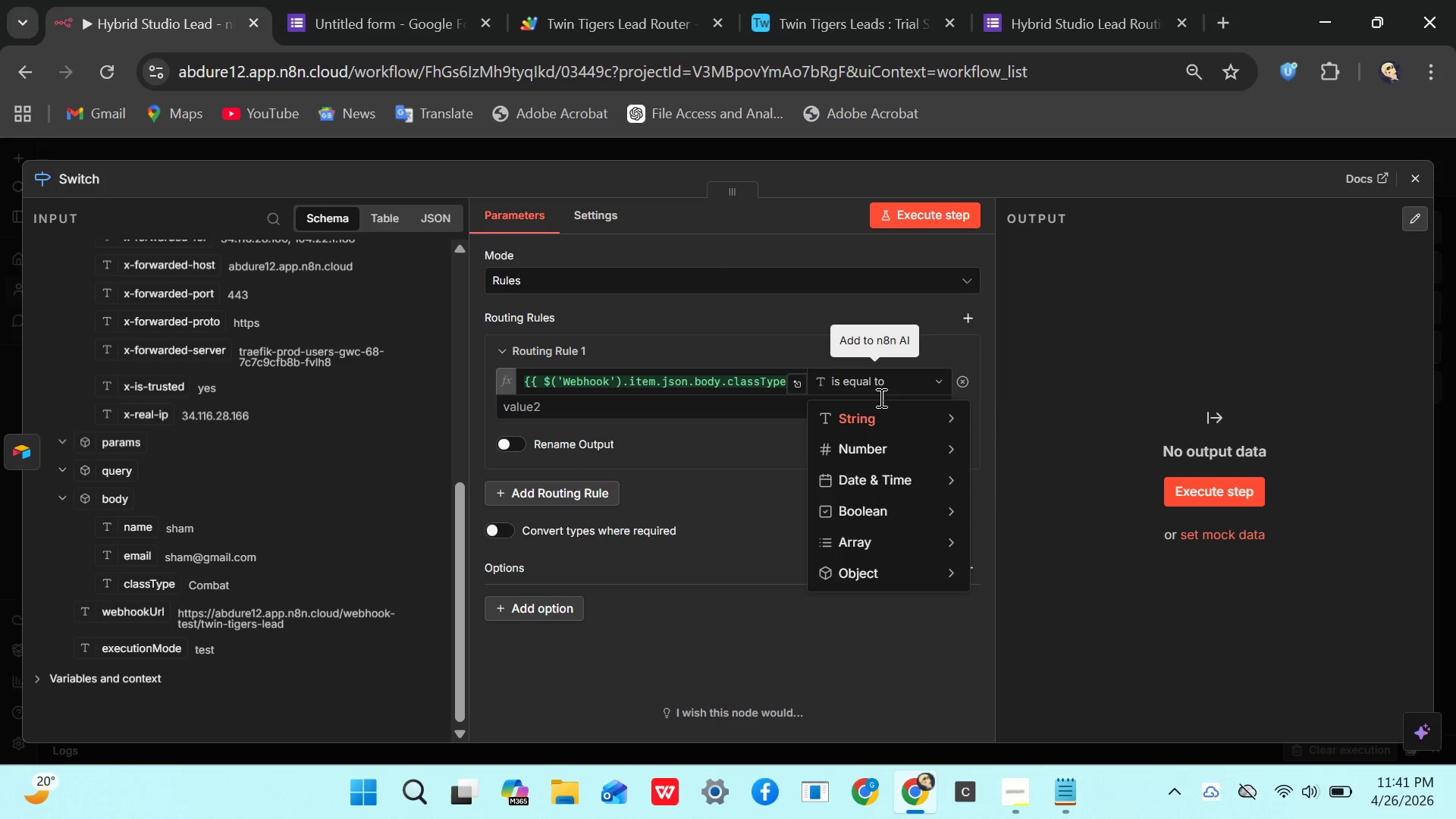 
mouse_move([887, 413])
 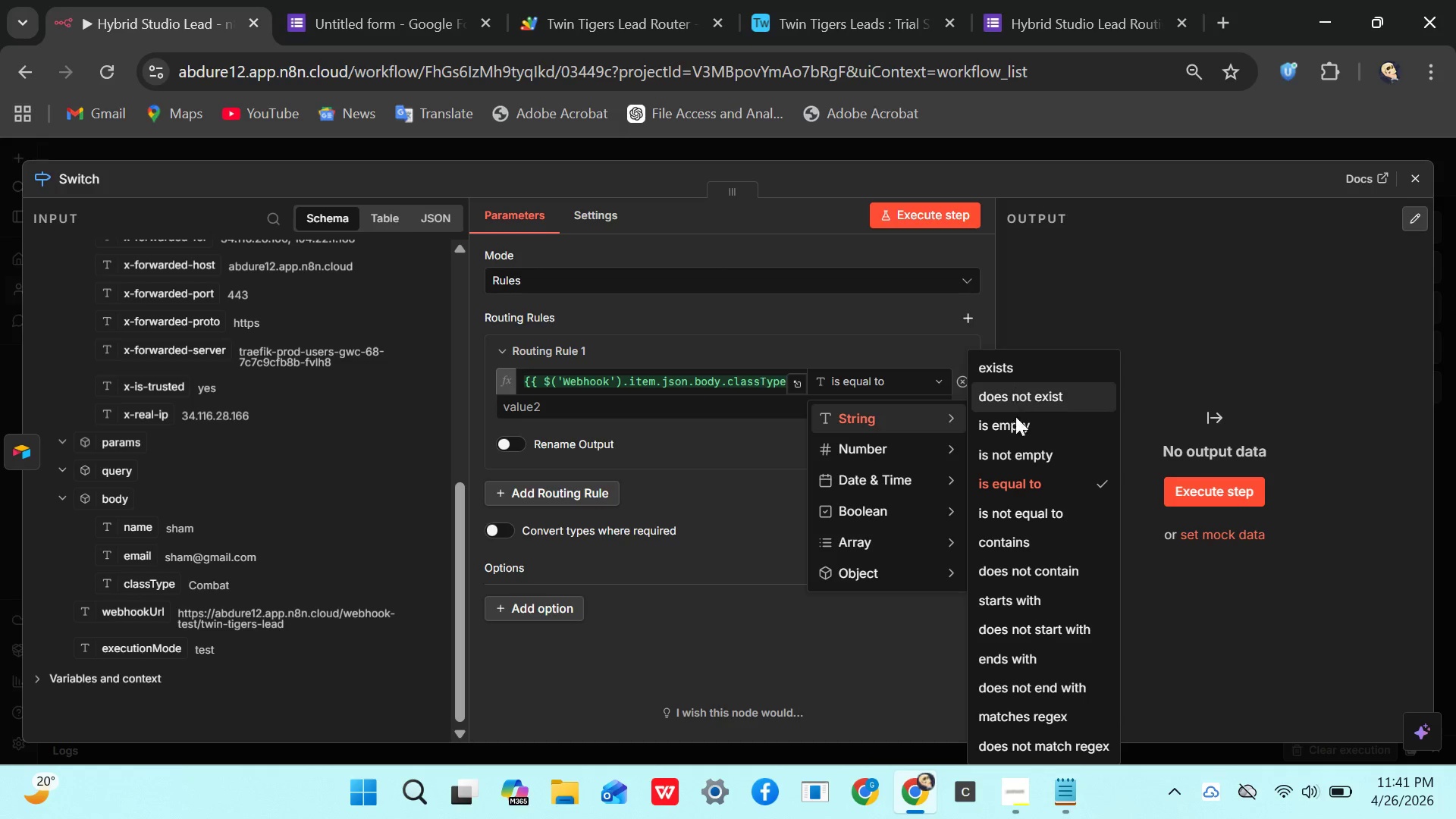 
scroll: coordinate [1030, 471], scroll_direction: down, amount: 6.0
 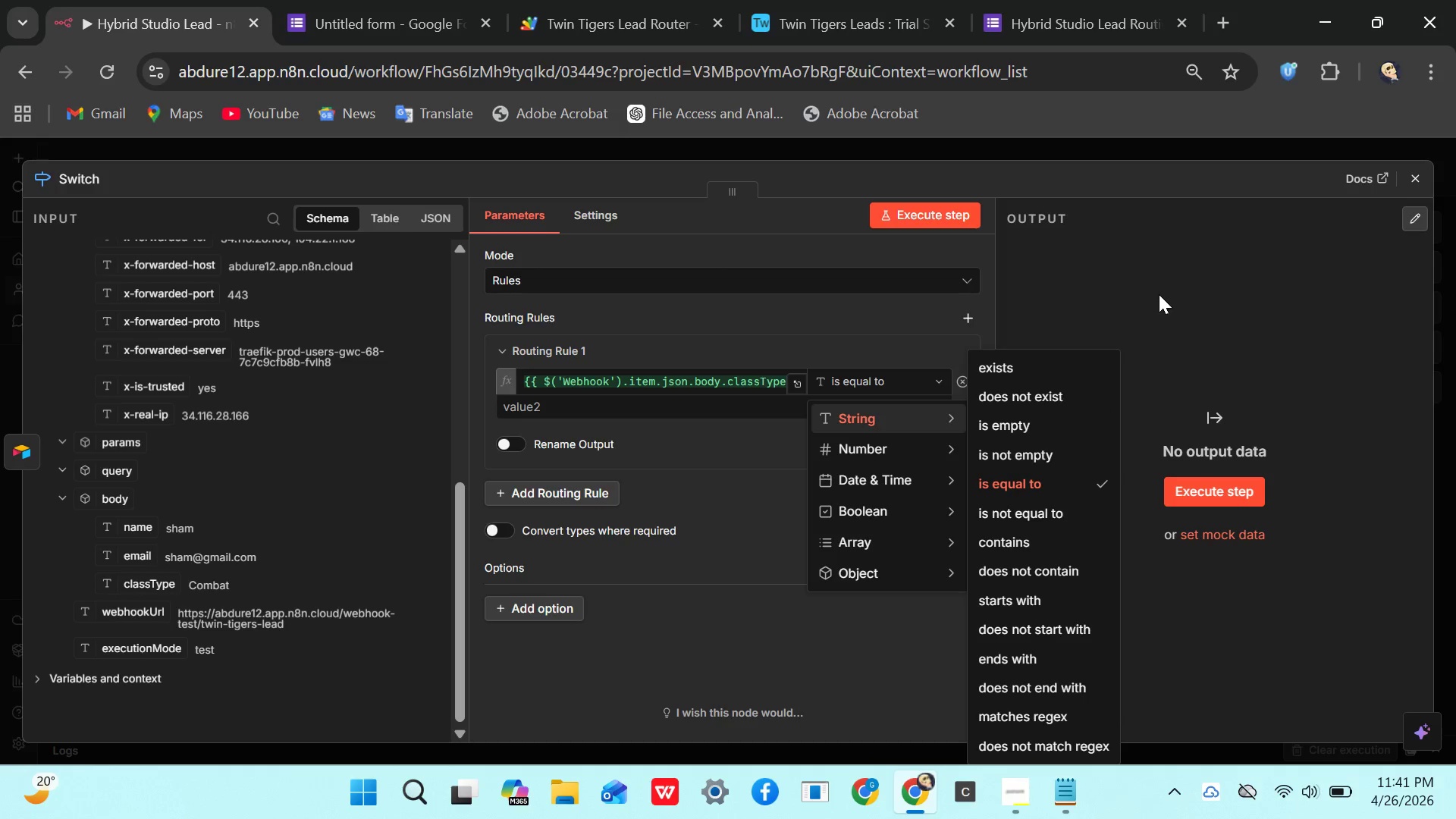 
left_click([1156, 300])
 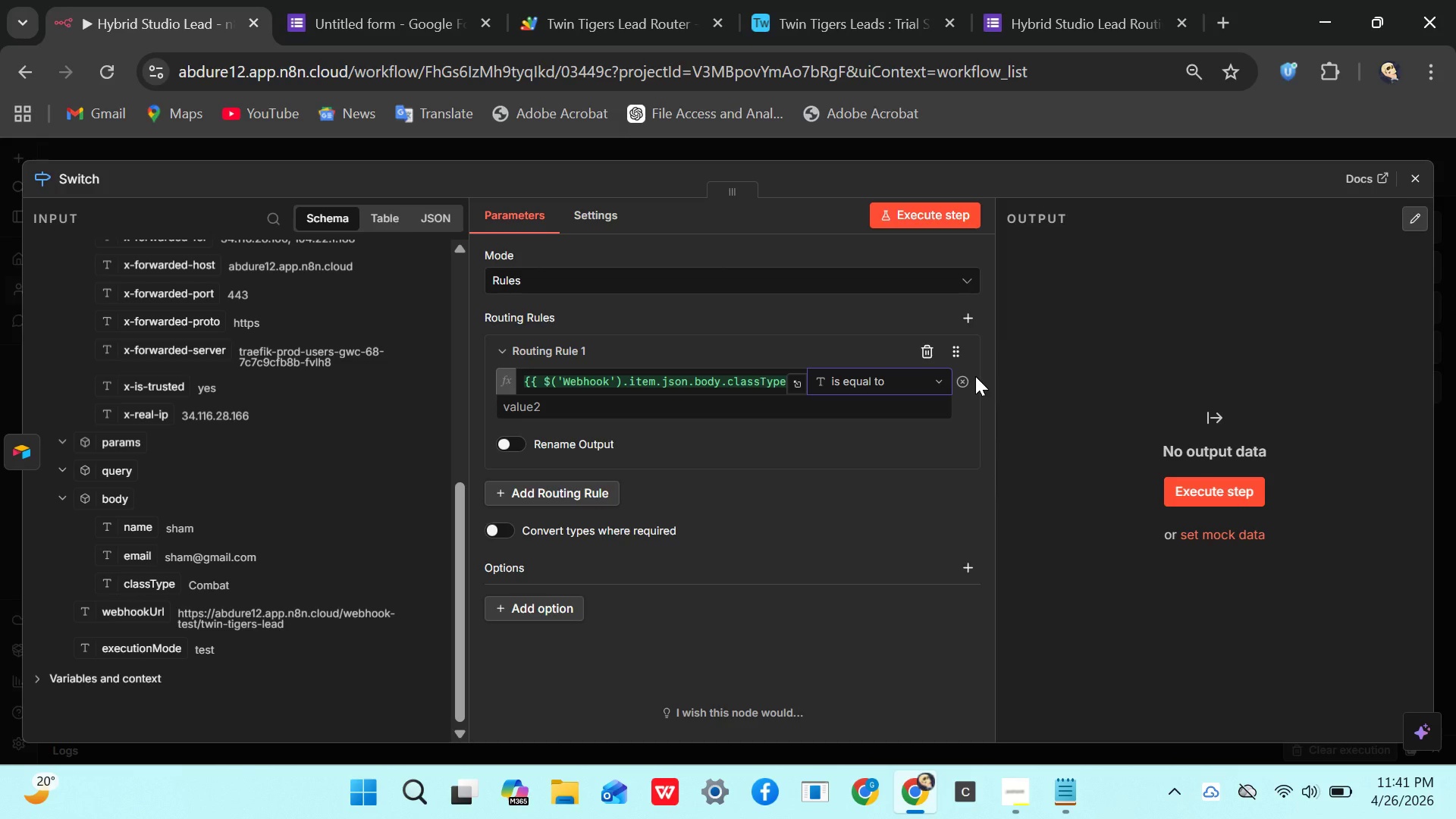 
wait(13.8)
 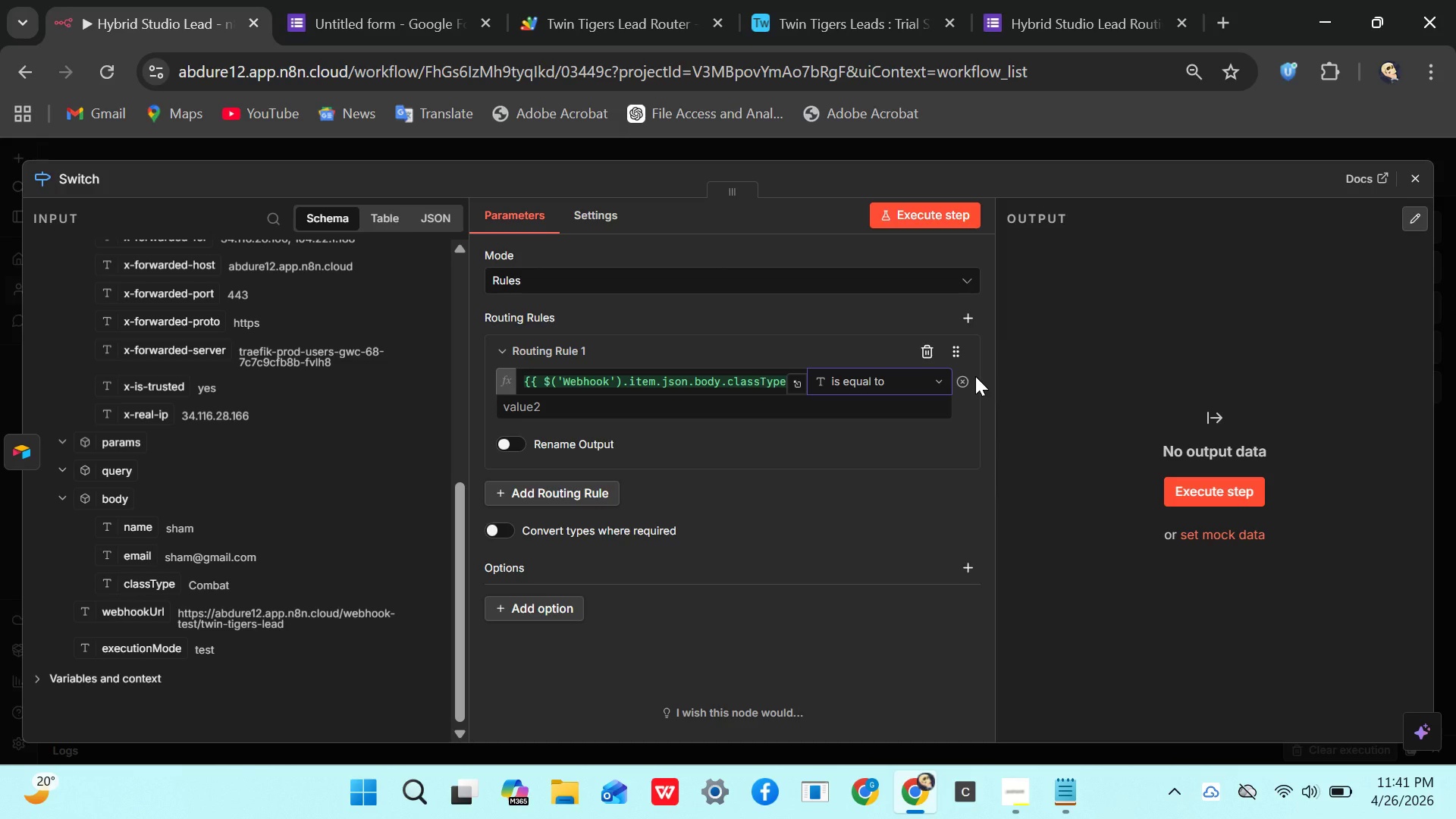 
left_click([570, 410])
 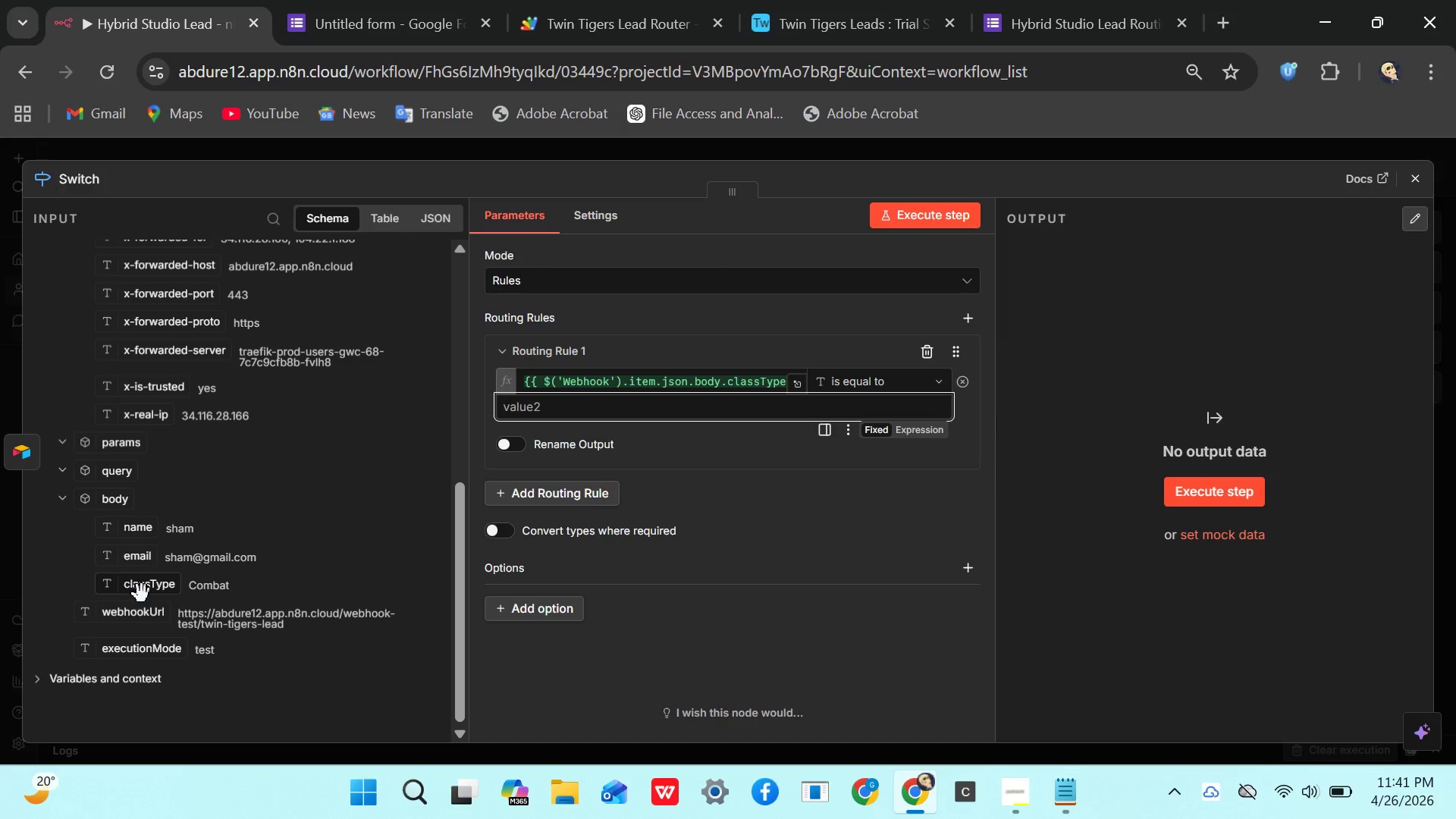 
left_click_drag(start_coordinate=[142, 594], to_coordinate=[546, 411])
 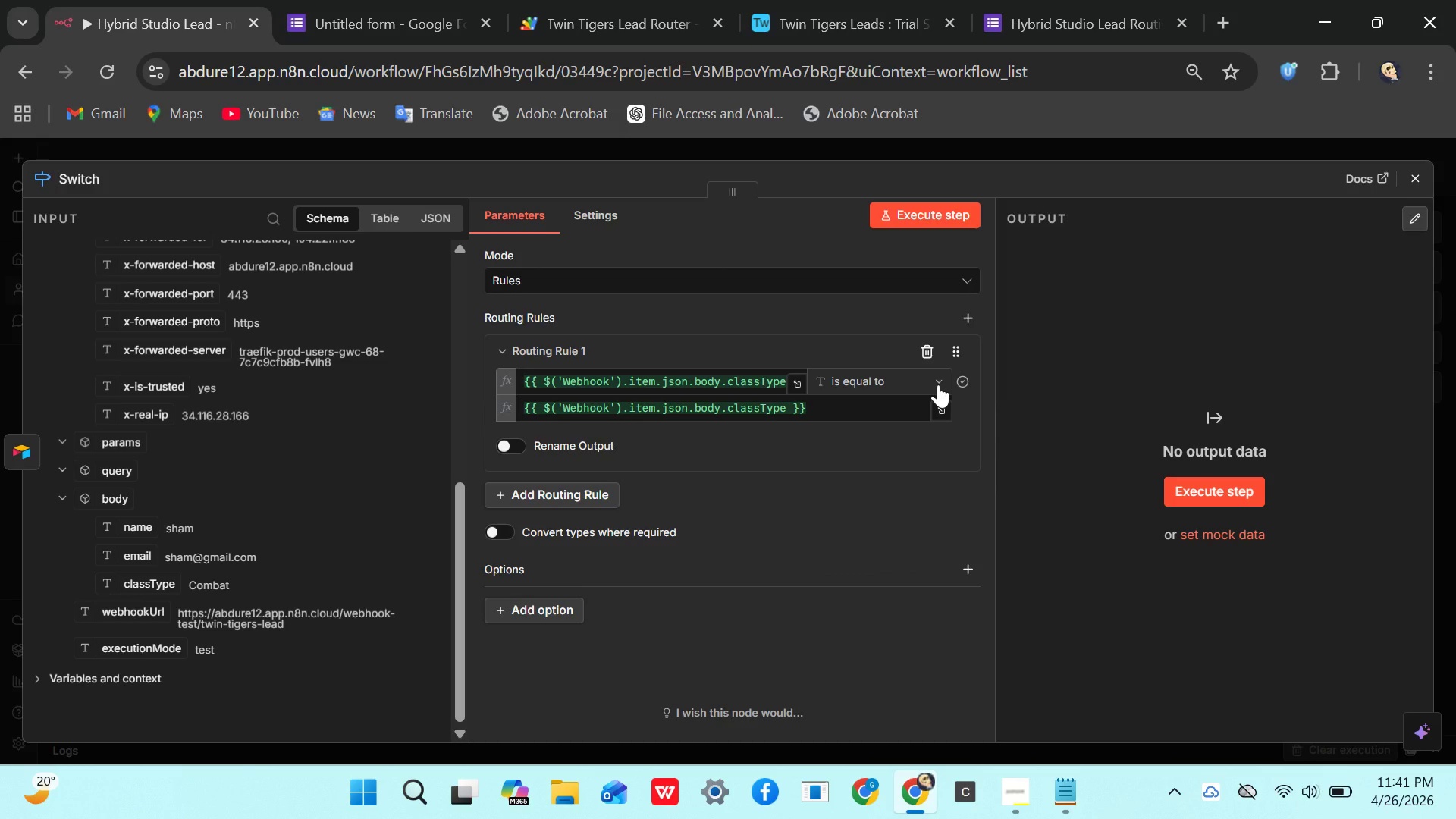 
wait(11.9)
 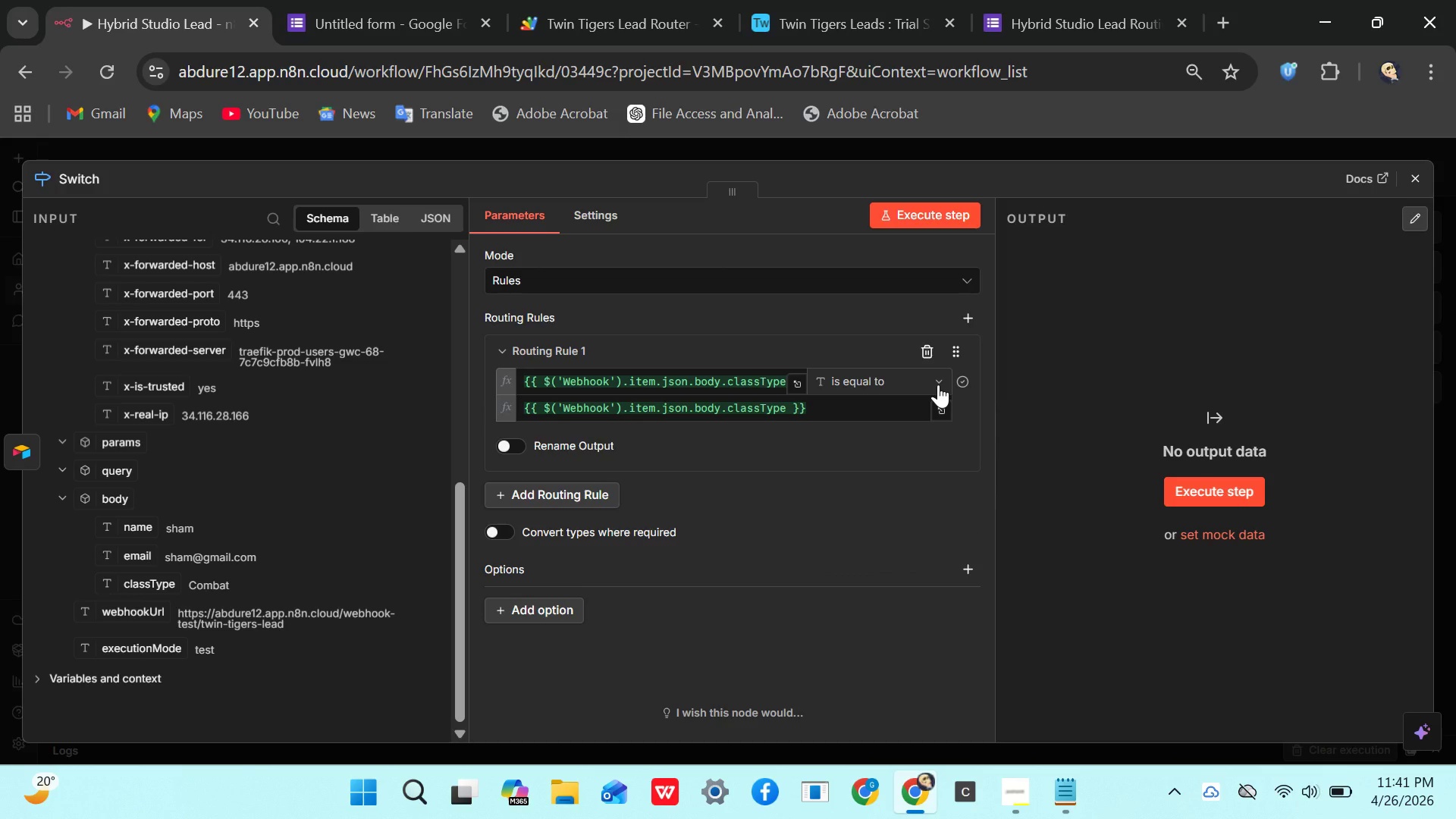 
mouse_move([916, 402])
 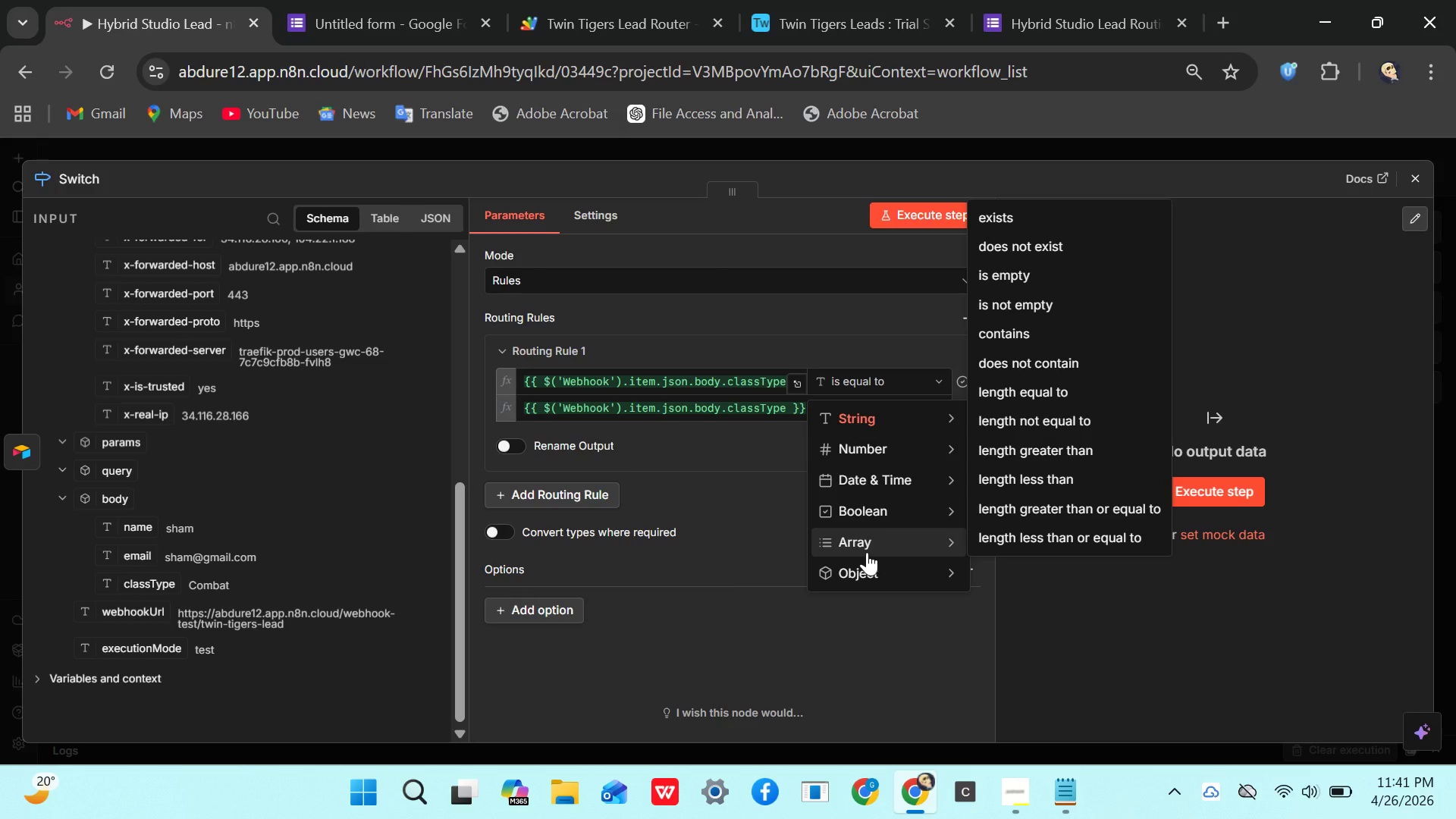 
mouse_move([883, 579])
 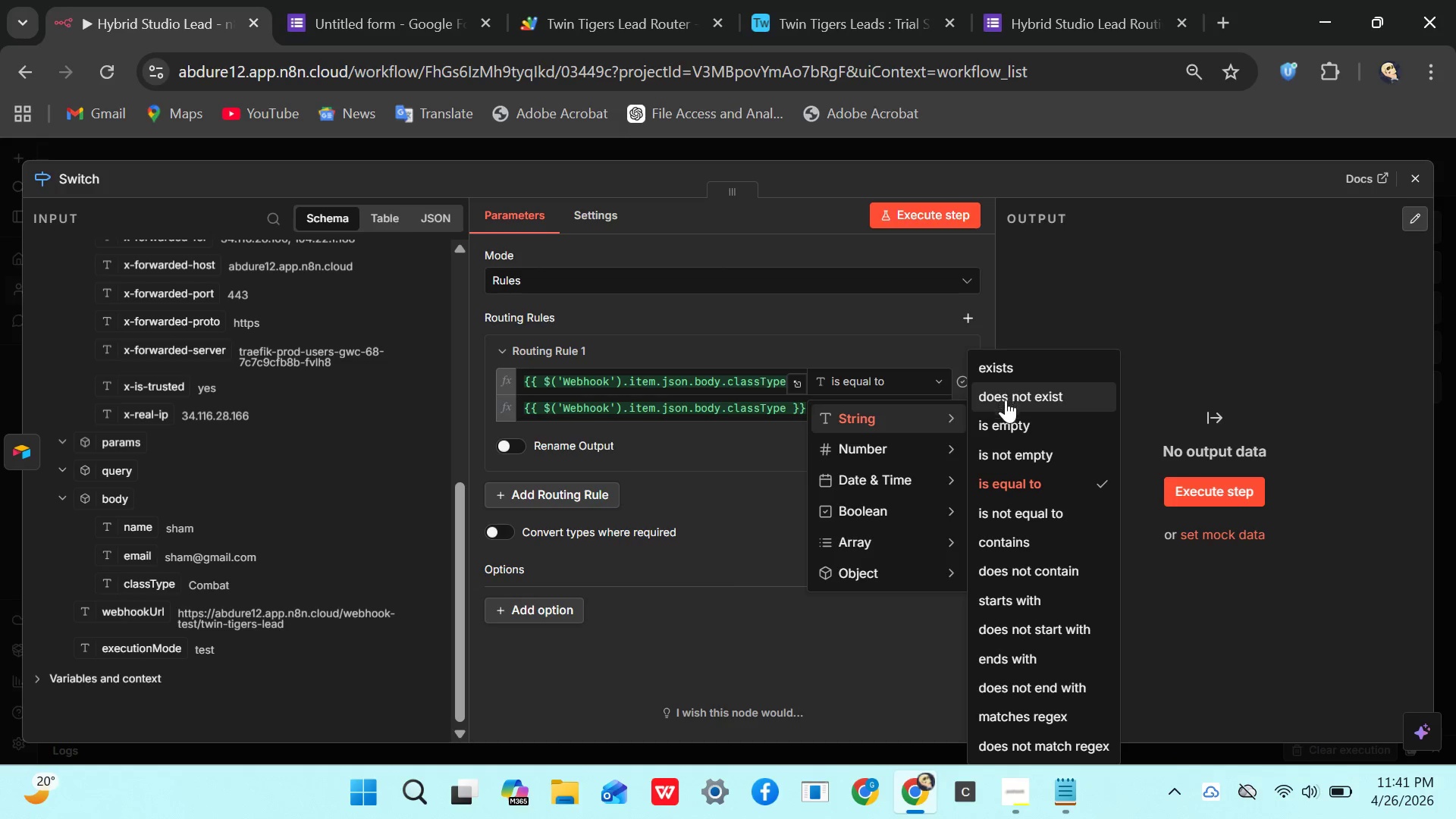 
wait(7.93)
 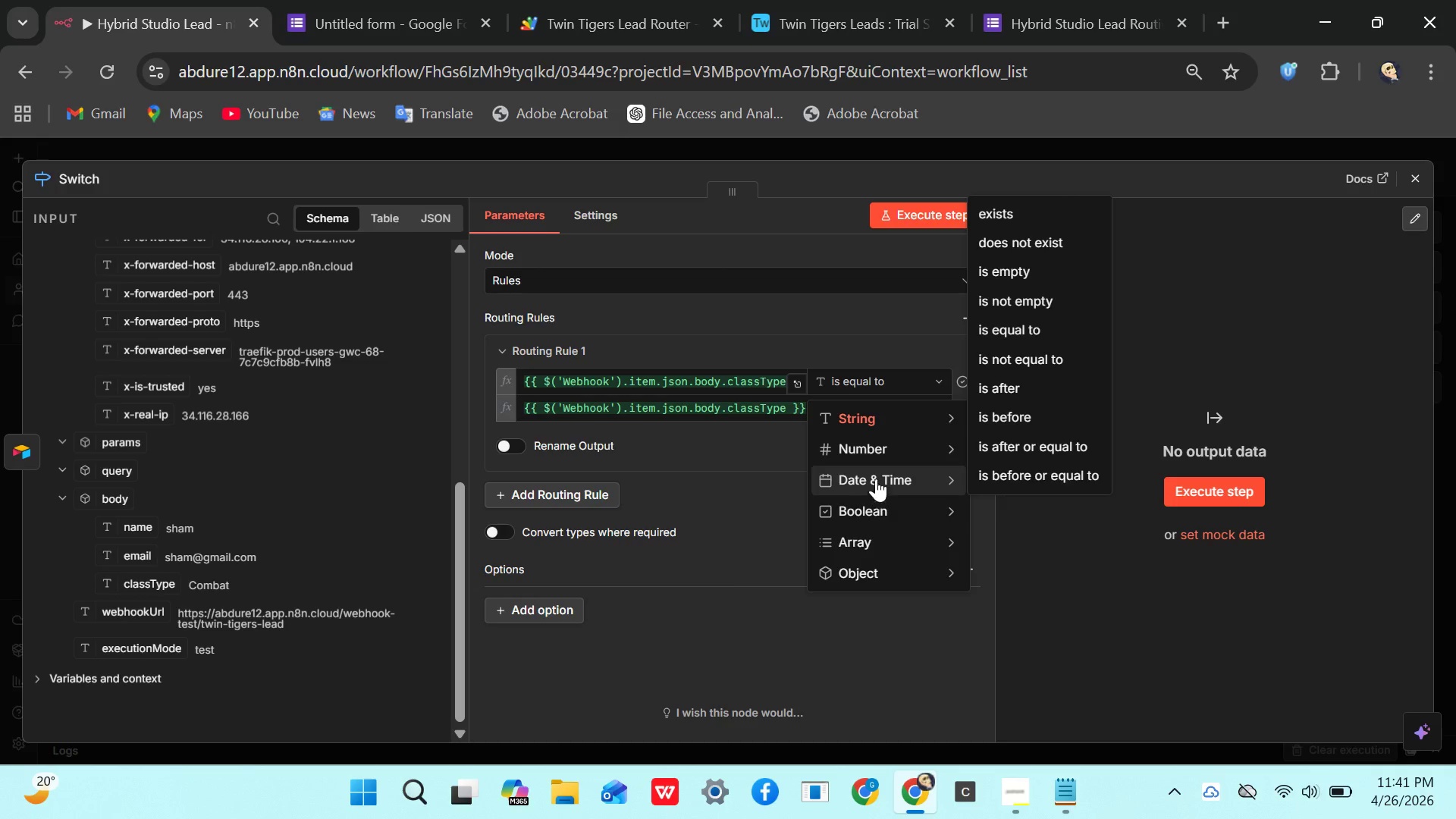 
scroll: coordinate [1037, 596], scroll_direction: down, amount: 4.0
 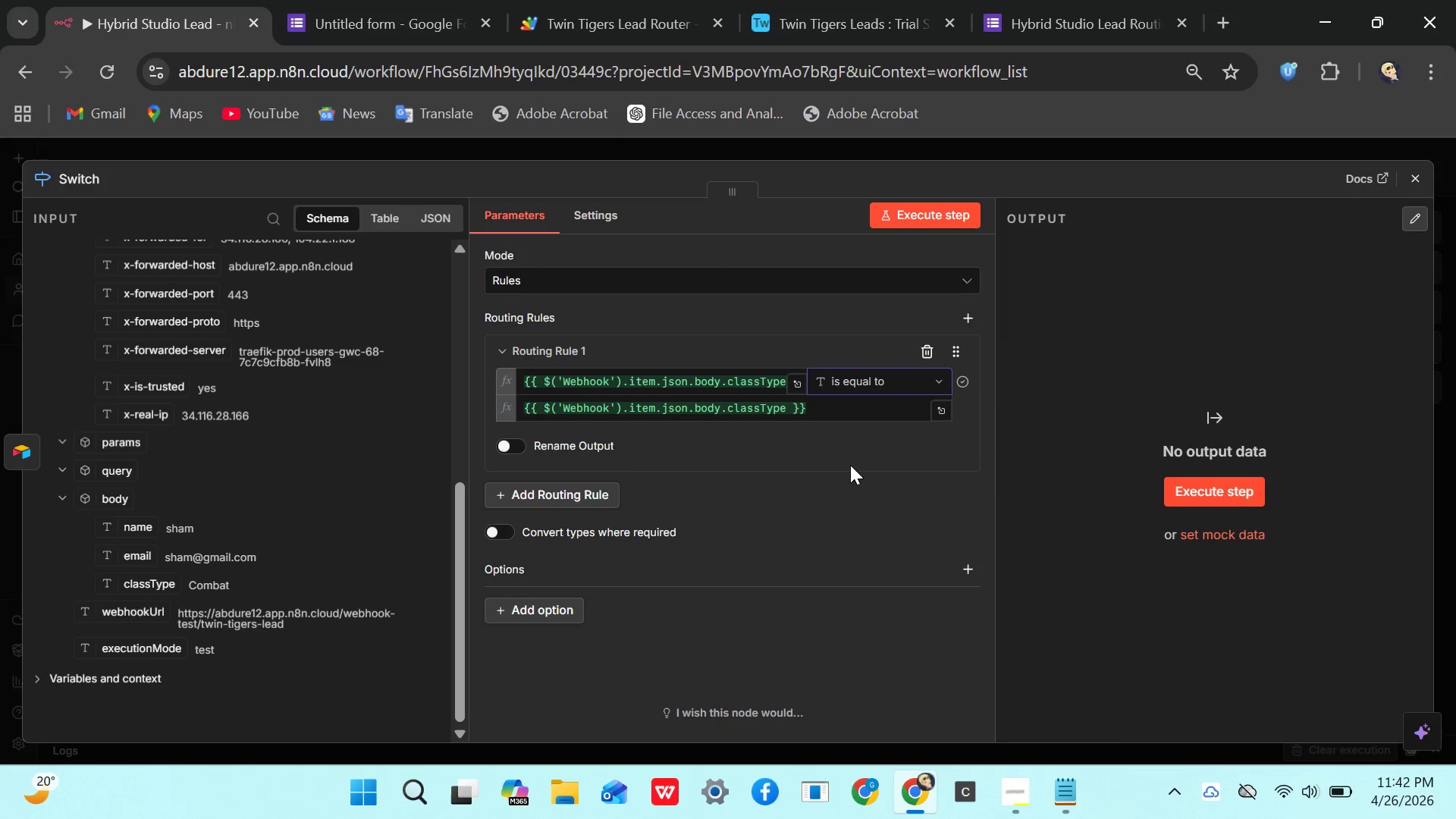 
wait(6.72)
 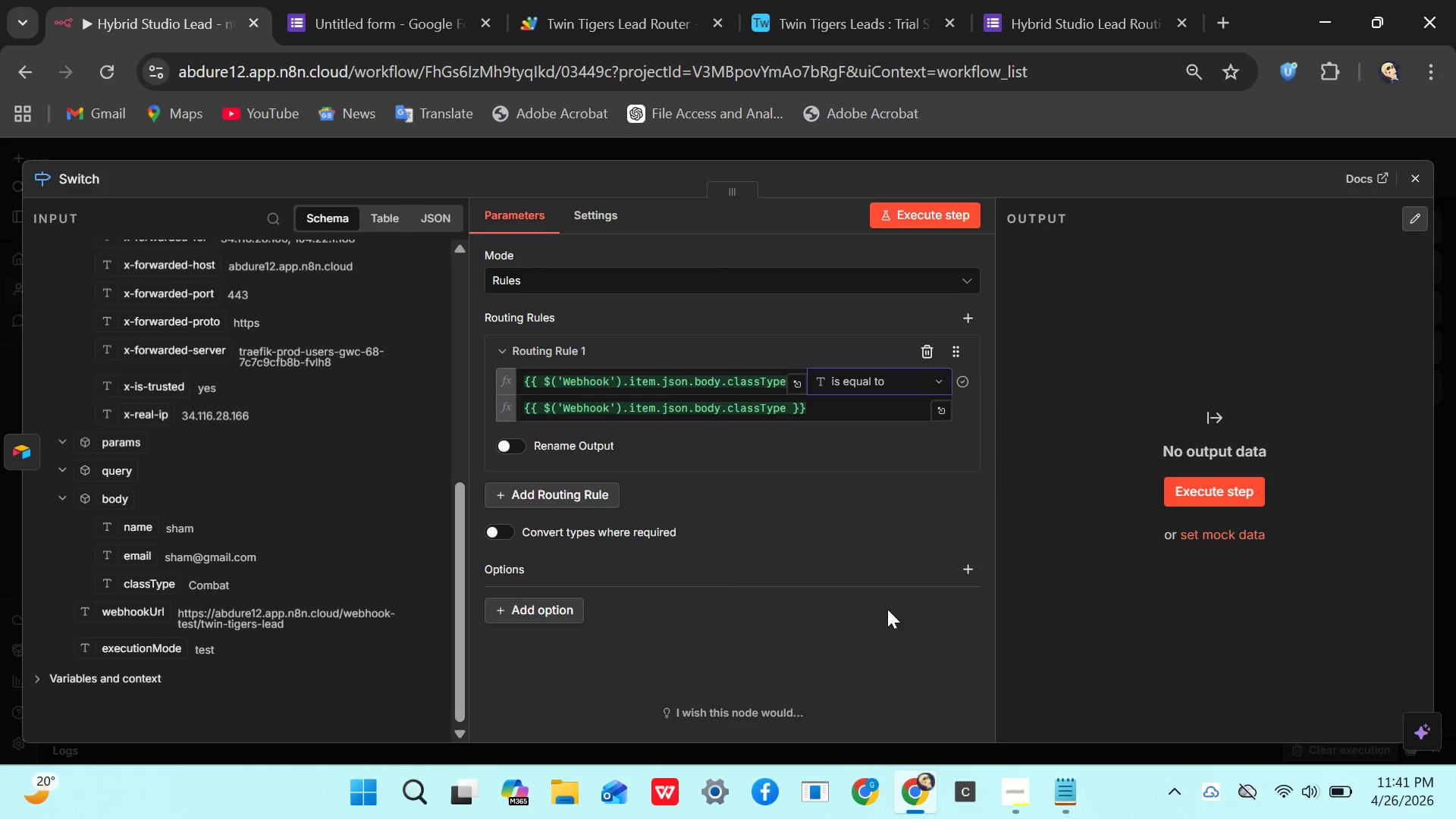 
scroll: coordinate [162, 592], scroll_direction: down, amount: 3.0
 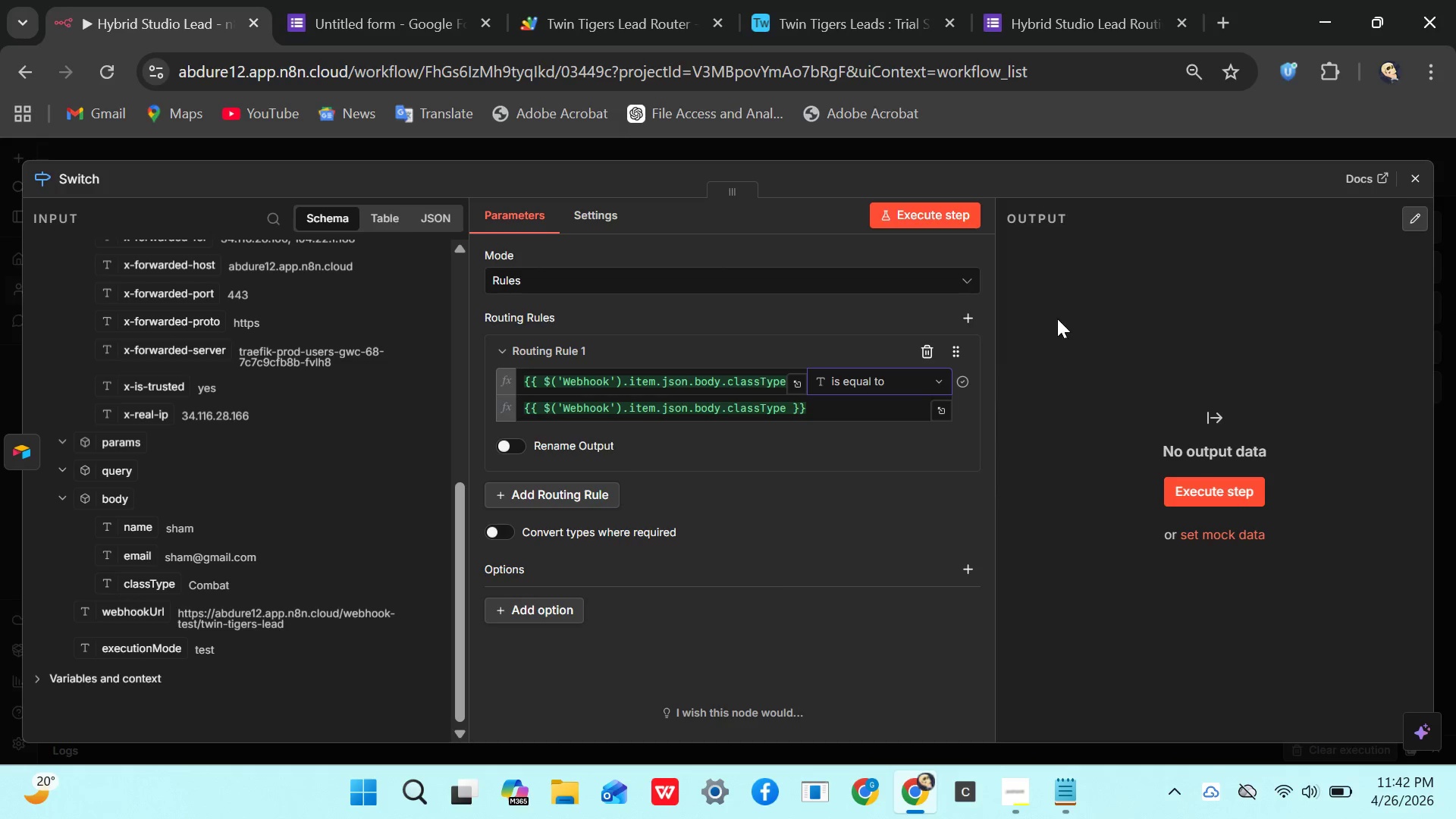 
wait(10.3)
 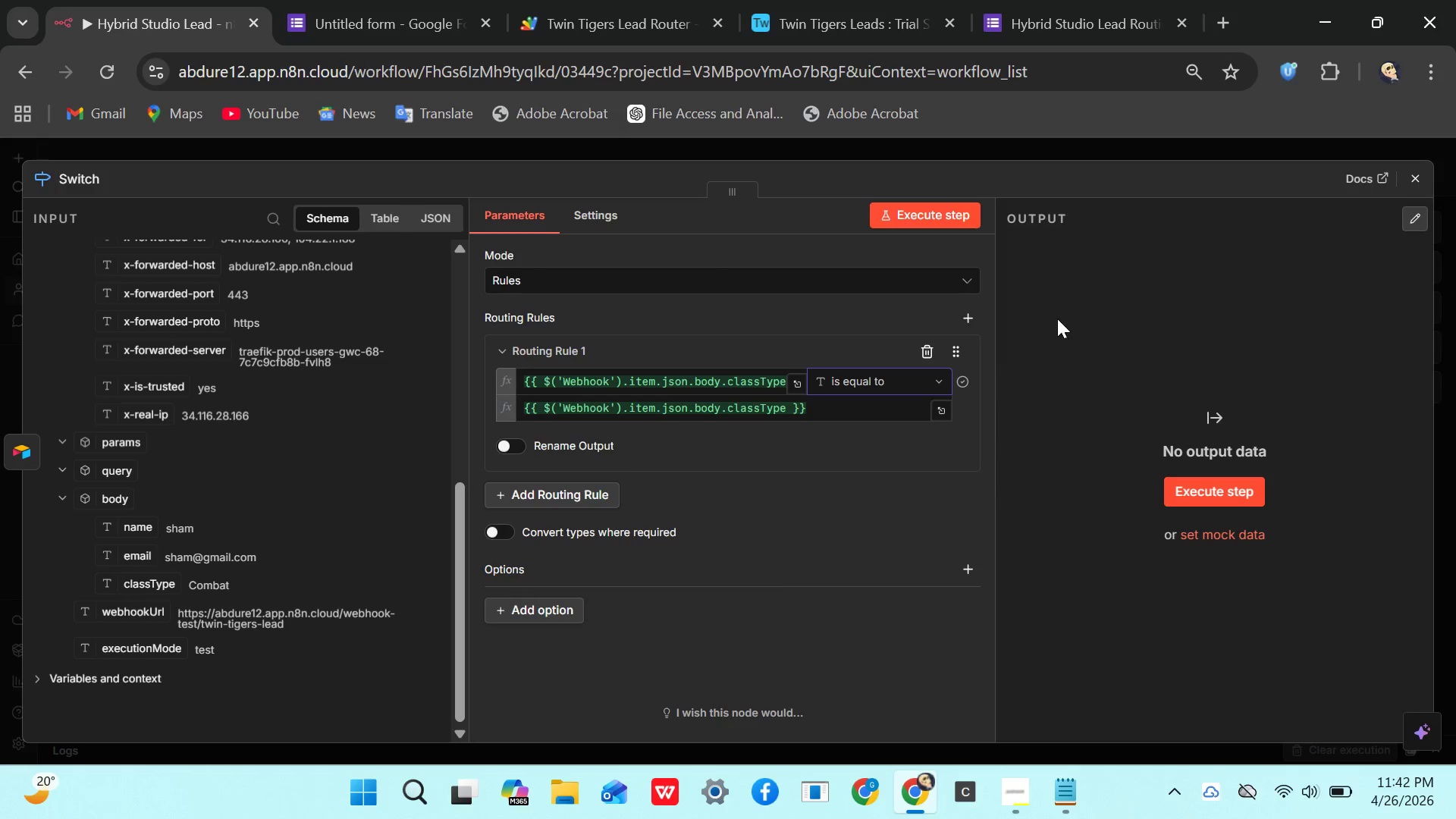 
left_click([540, 283])
 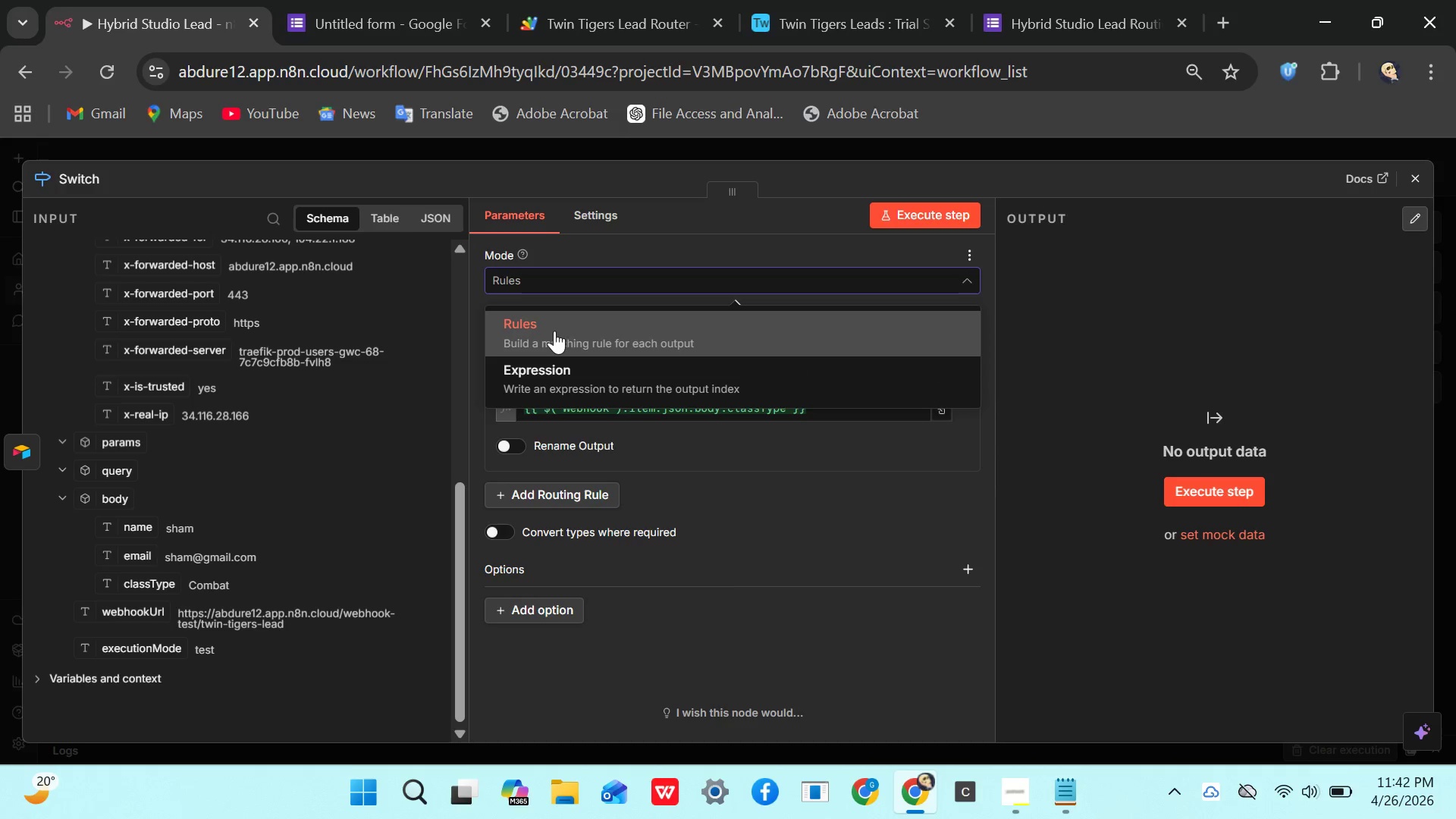 
left_click([554, 344])
 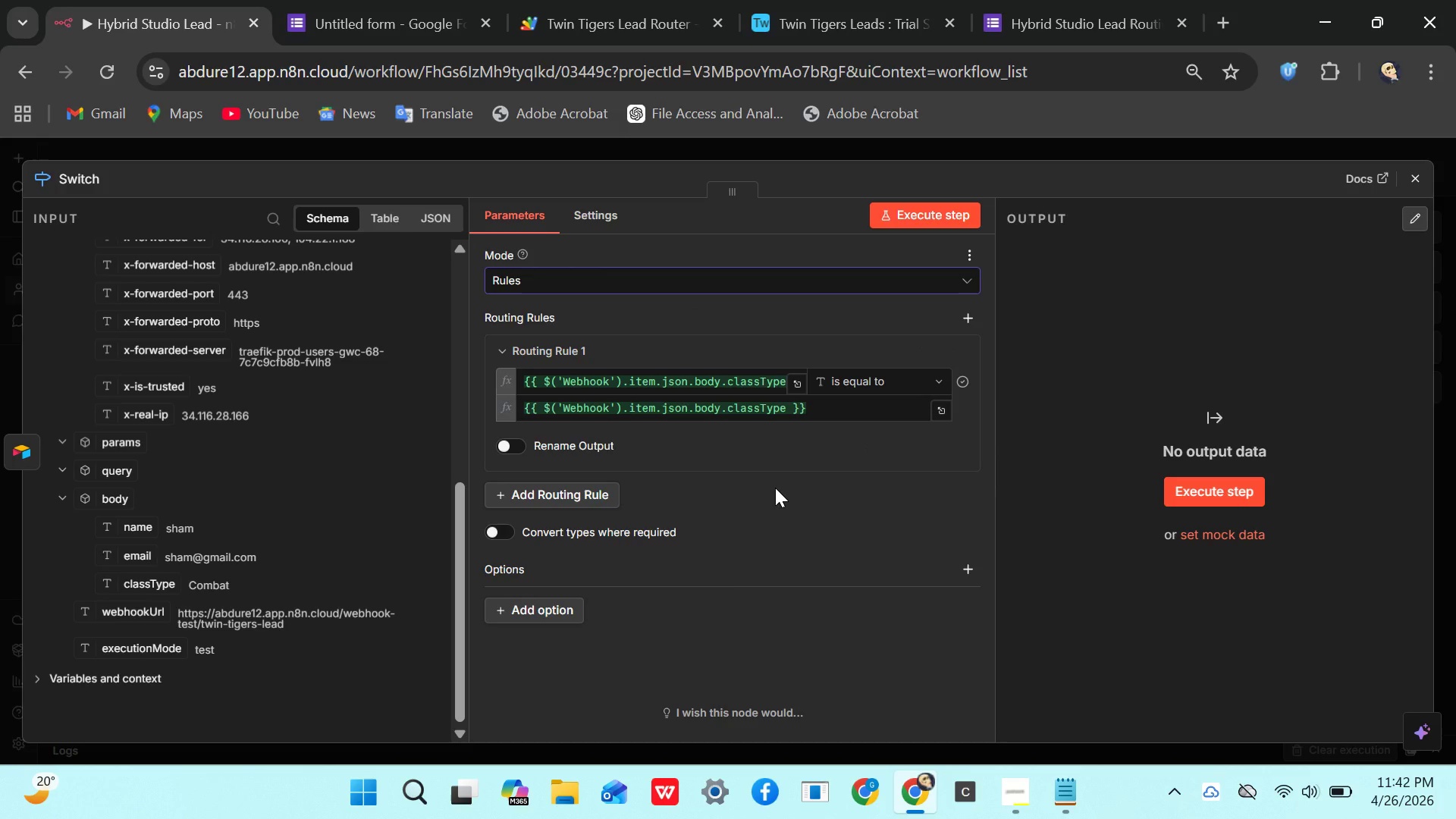 
wait(8.06)
 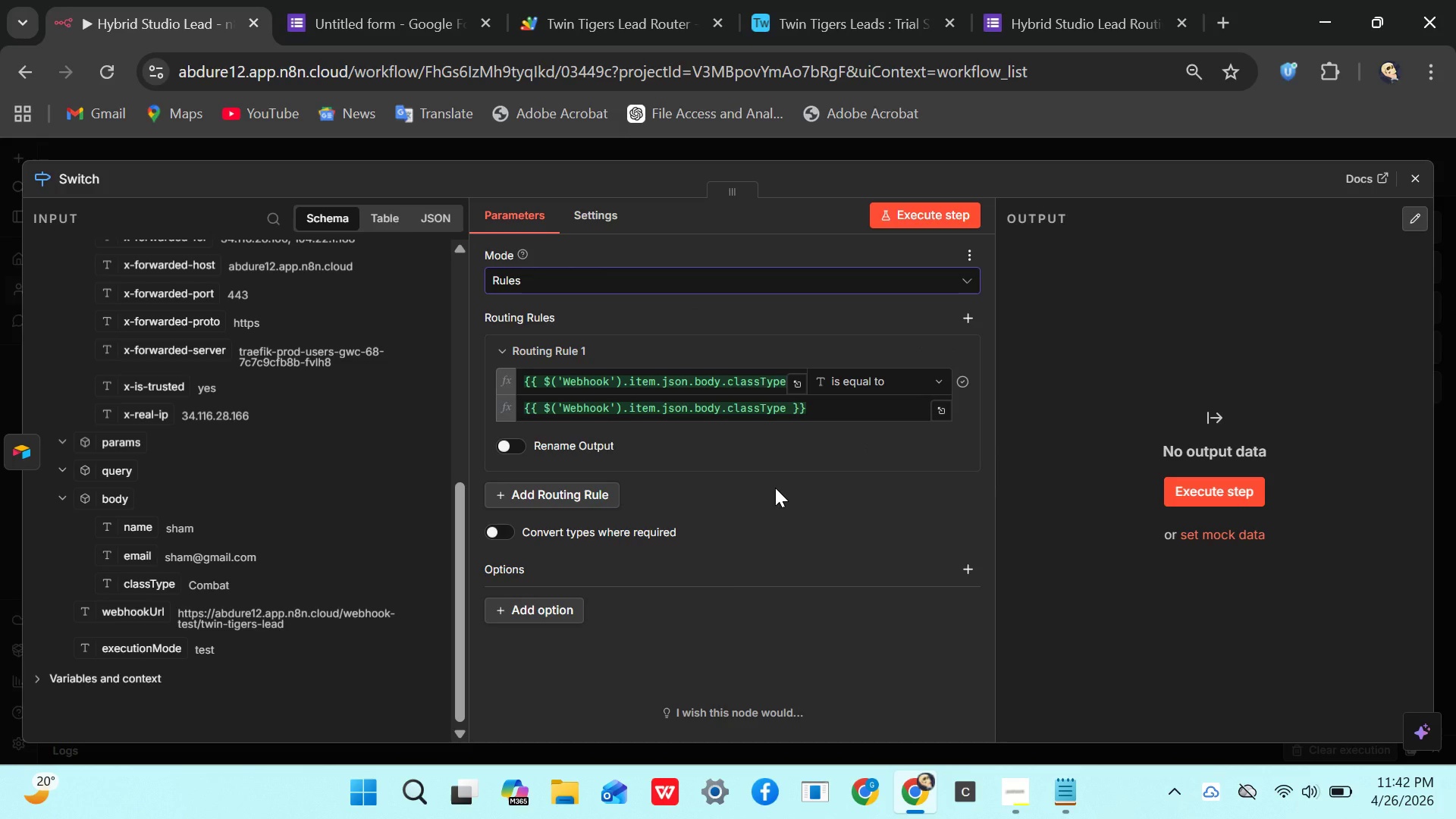 
left_click([855, 405])
 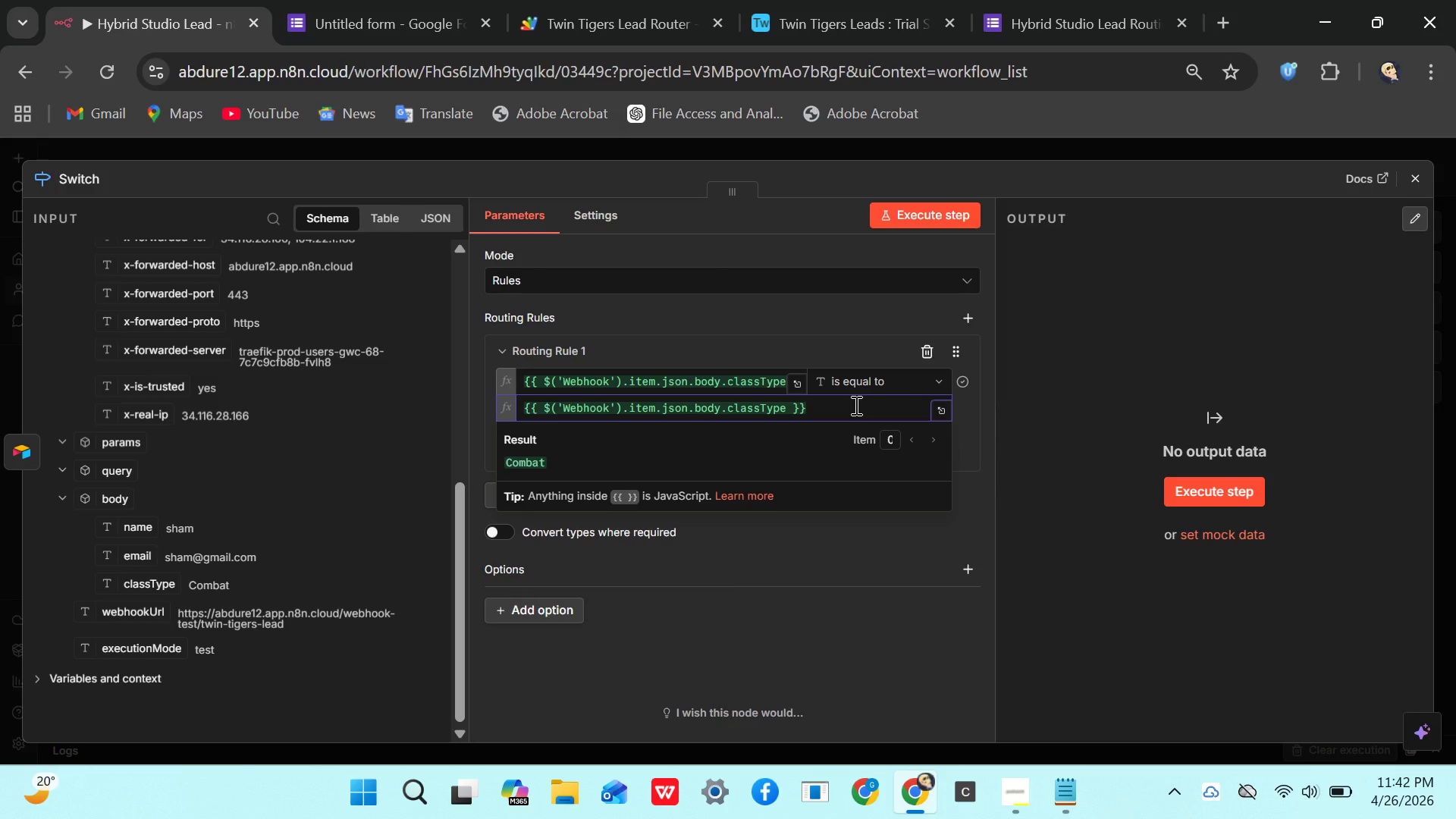 
key(Control+A)
 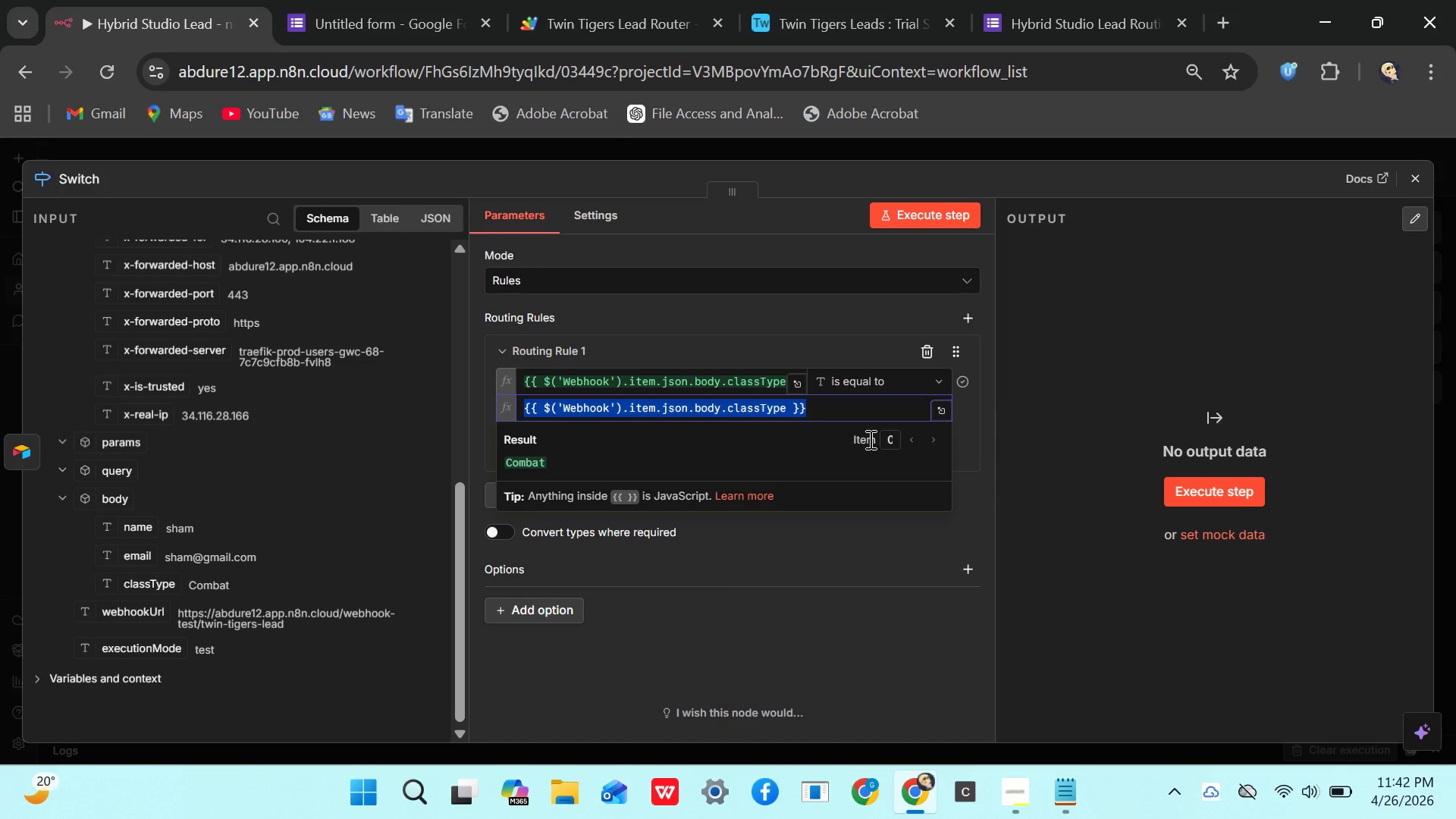 
key(Backspace)
 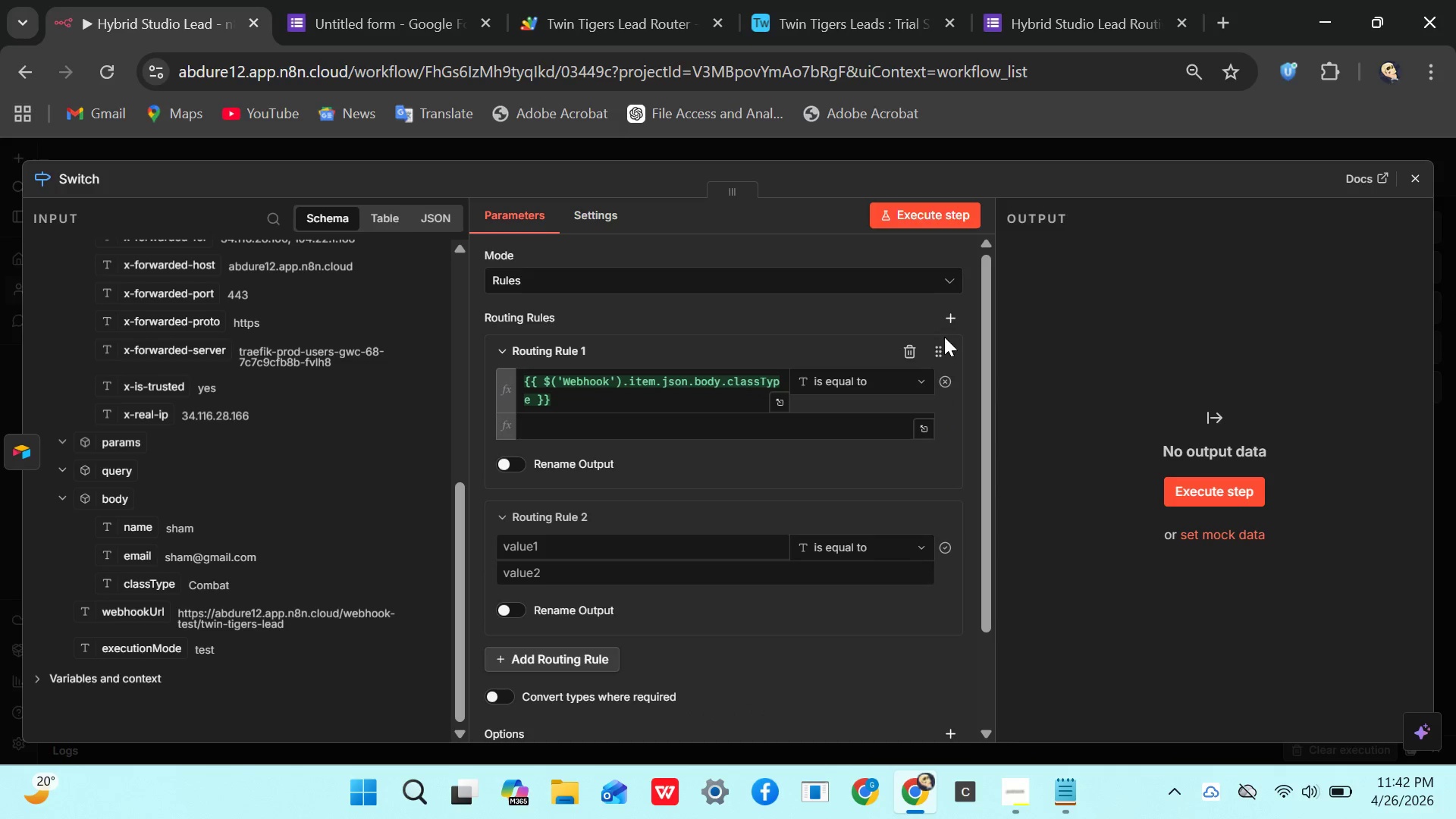 
wait(12.23)
 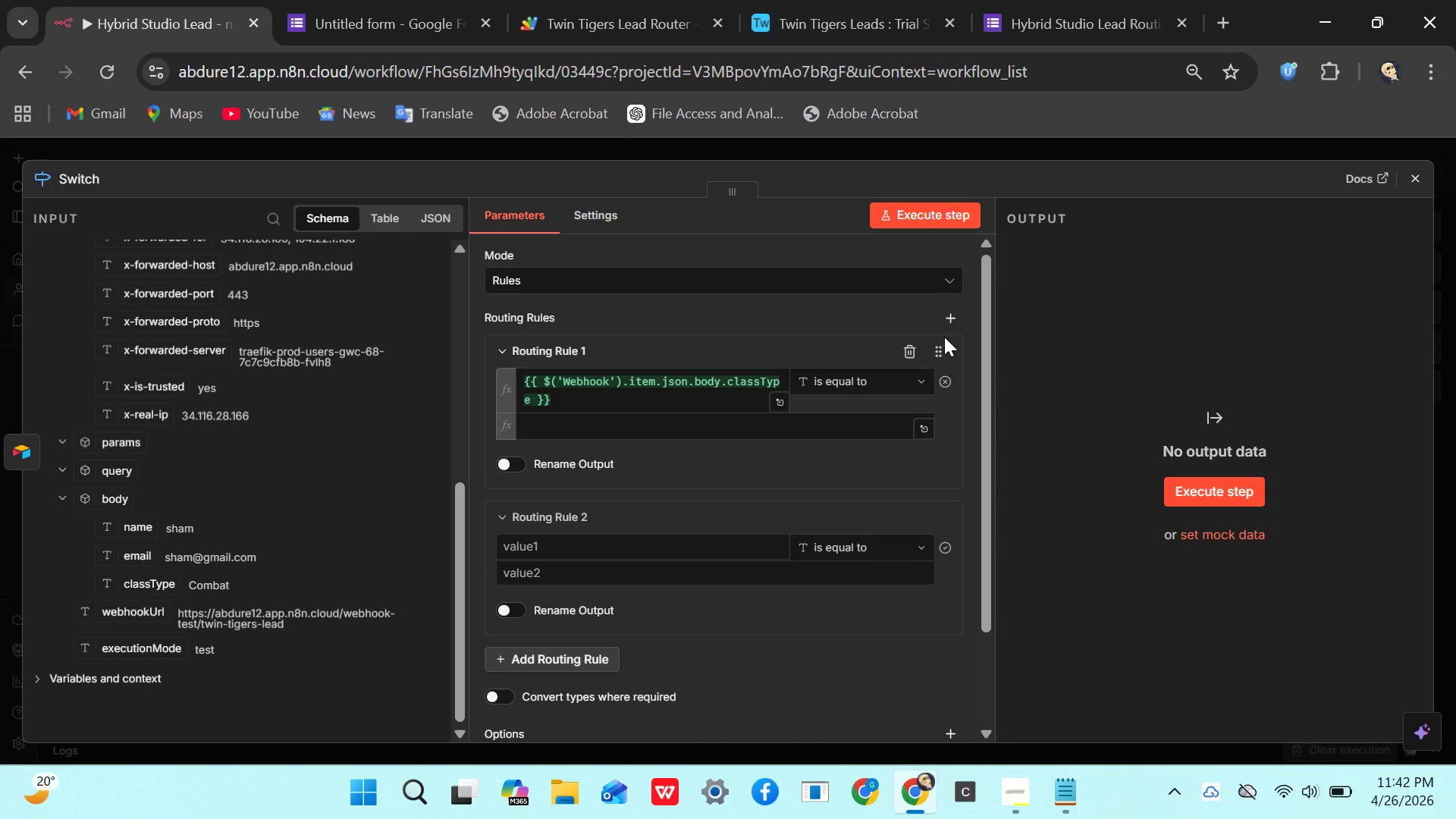 
left_click([633, 548])
 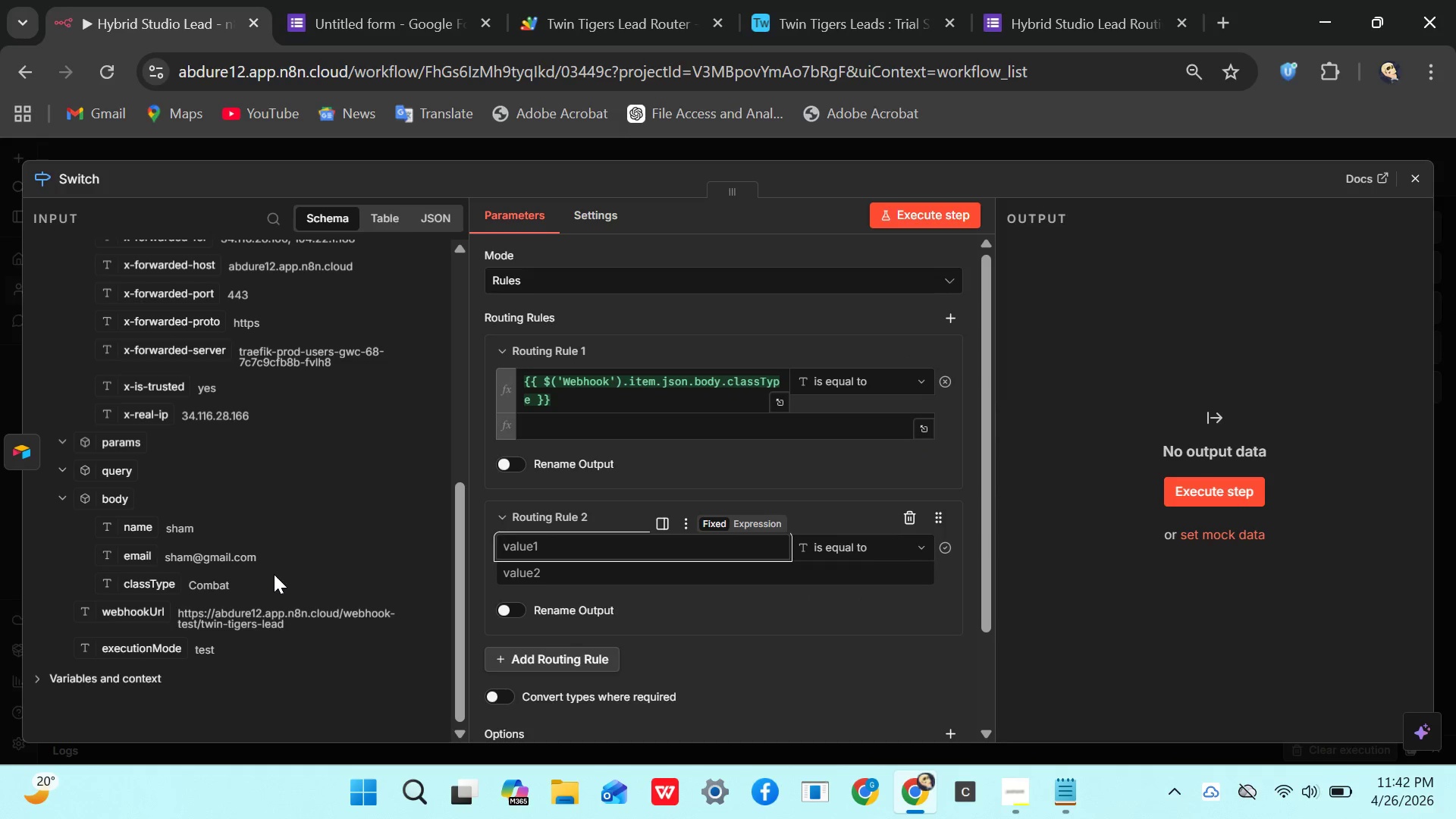 
left_click_drag(start_coordinate=[142, 592], to_coordinate=[557, 547])
 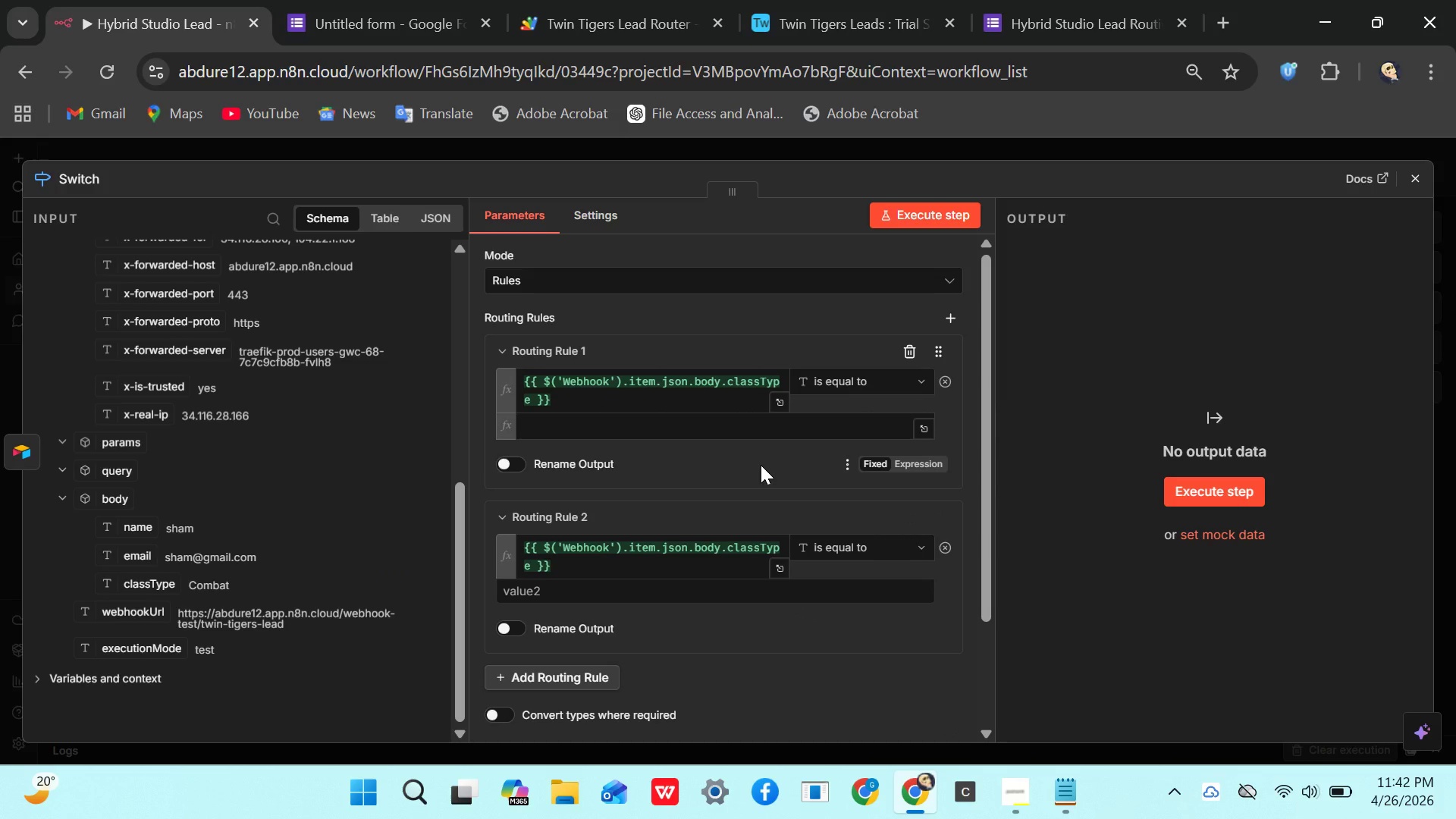 
wait(6.76)
 